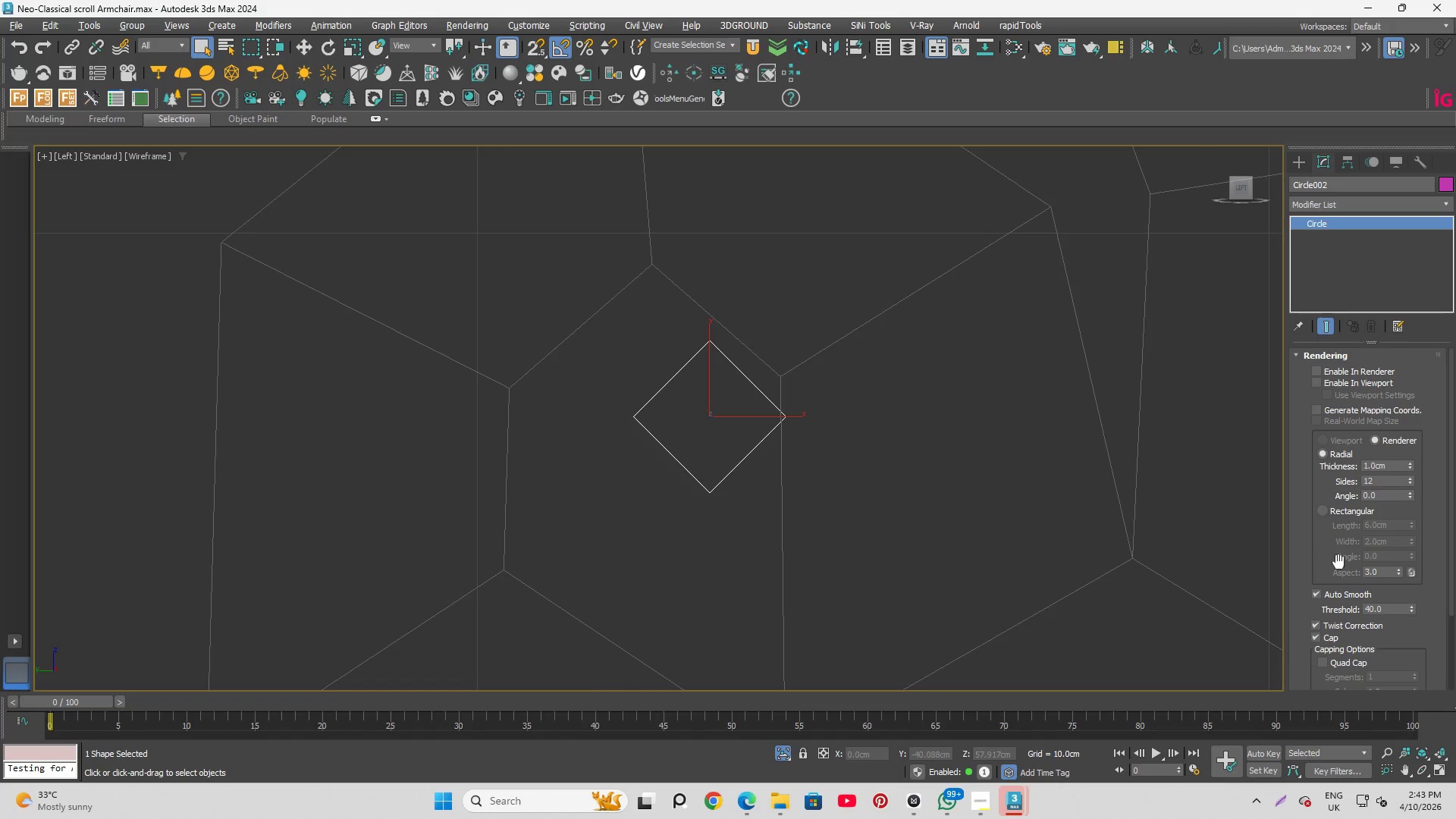 
scroll: coordinate [1304, 626], scroll_direction: down, amount: 14.0
 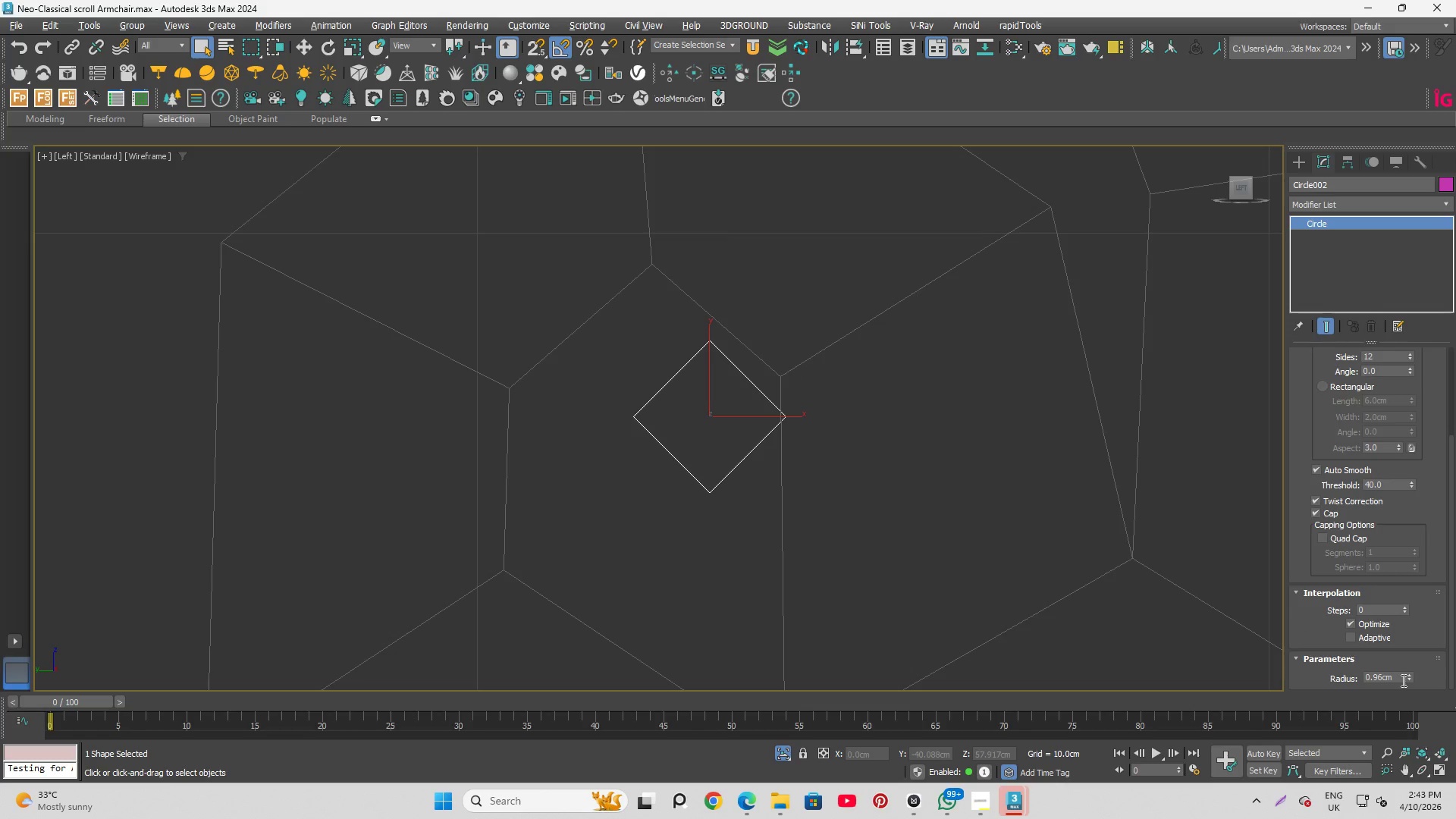 
left_click_drag(start_coordinate=[1402, 680], to_coordinate=[1308, 682])
 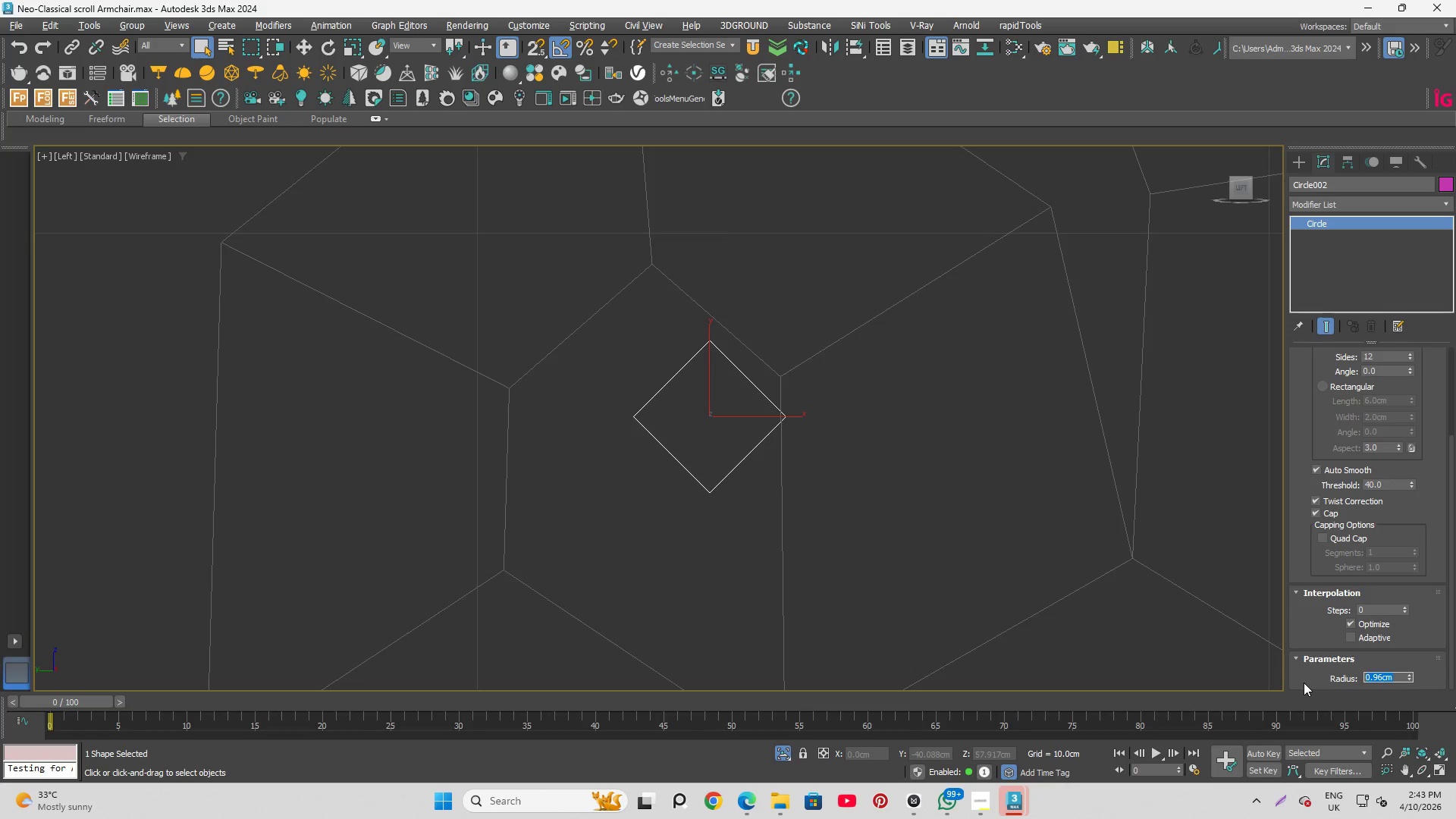 
key(Numpad1)
 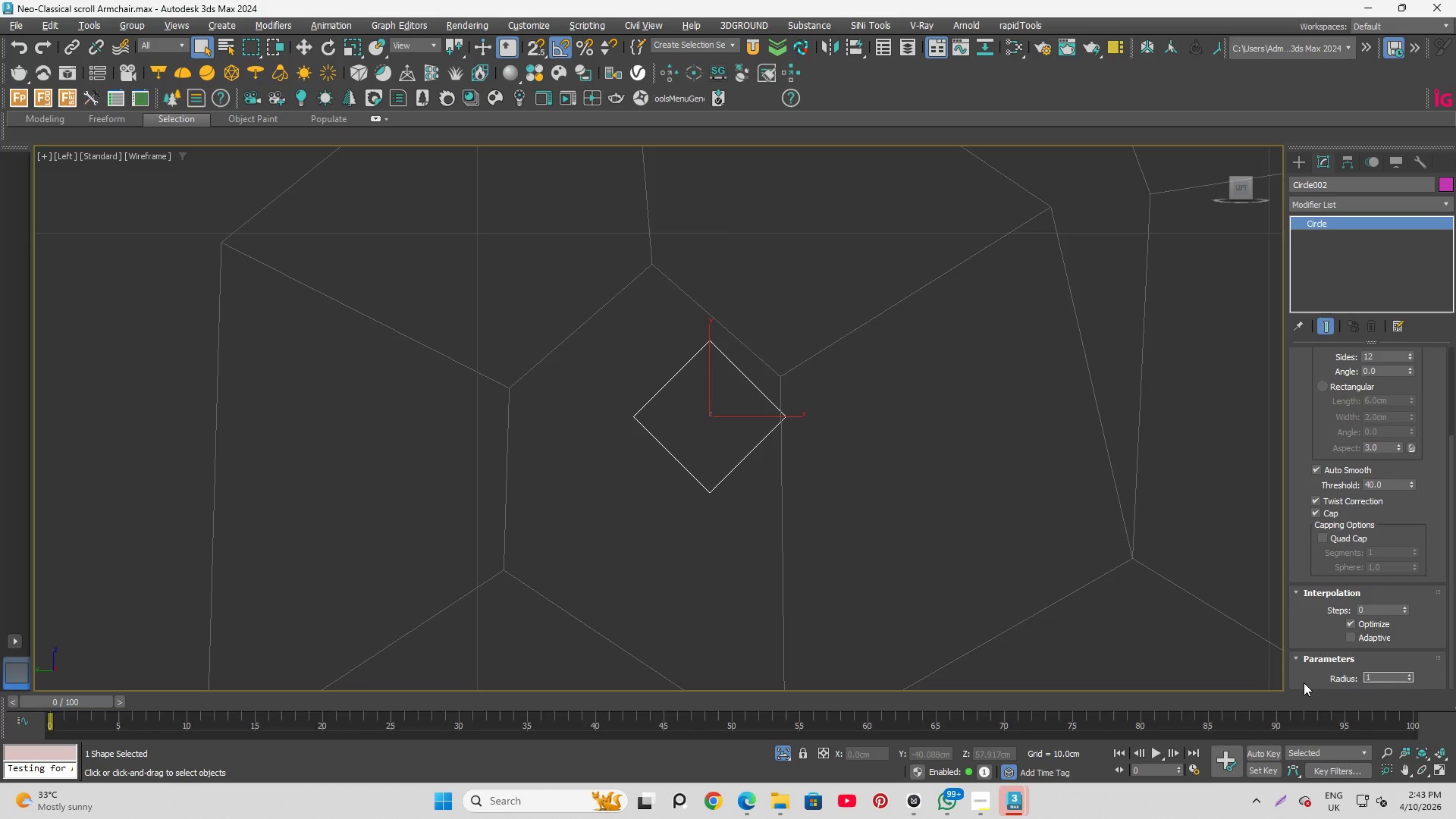 
key(NumpadDecimal)
 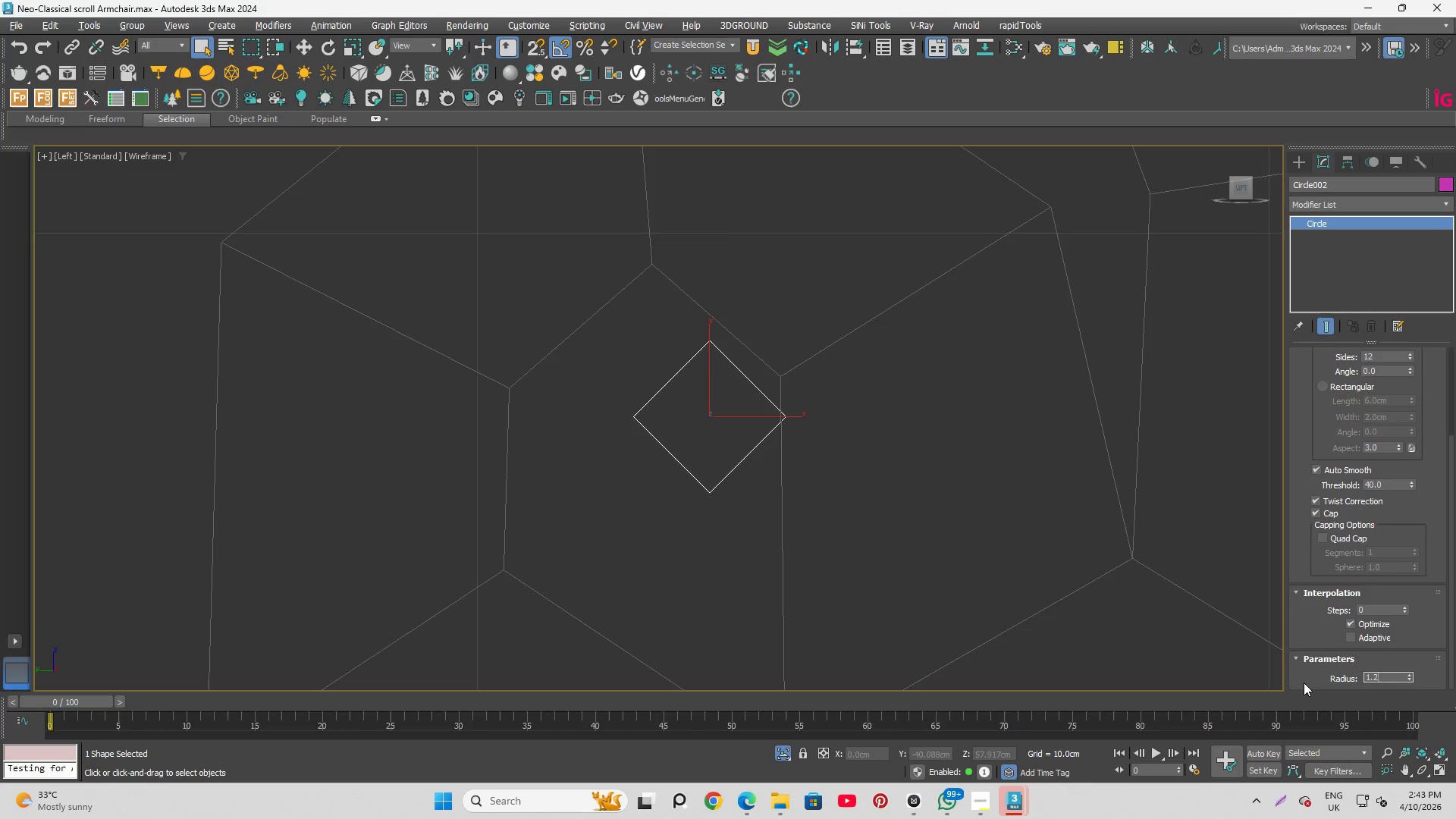 
key(Numpad2)
 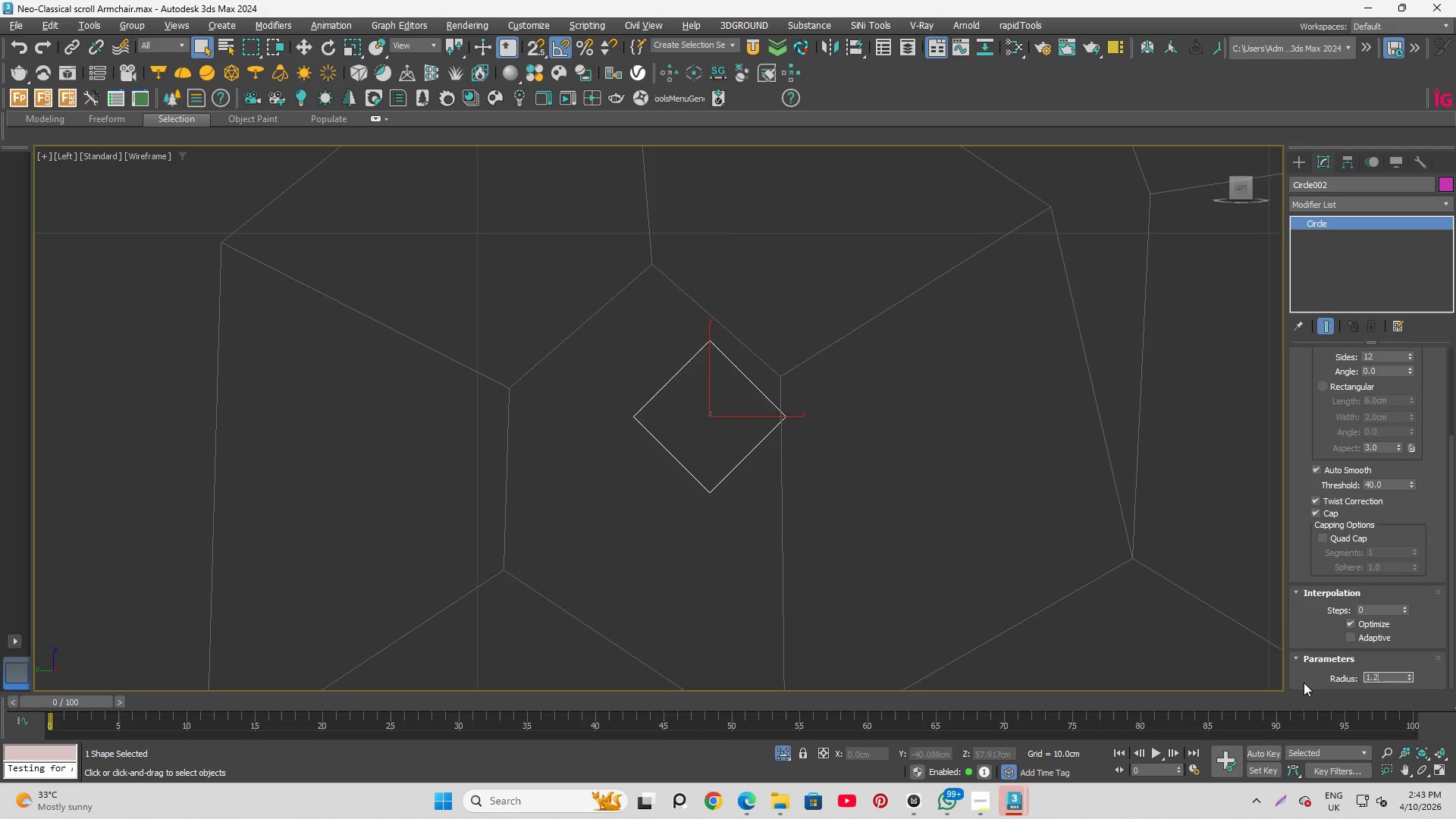 
key(Enter)
 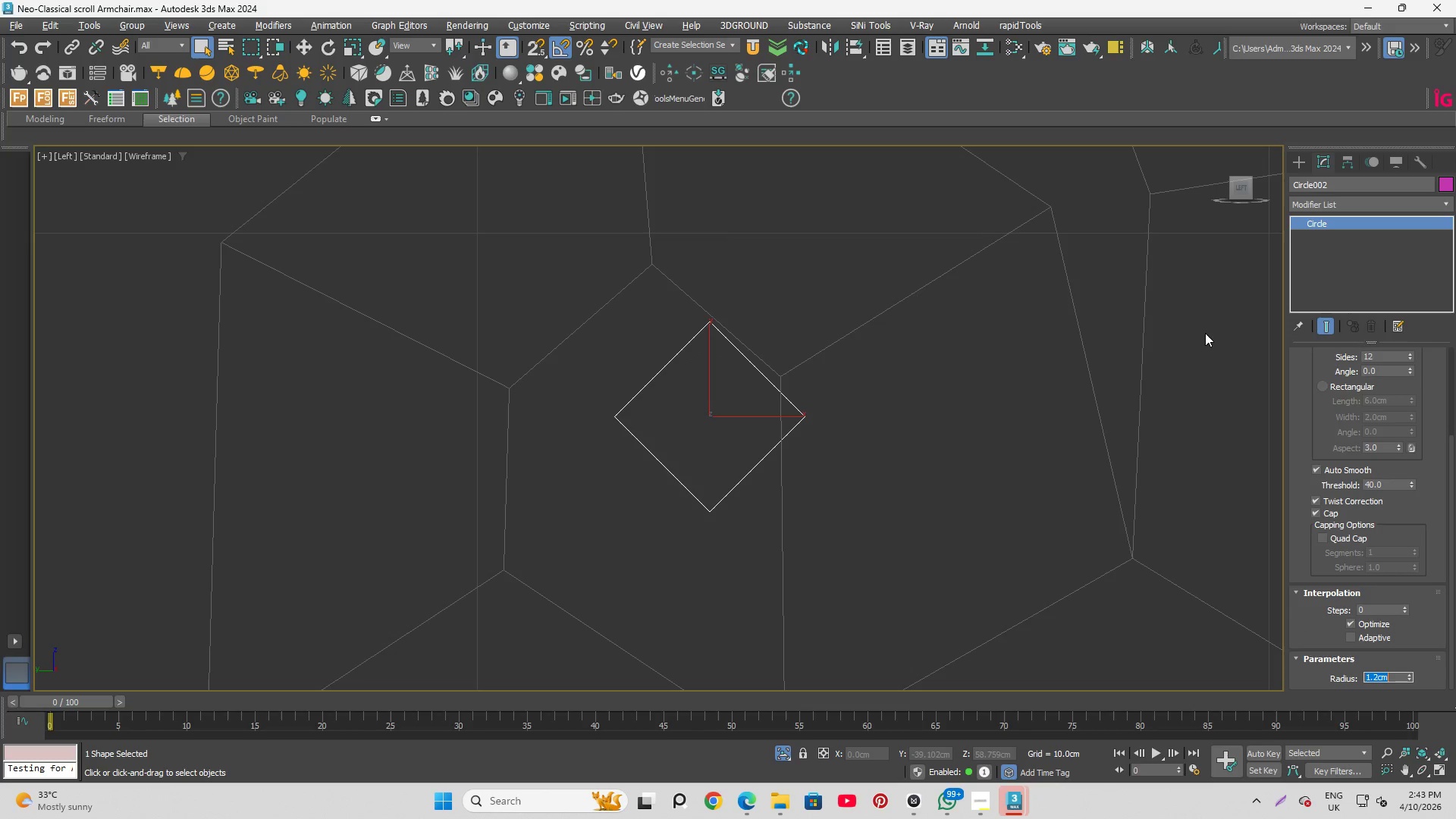 
left_click([1183, 469])
 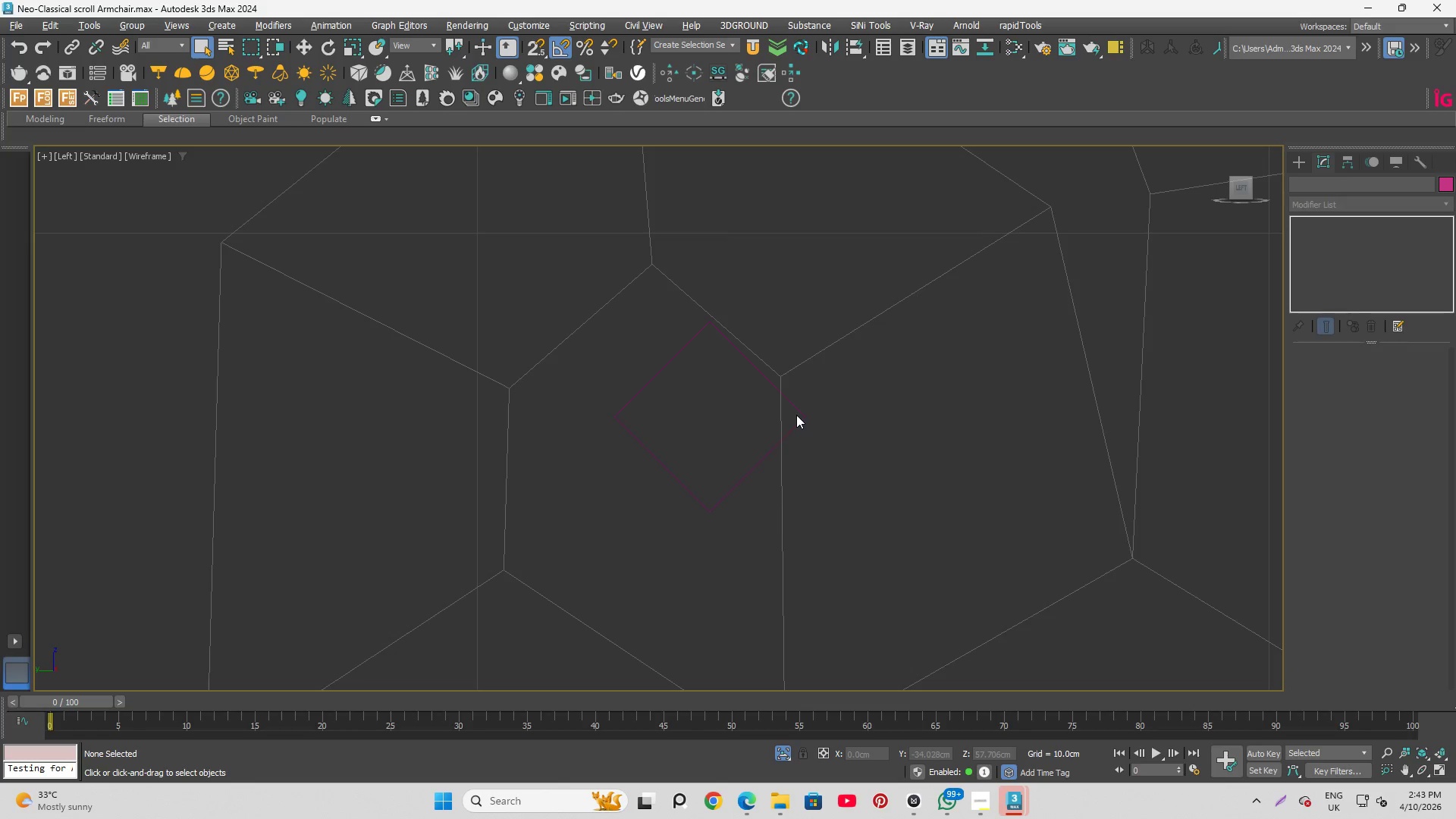 
left_click([799, 413])
 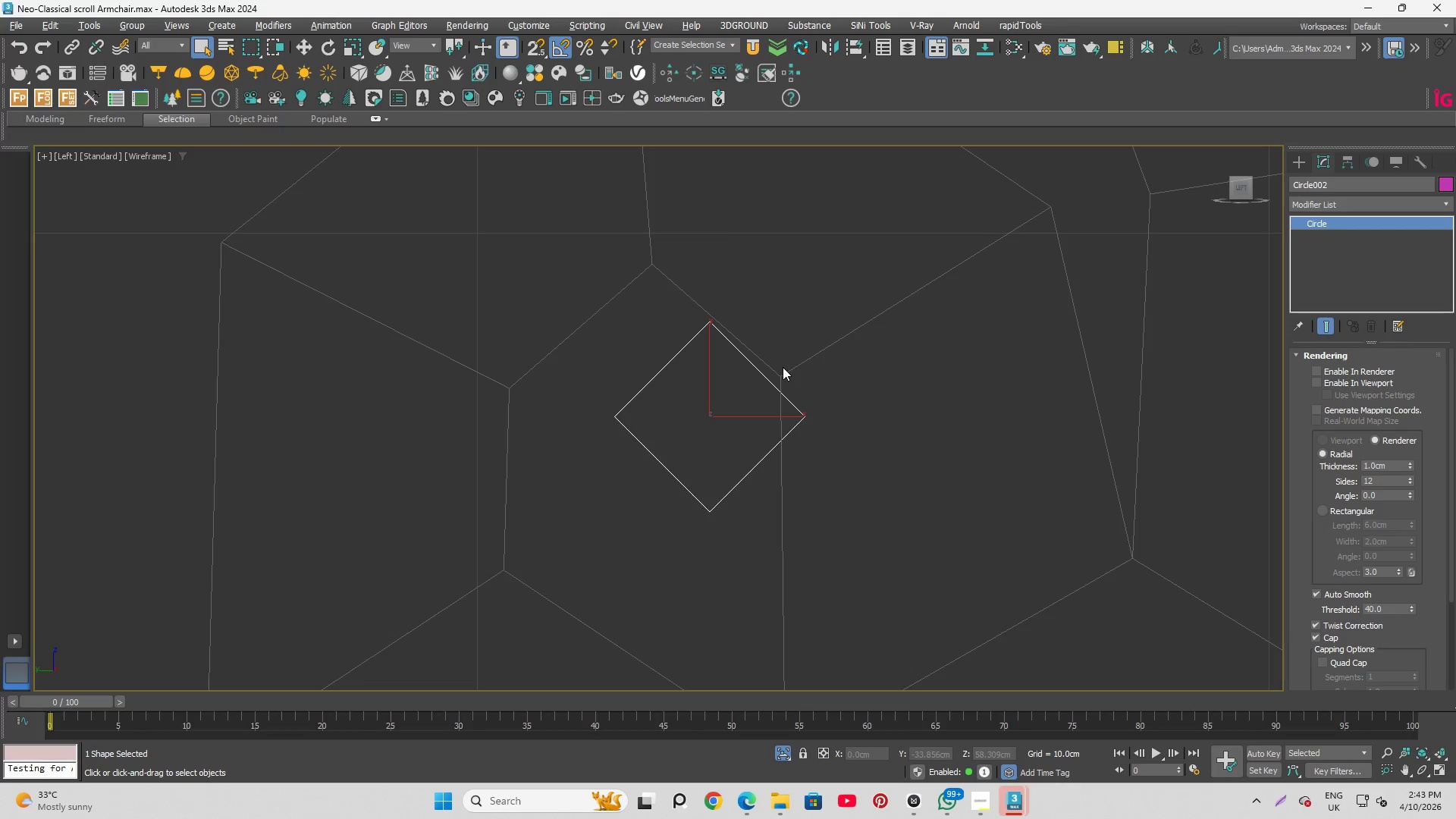 
key(W)
 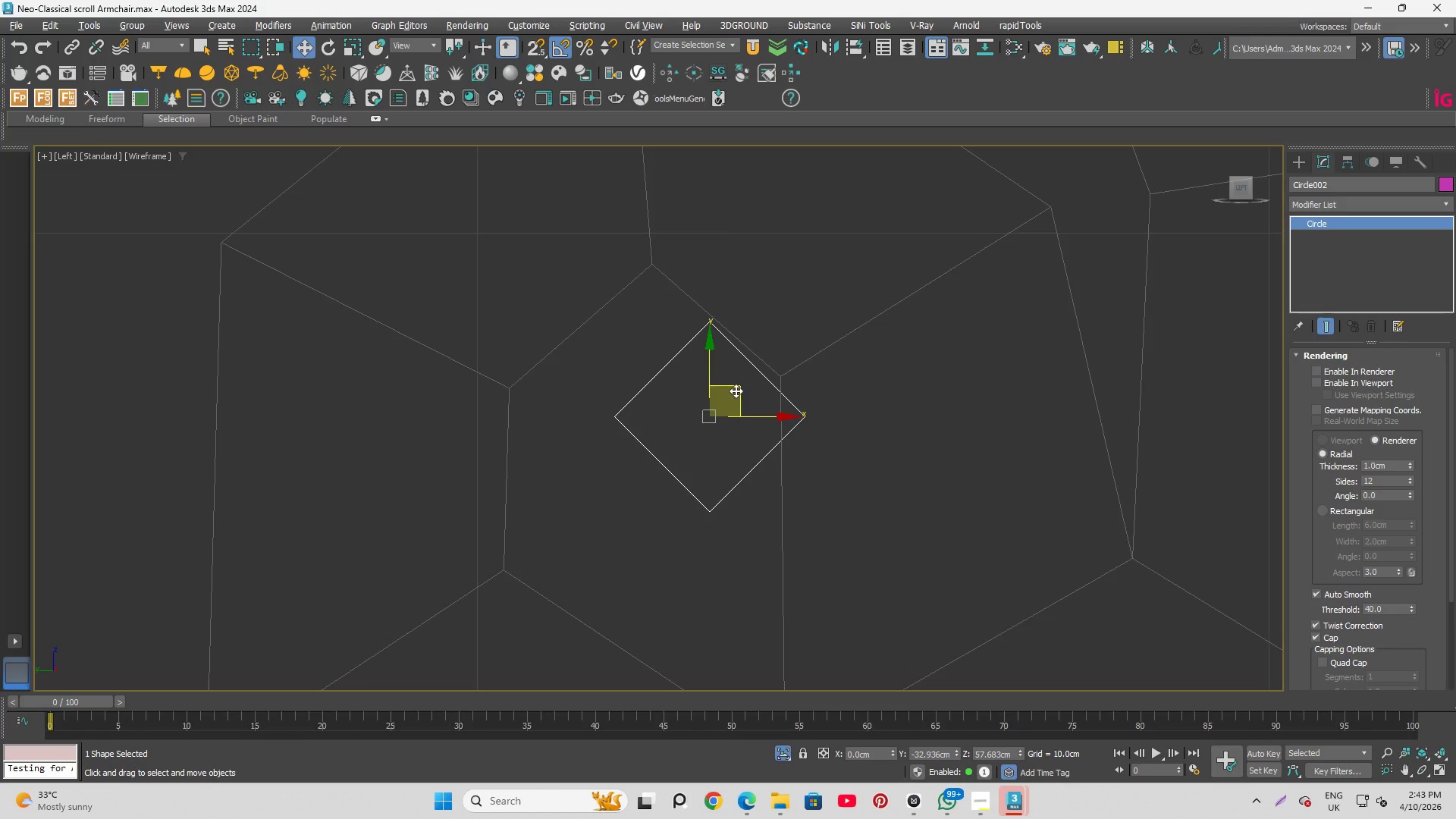 
left_click_drag(start_coordinate=[736, 391], to_coordinate=[711, 351])
 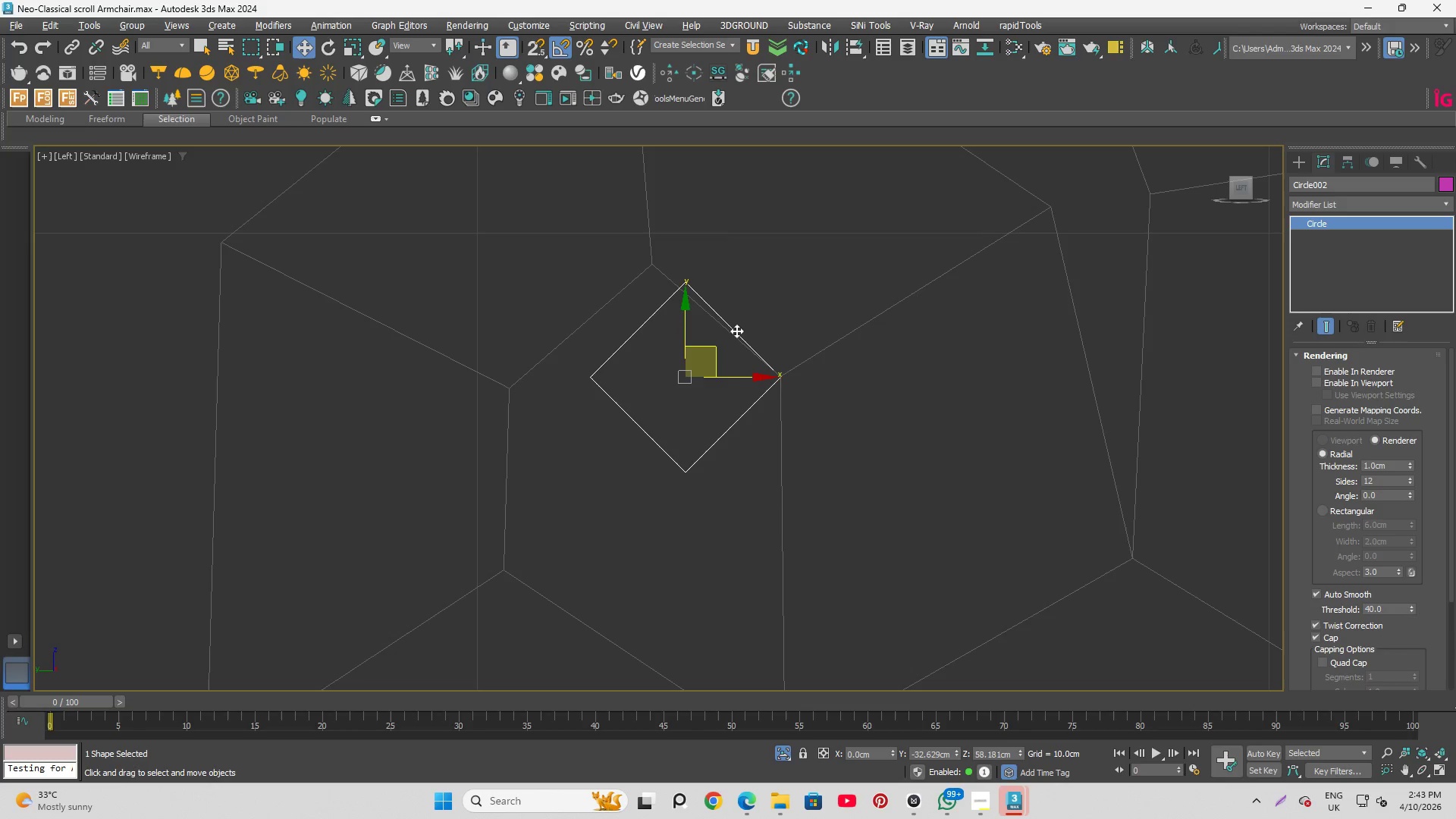 
key(E)
 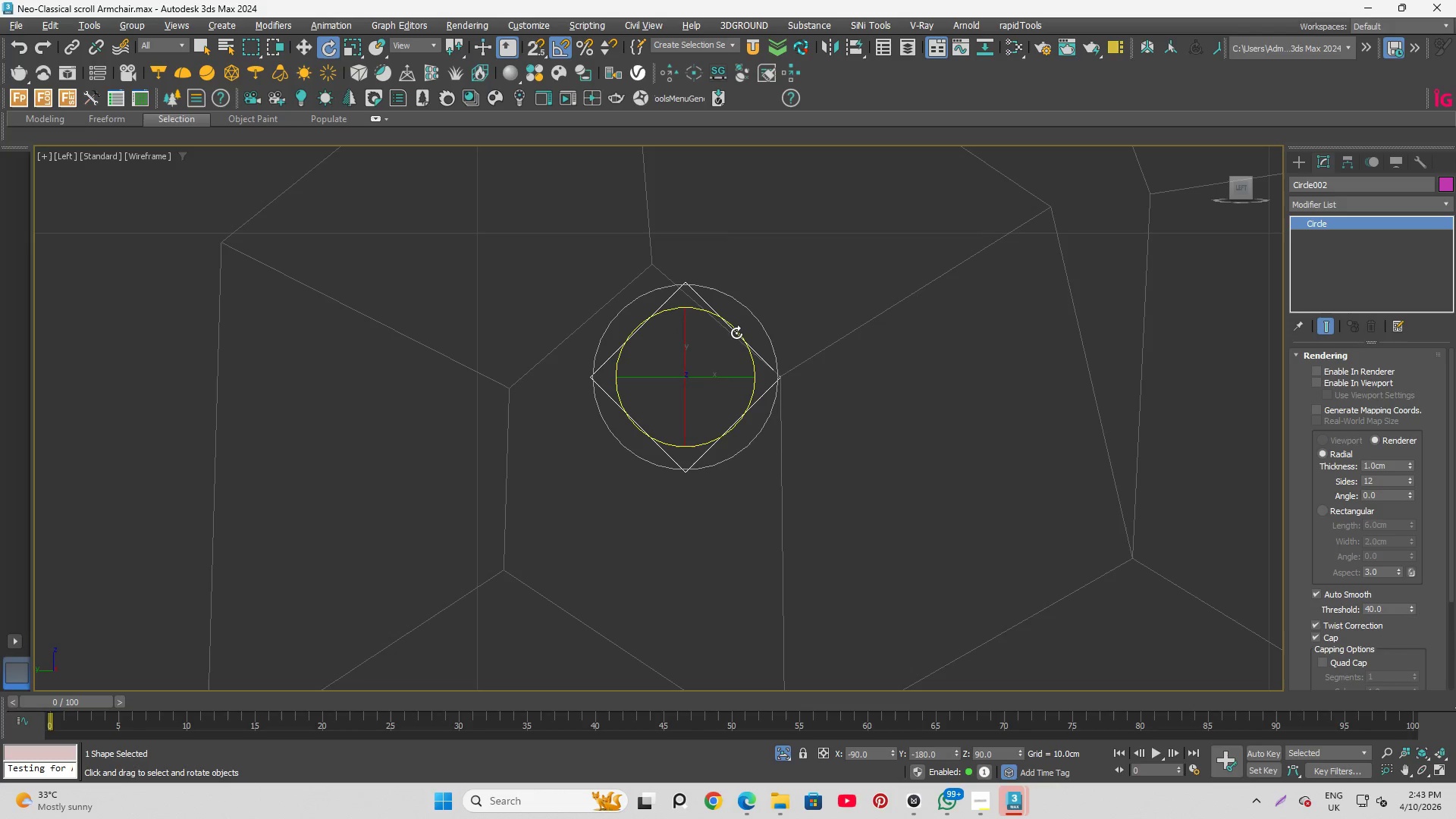 
left_click_drag(start_coordinate=[736, 333], to_coordinate=[734, 328])
 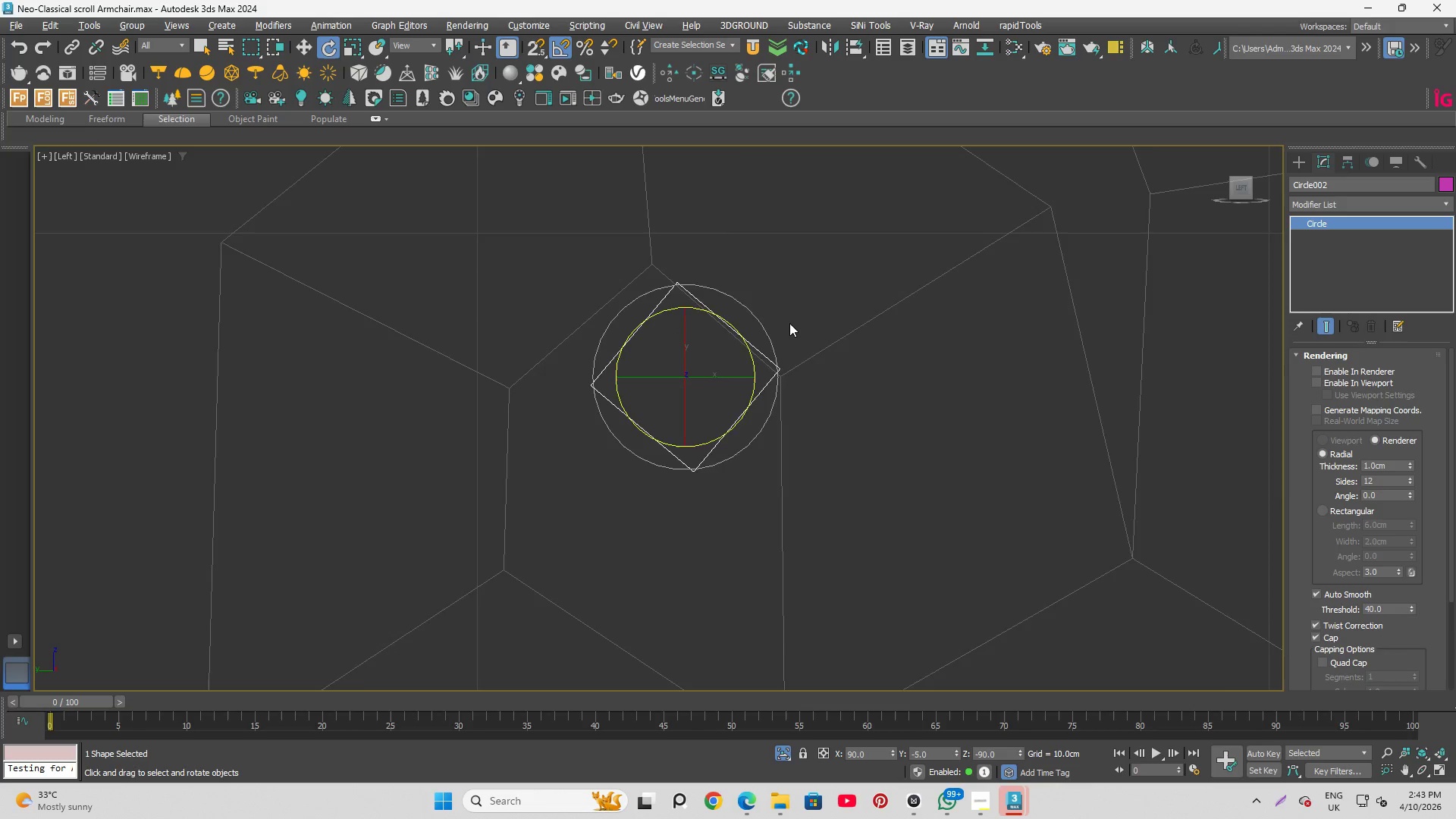 
scroll: coordinate [789, 323], scroll_direction: up, amount: 1.0
 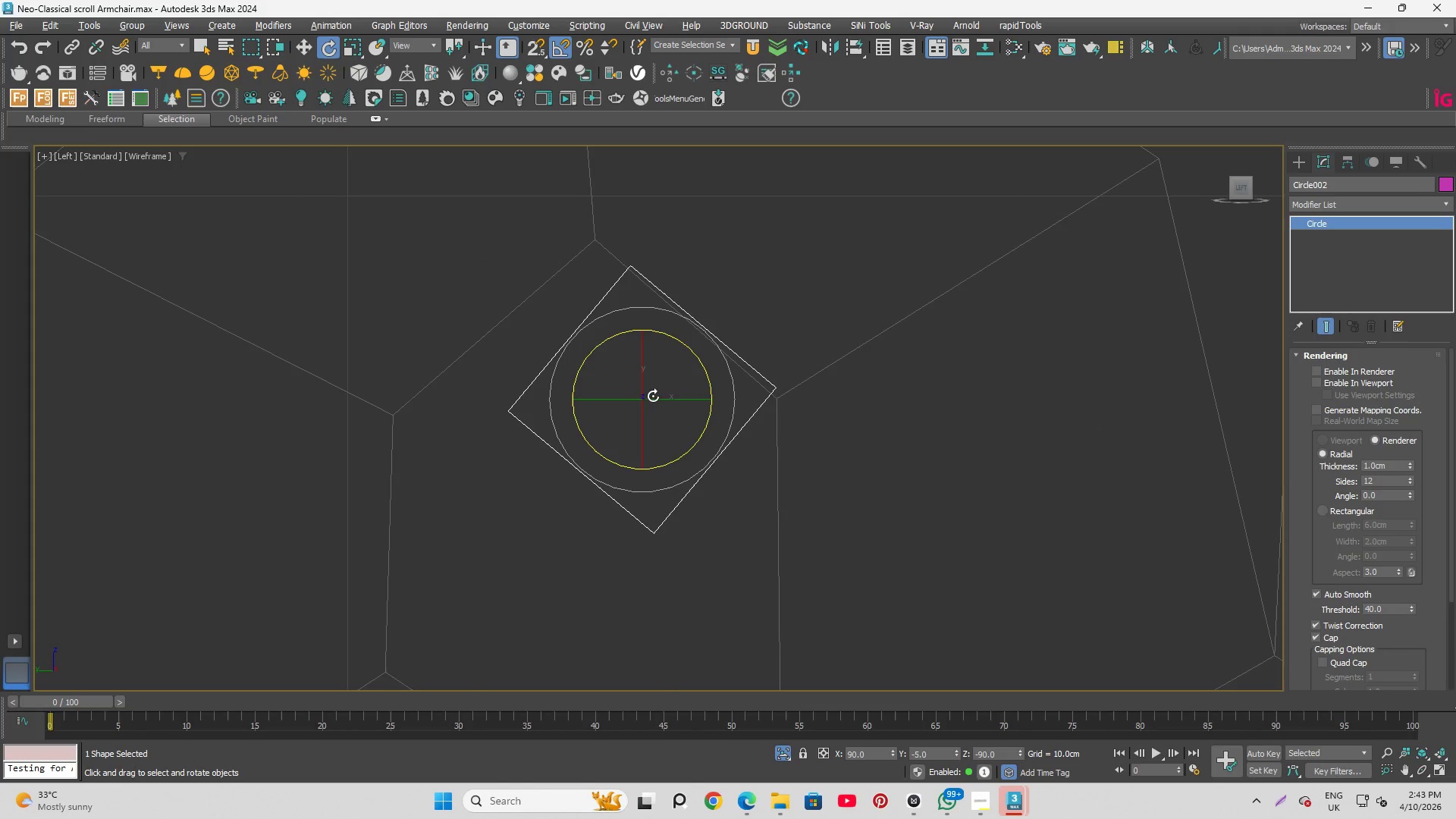 
key(W)
 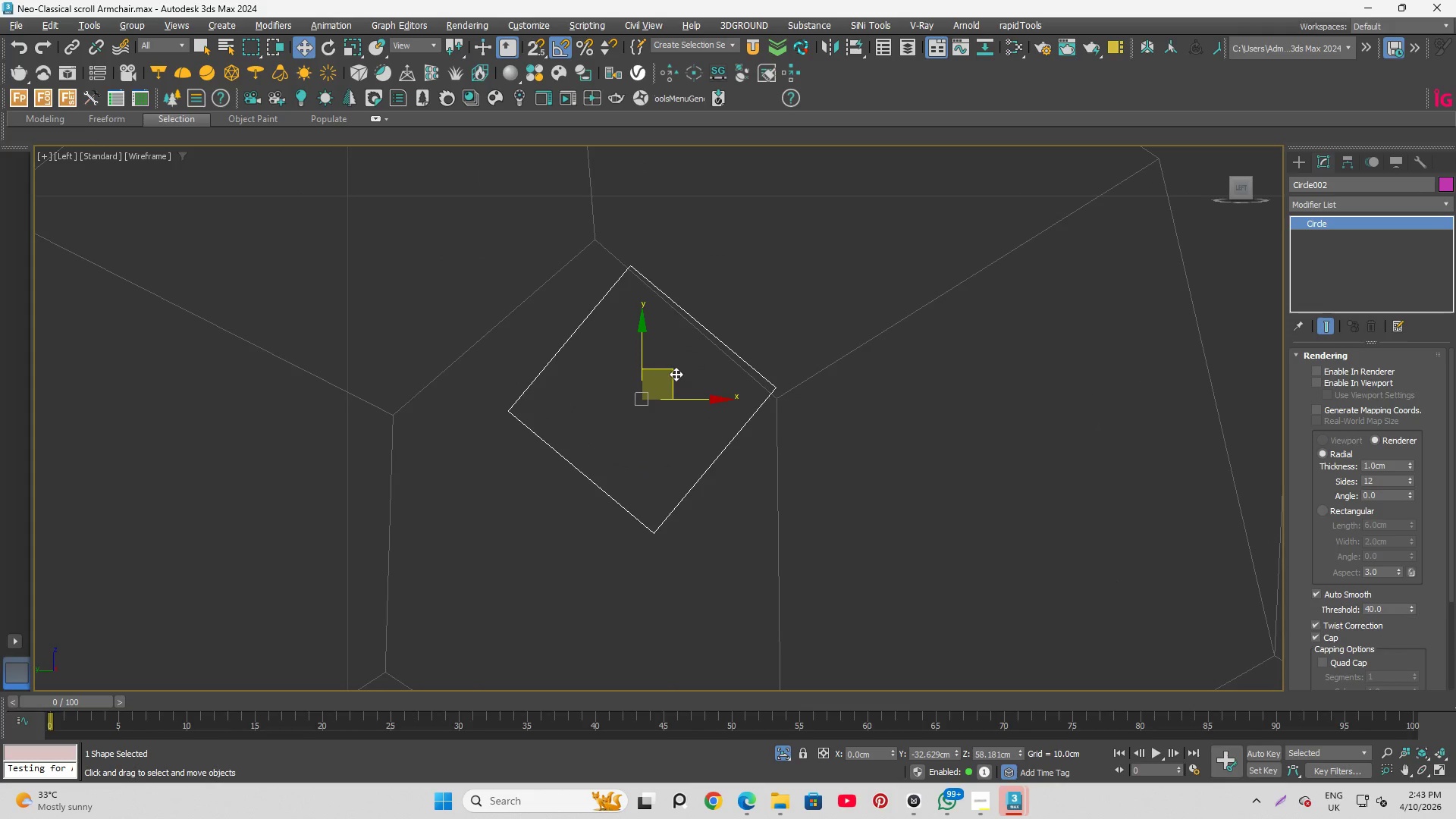 
left_click_drag(start_coordinate=[676, 374], to_coordinate=[677, 386])
 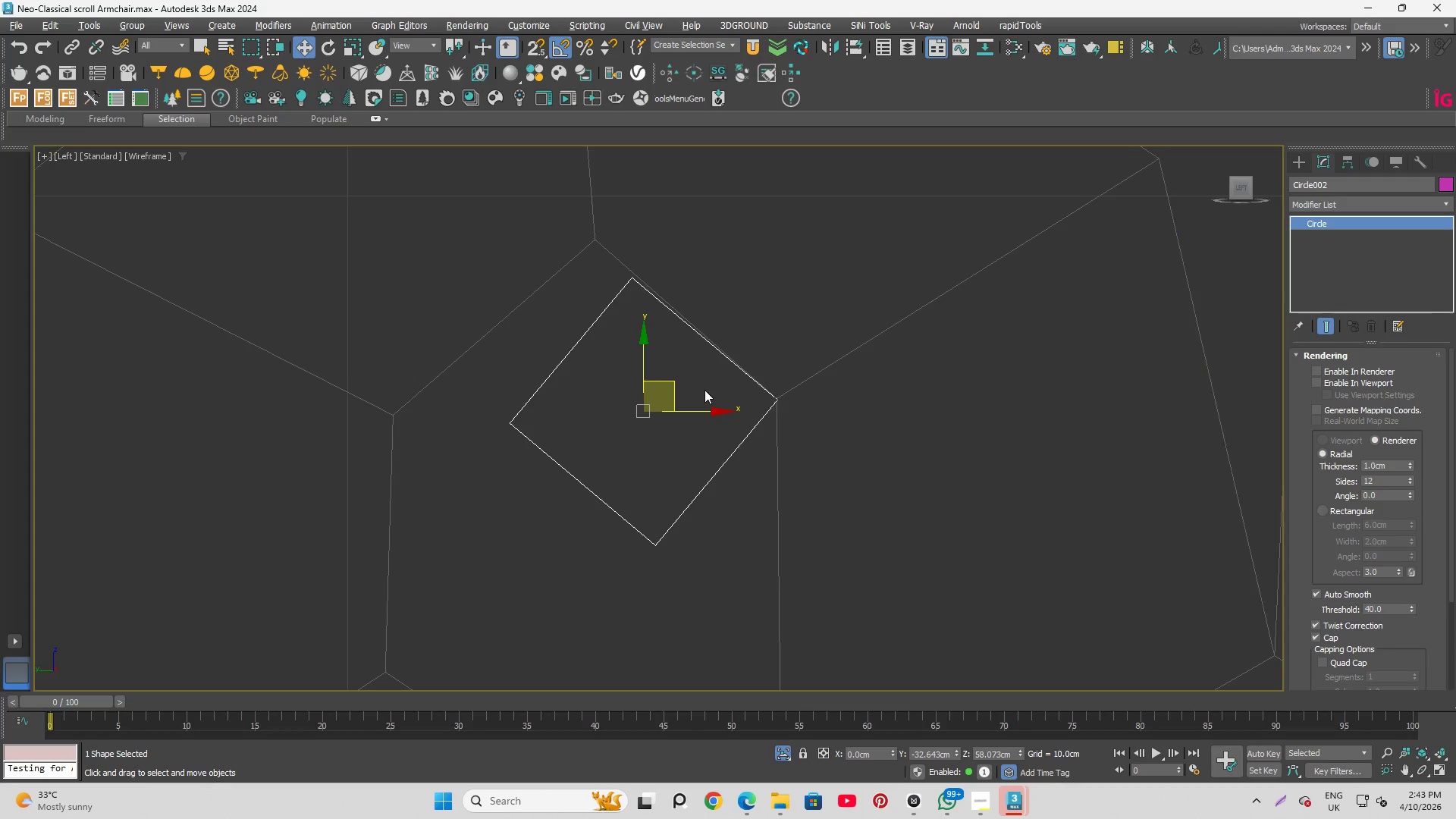 
scroll: coordinate [701, 391], scroll_direction: down, amount: 5.0
 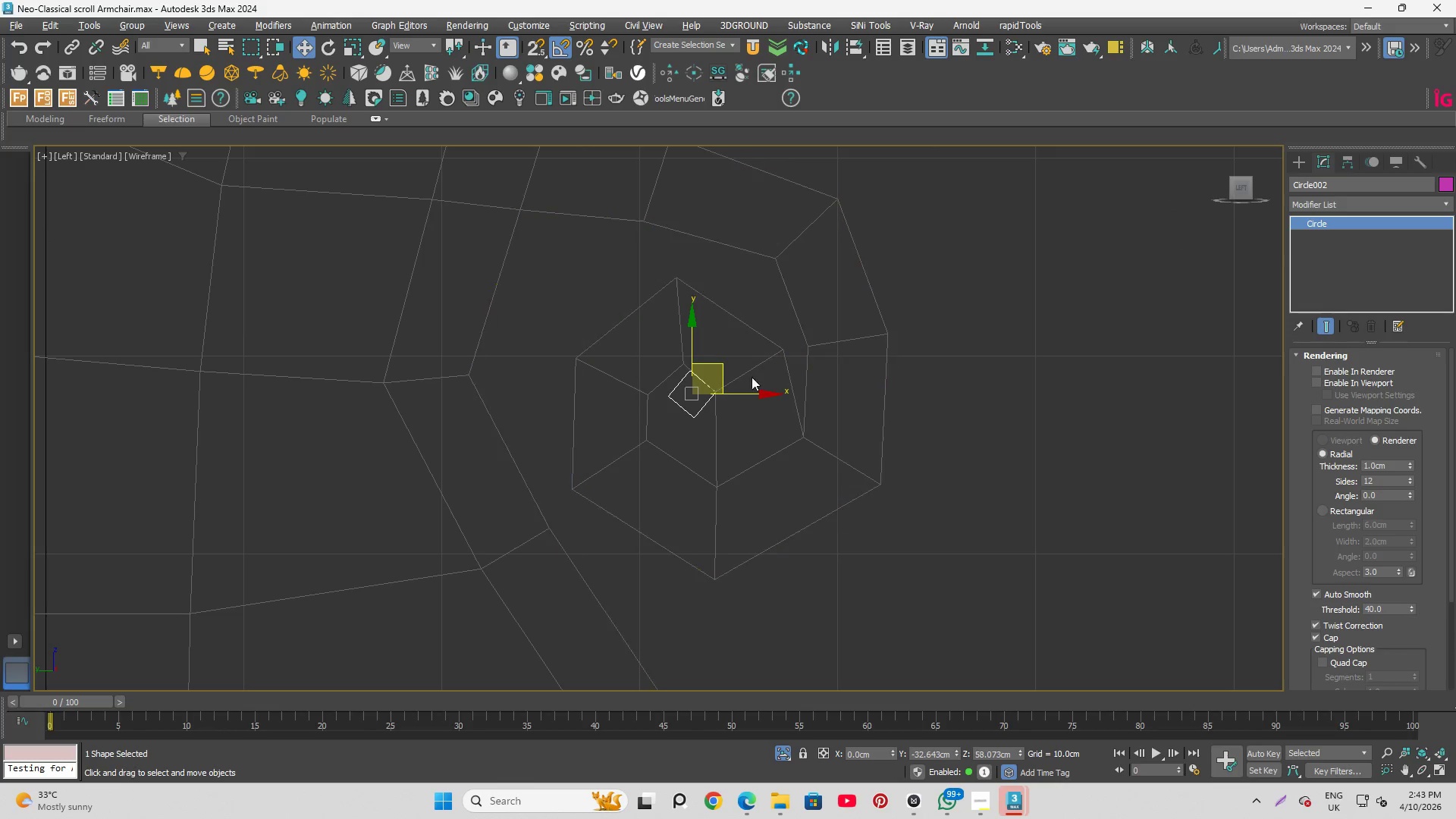 
scroll: coordinate [722, 378], scroll_direction: up, amount: 3.0
 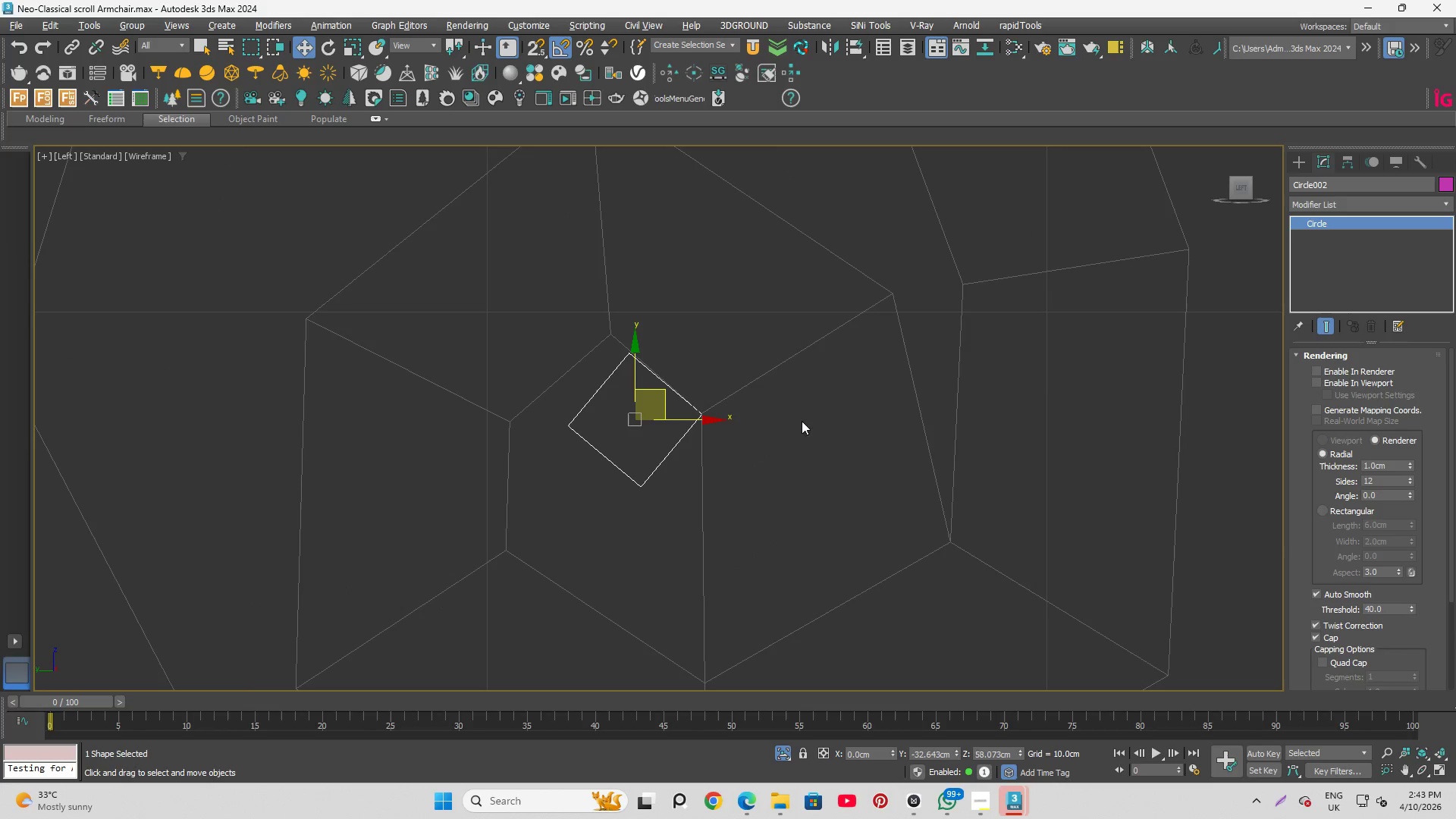 
scroll: coordinate [705, 435], scroll_direction: down, amount: 1.0
 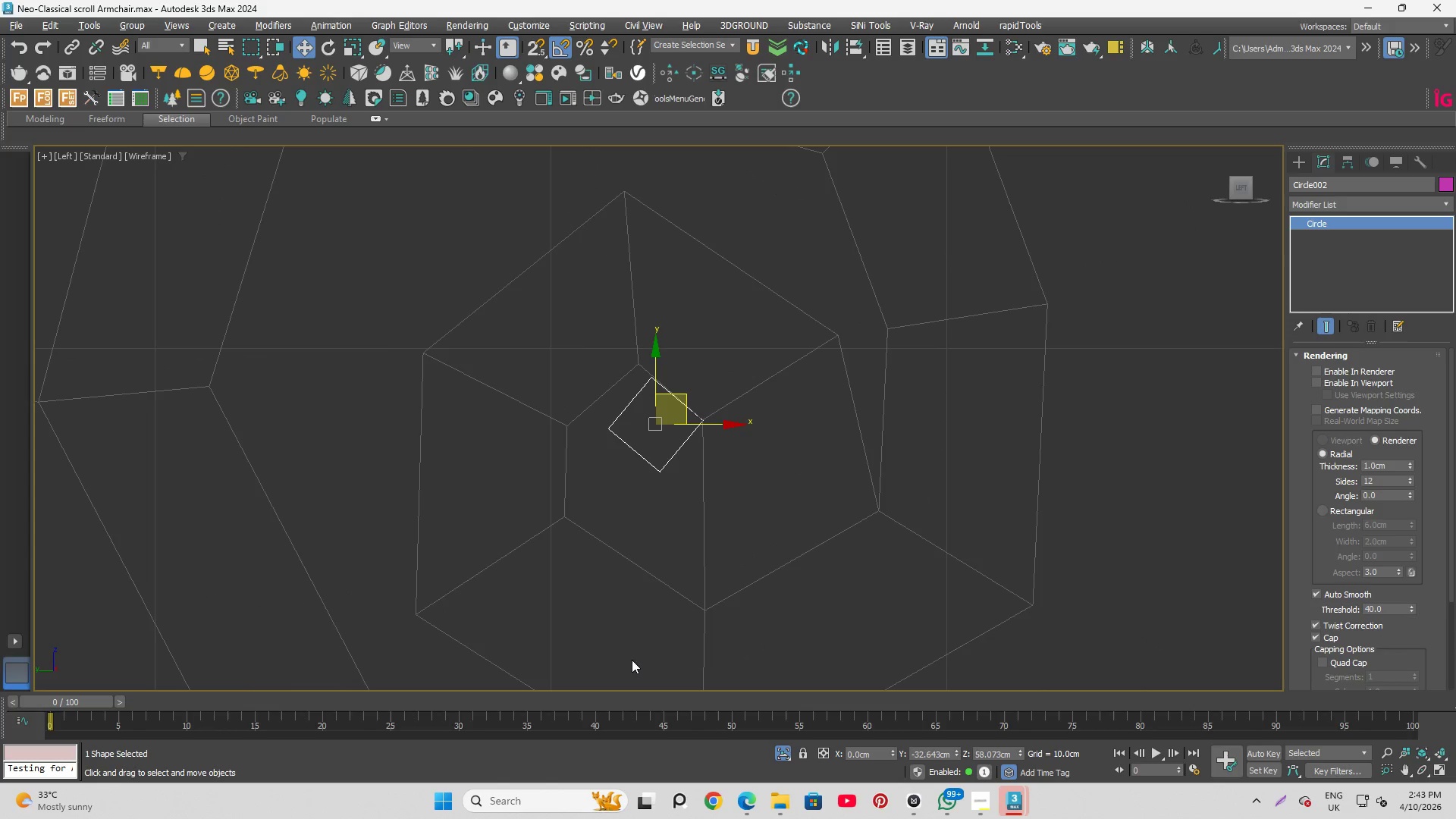 
right_click([671, 799])
 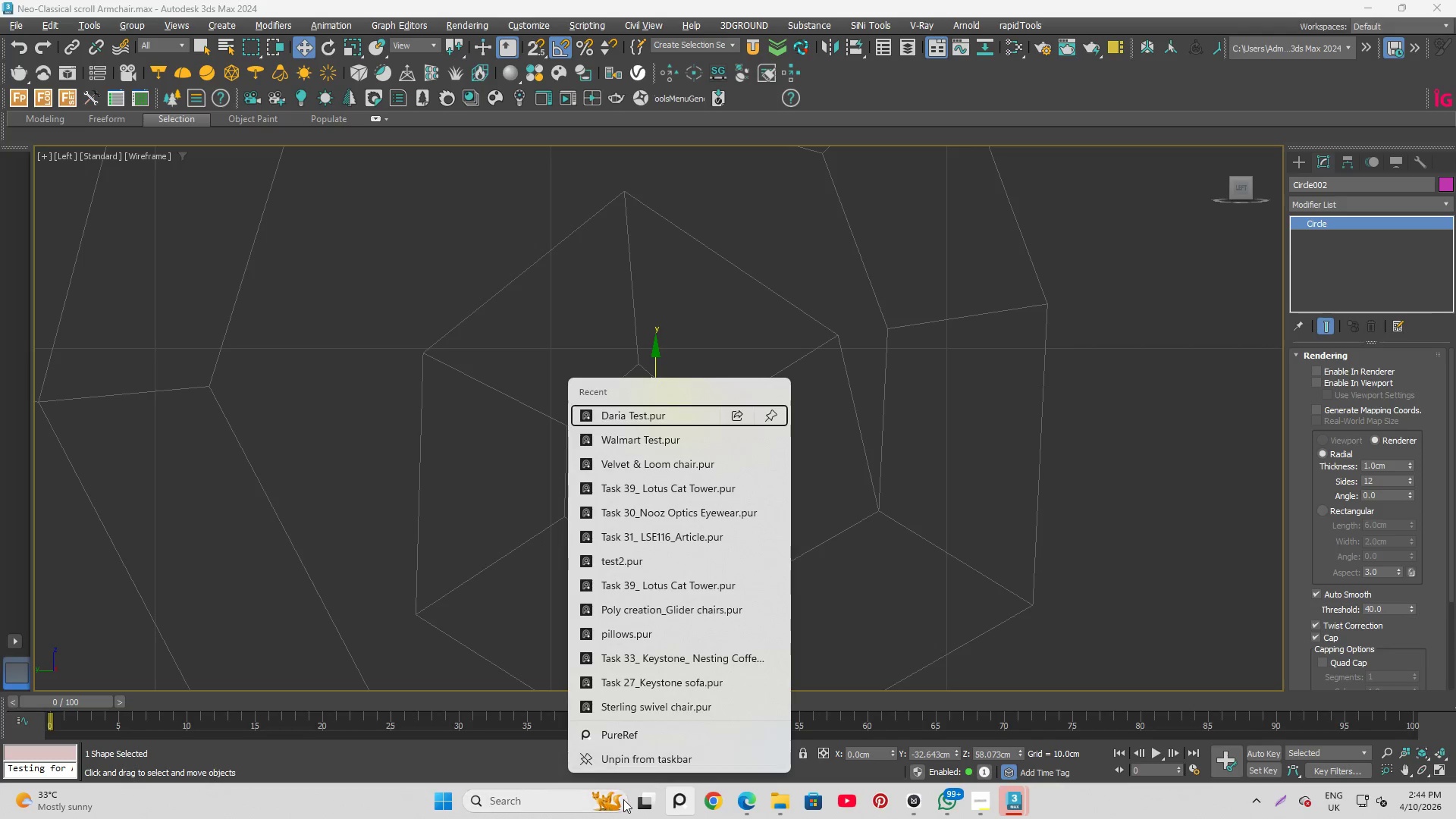 
left_click([683, 799])
 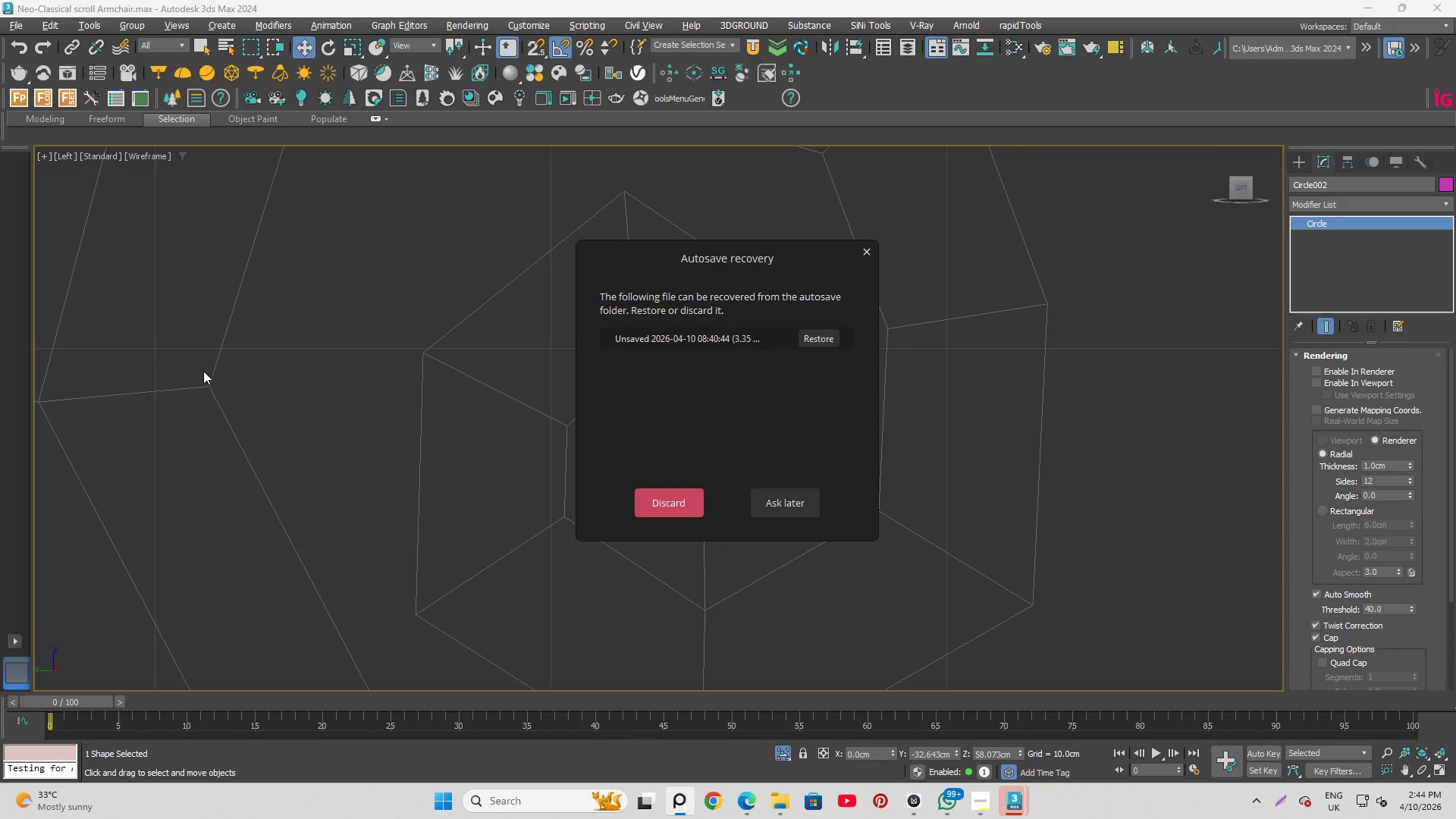 
scroll: coordinate [744, 491], scroll_direction: down, amount: 1.0
 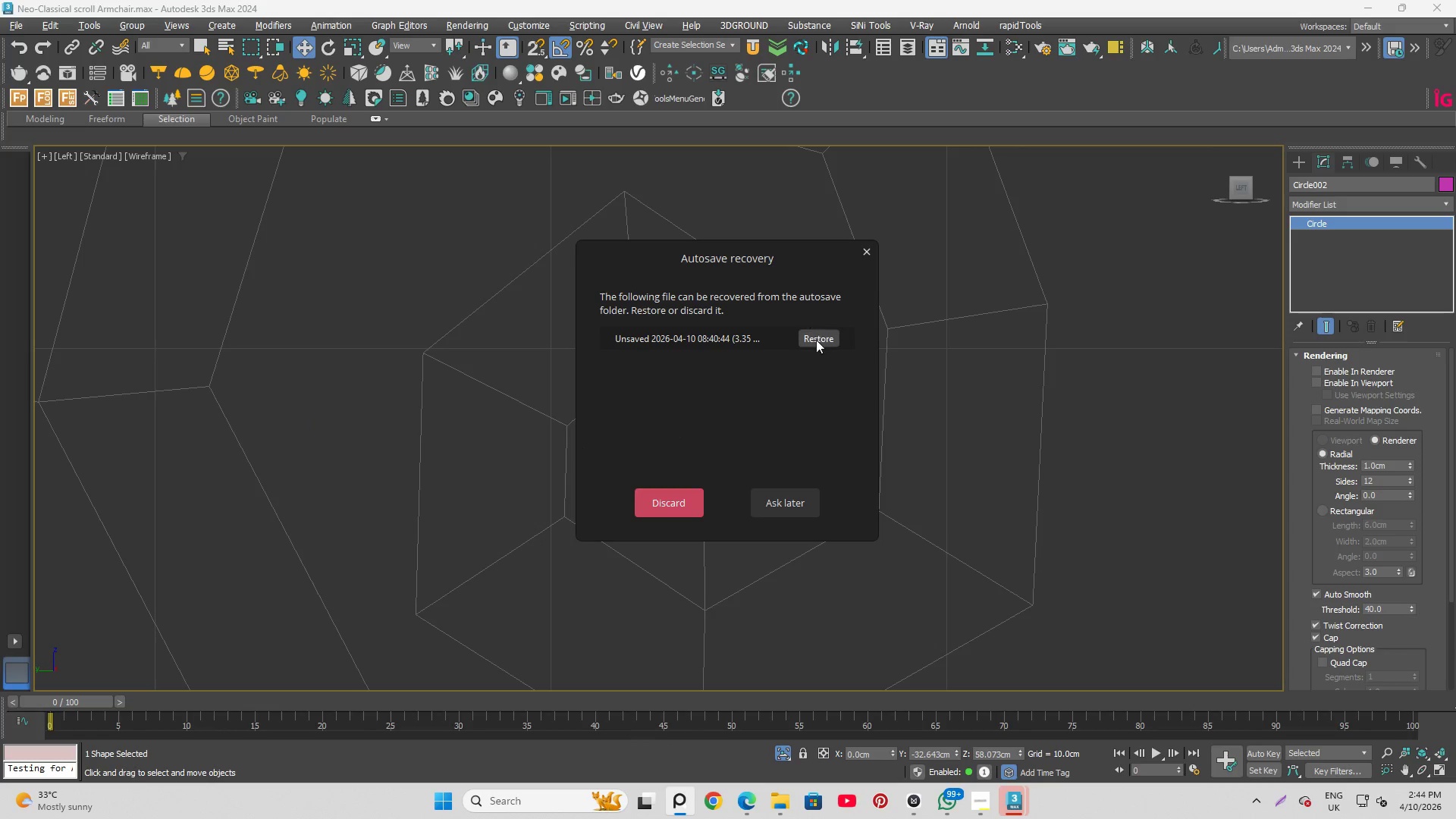 
left_click([817, 341])
 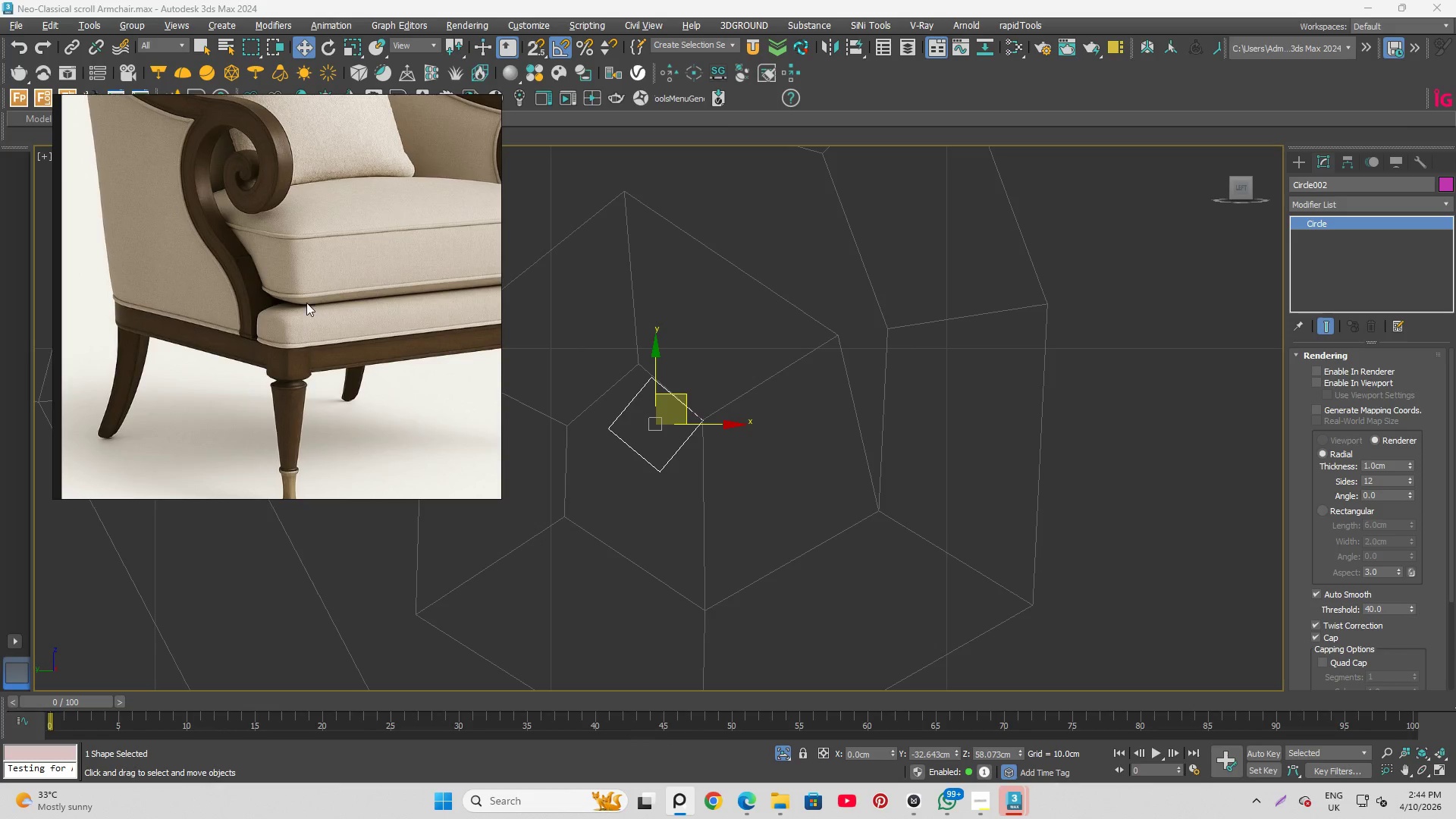 
scroll: coordinate [255, 148], scroll_direction: up, amount: 5.0
 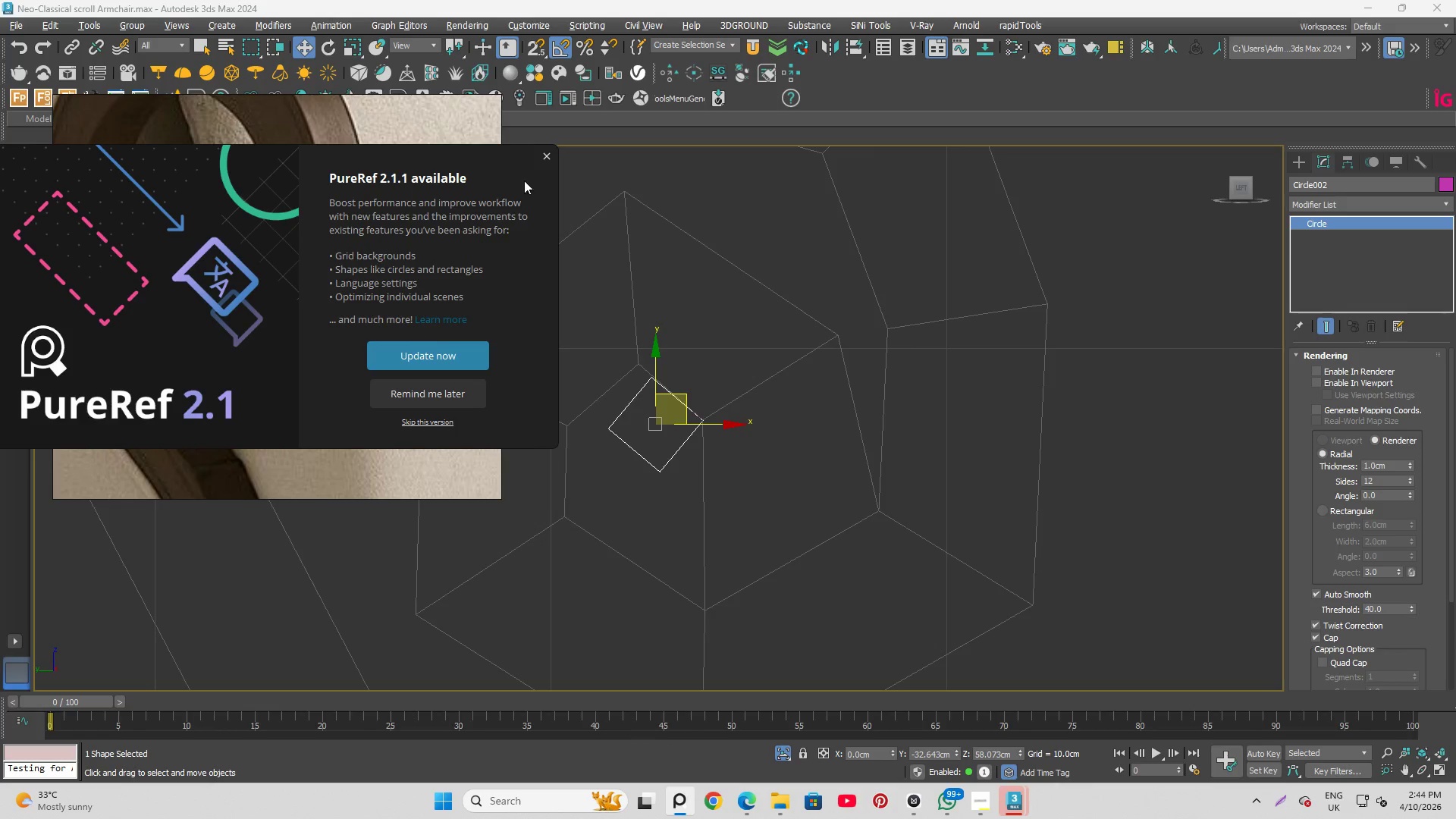 
left_click([543, 152])
 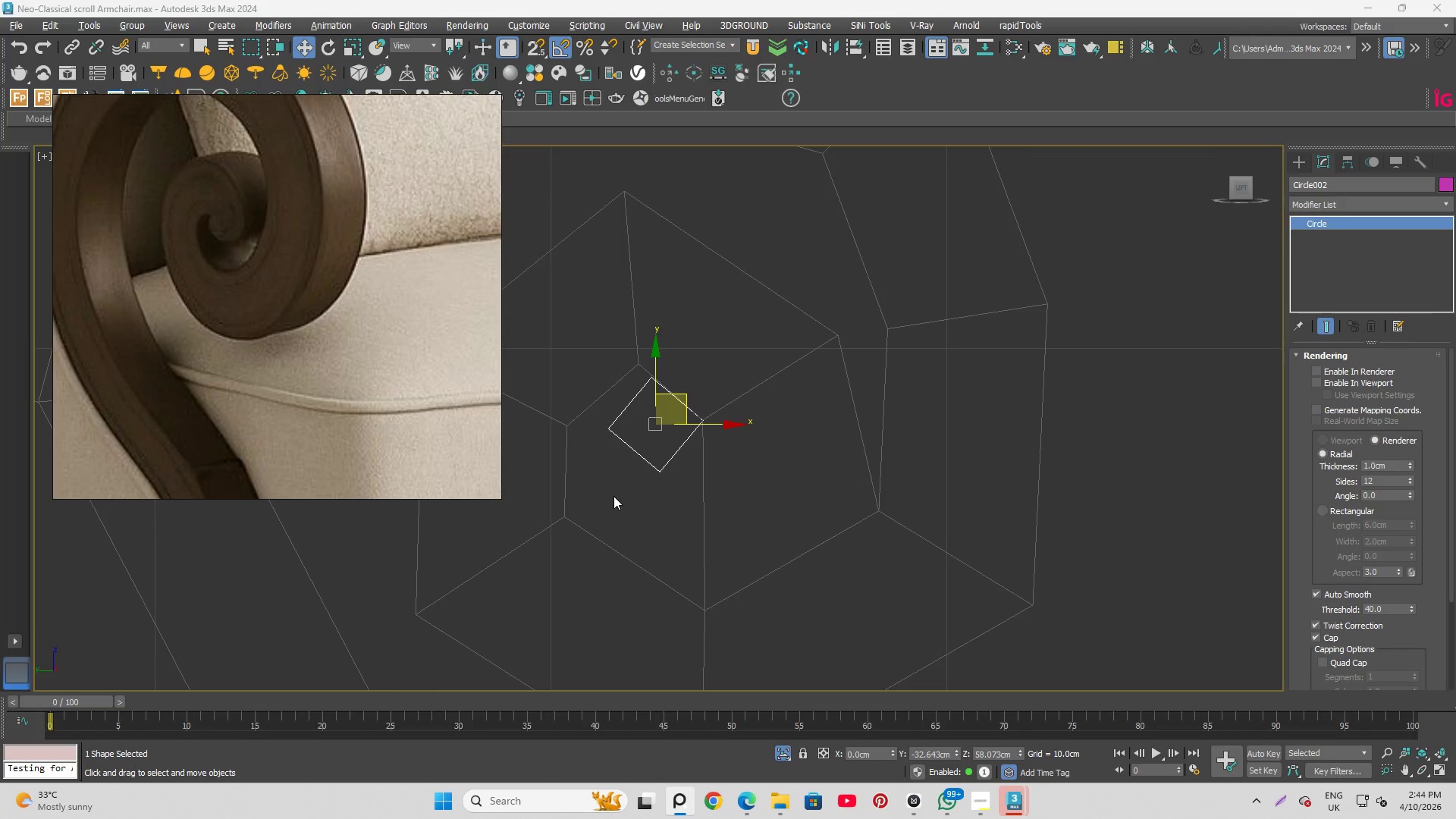 
wait(10.05)
 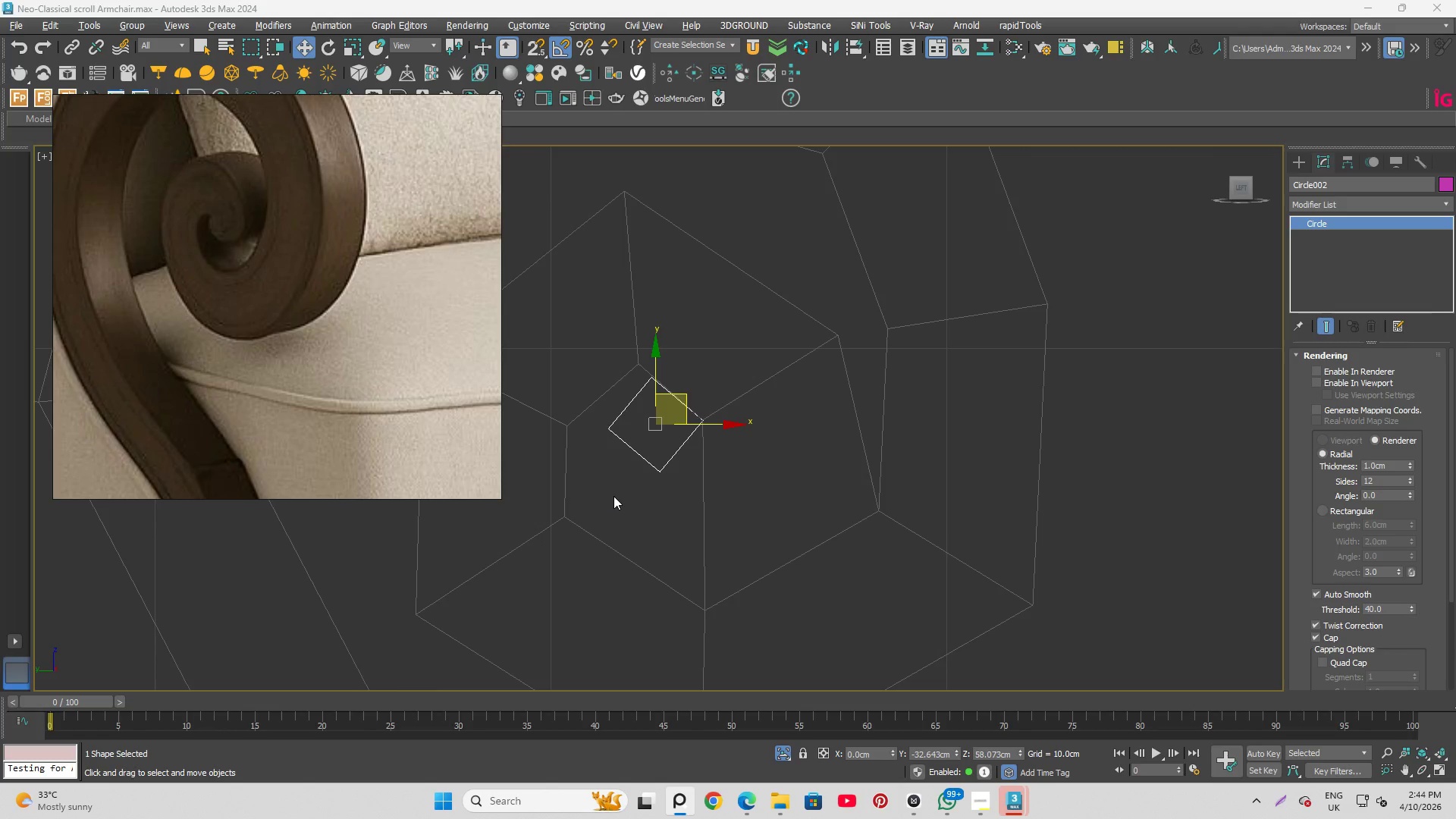 
scroll: coordinate [634, 379], scroll_direction: up, amount: 1.0
 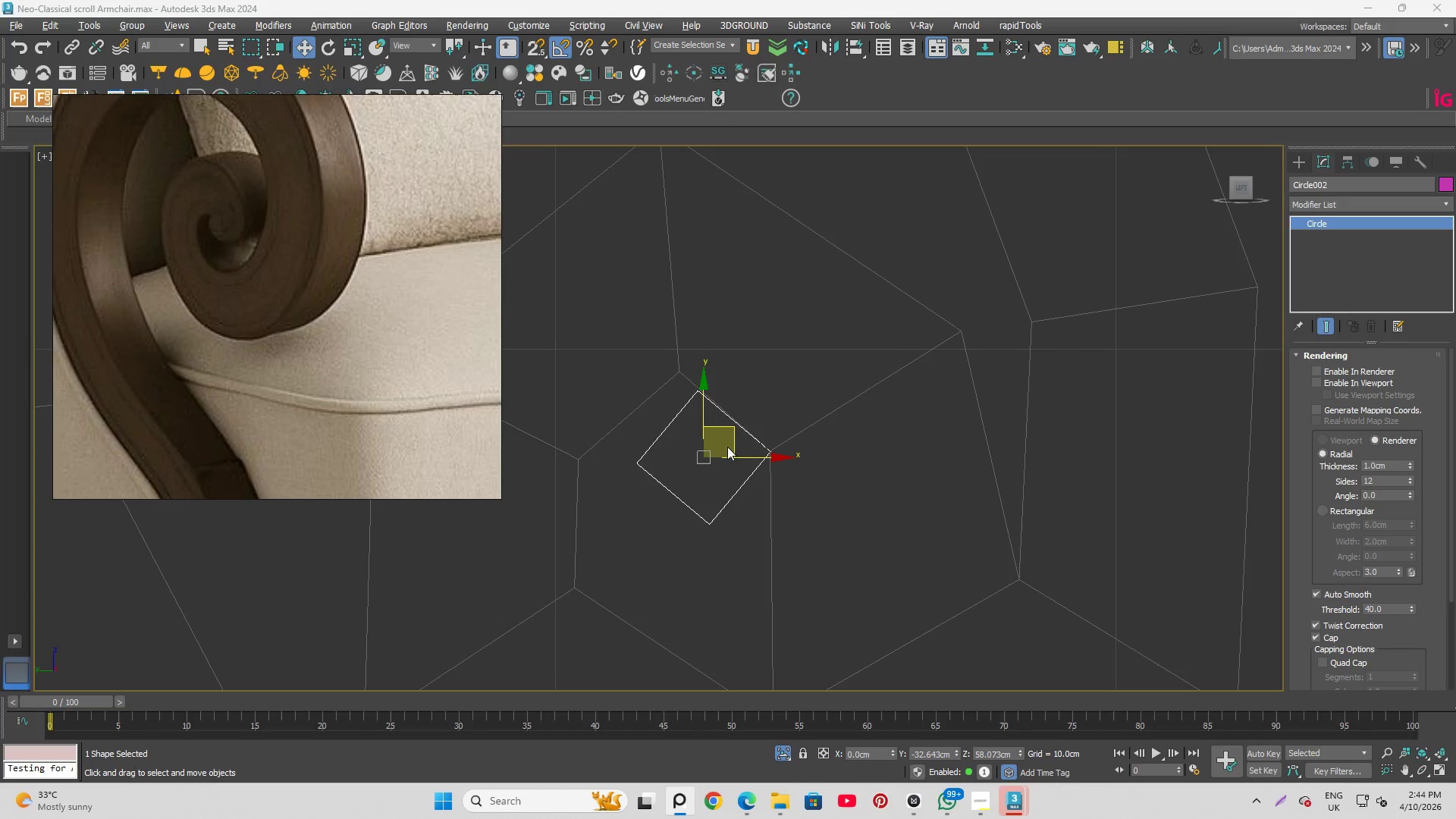 
left_click_drag(start_coordinate=[731, 431], to_coordinate=[714, 413])
 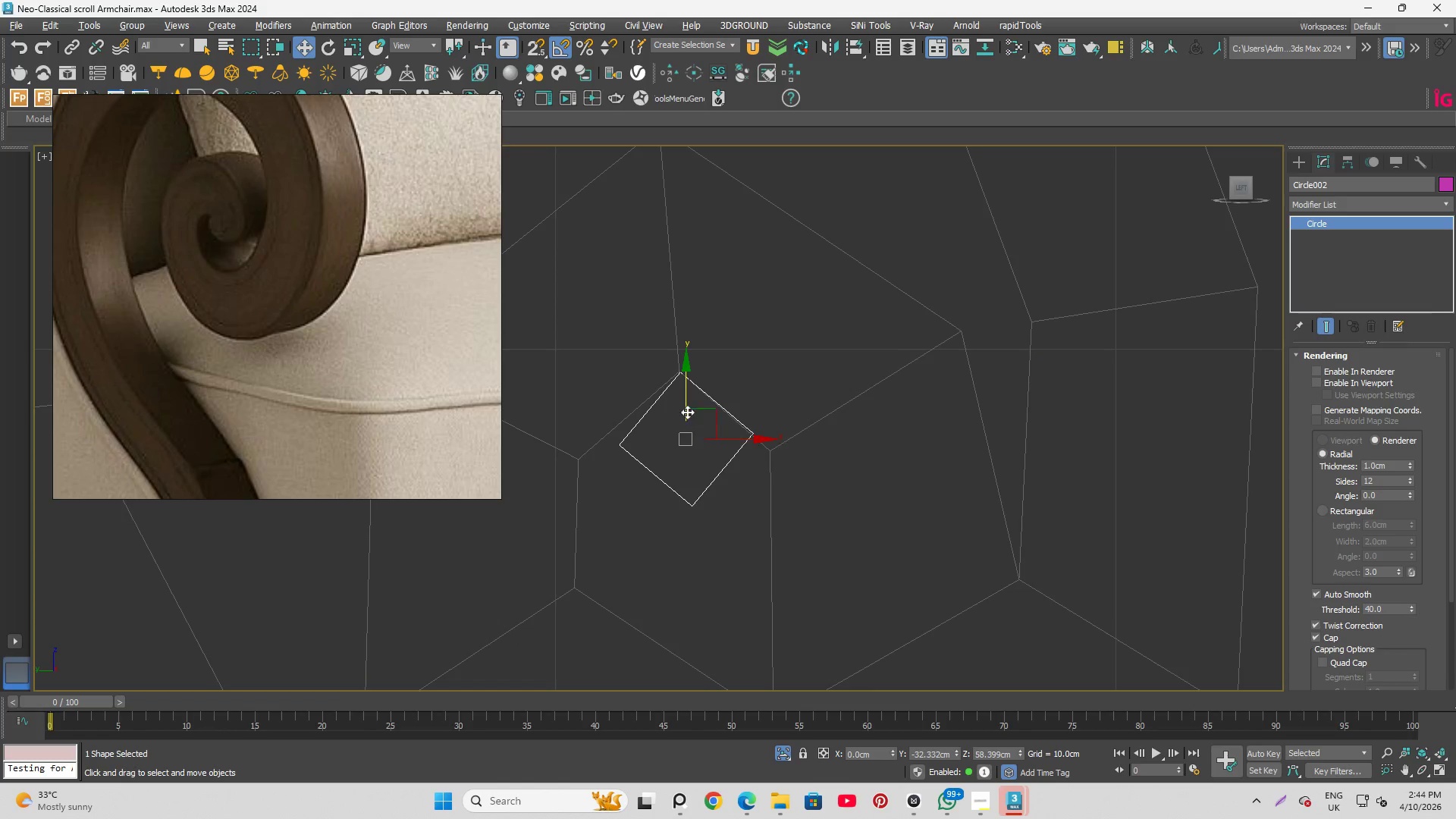 
wait(5.09)
 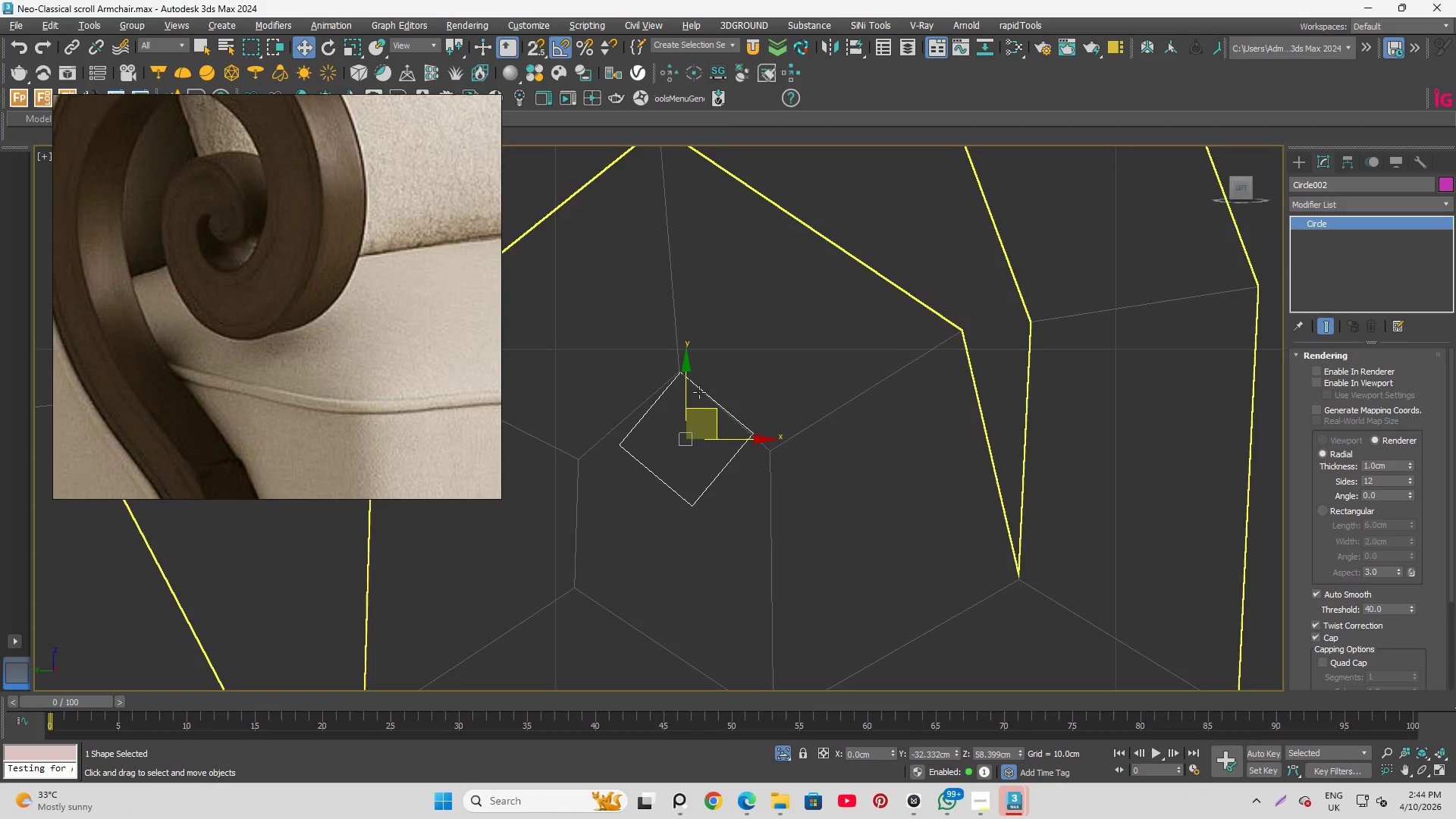 
left_click_drag(start_coordinate=[715, 409], to_coordinate=[749, 442])
 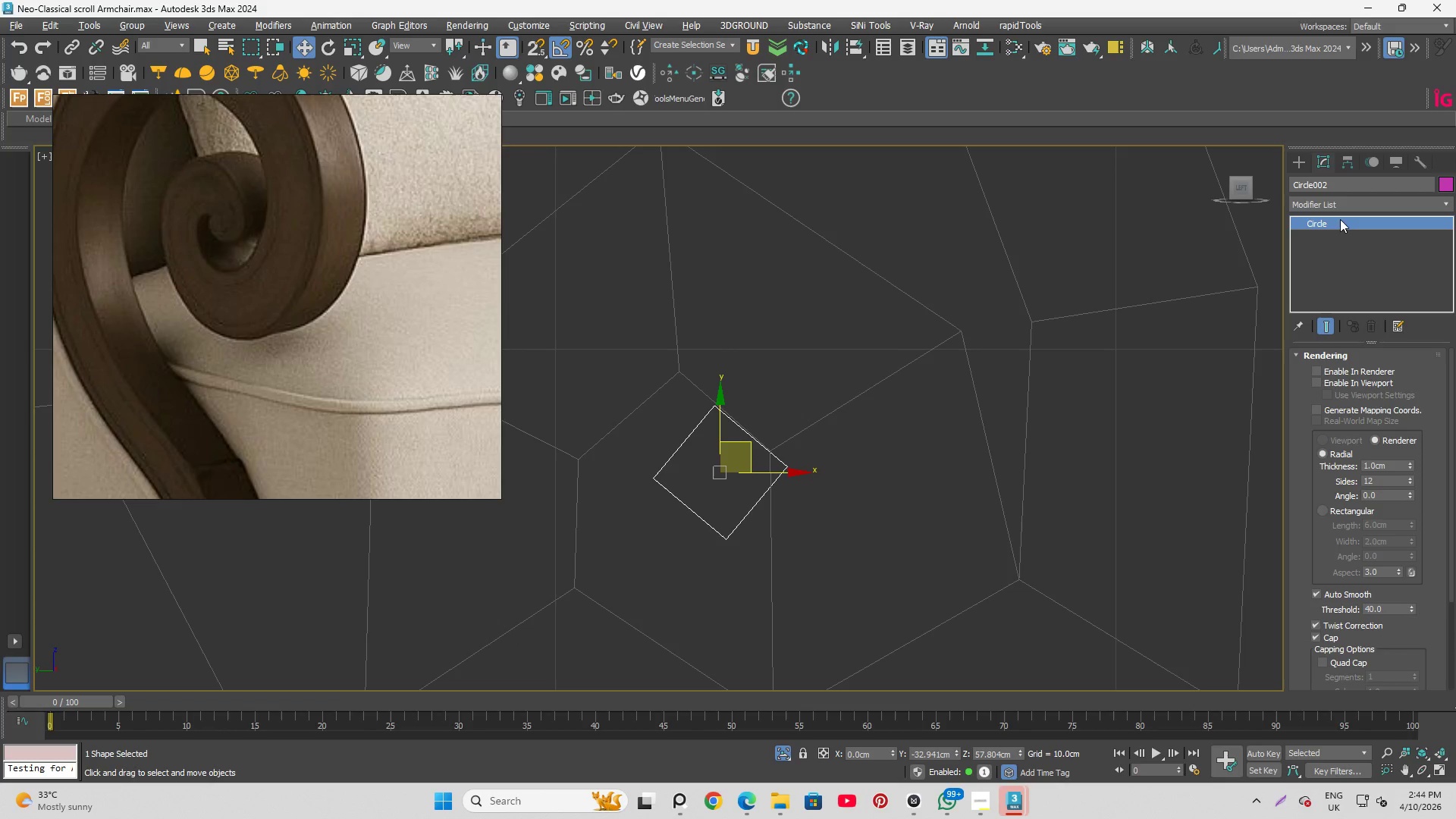 
left_click([858, 510])
 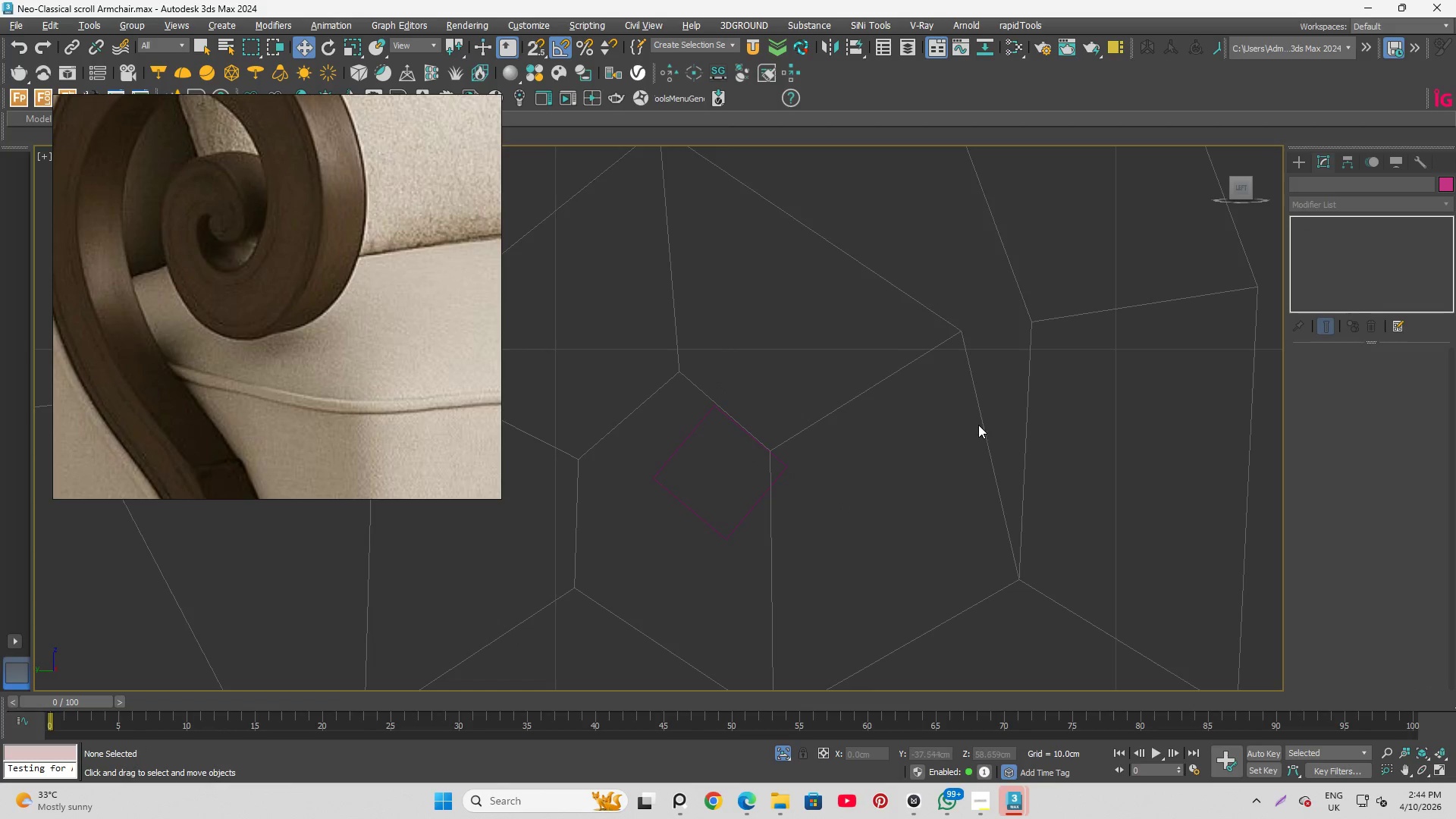 
left_click([987, 429])
 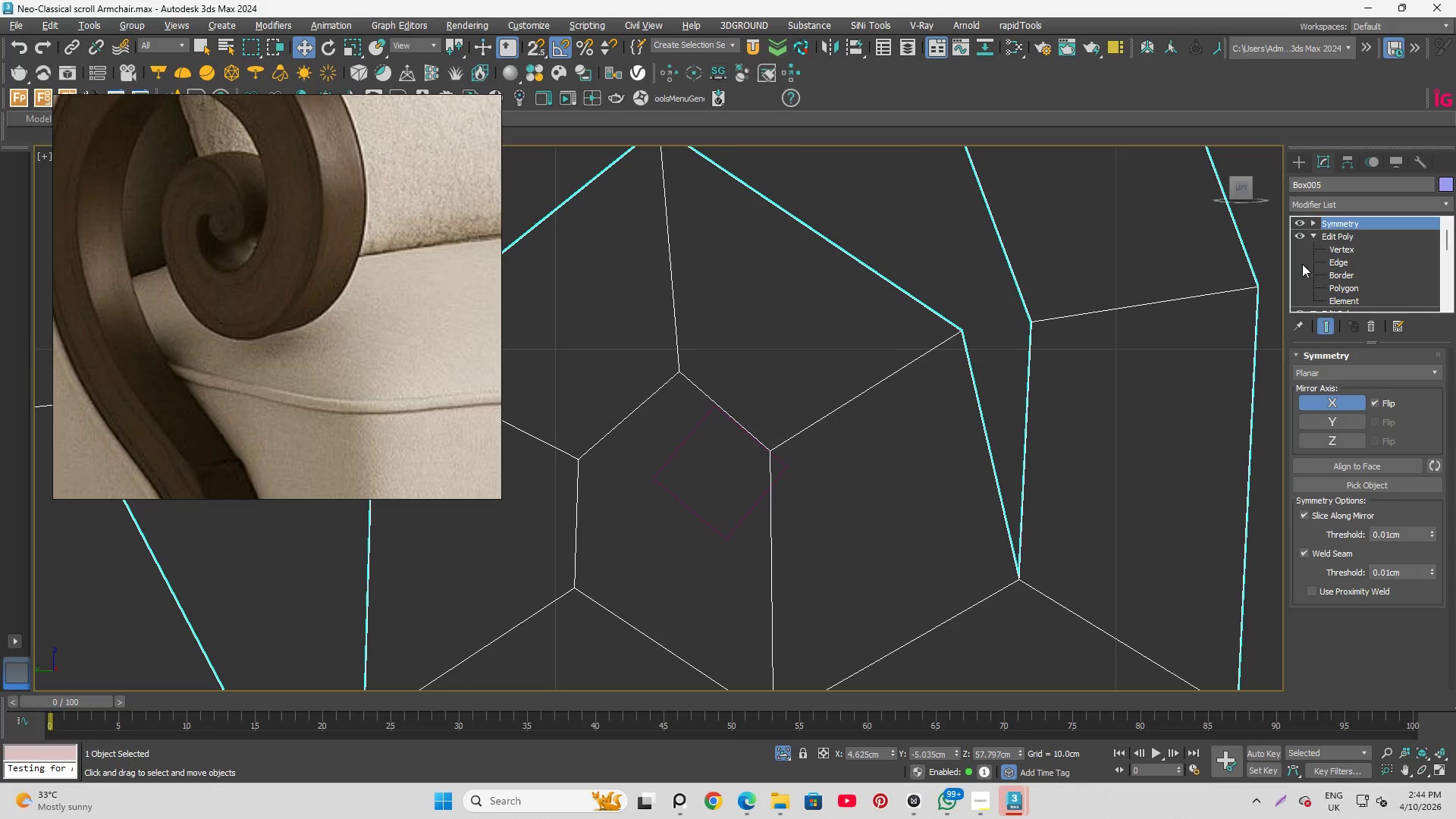 
left_click([1345, 243])
 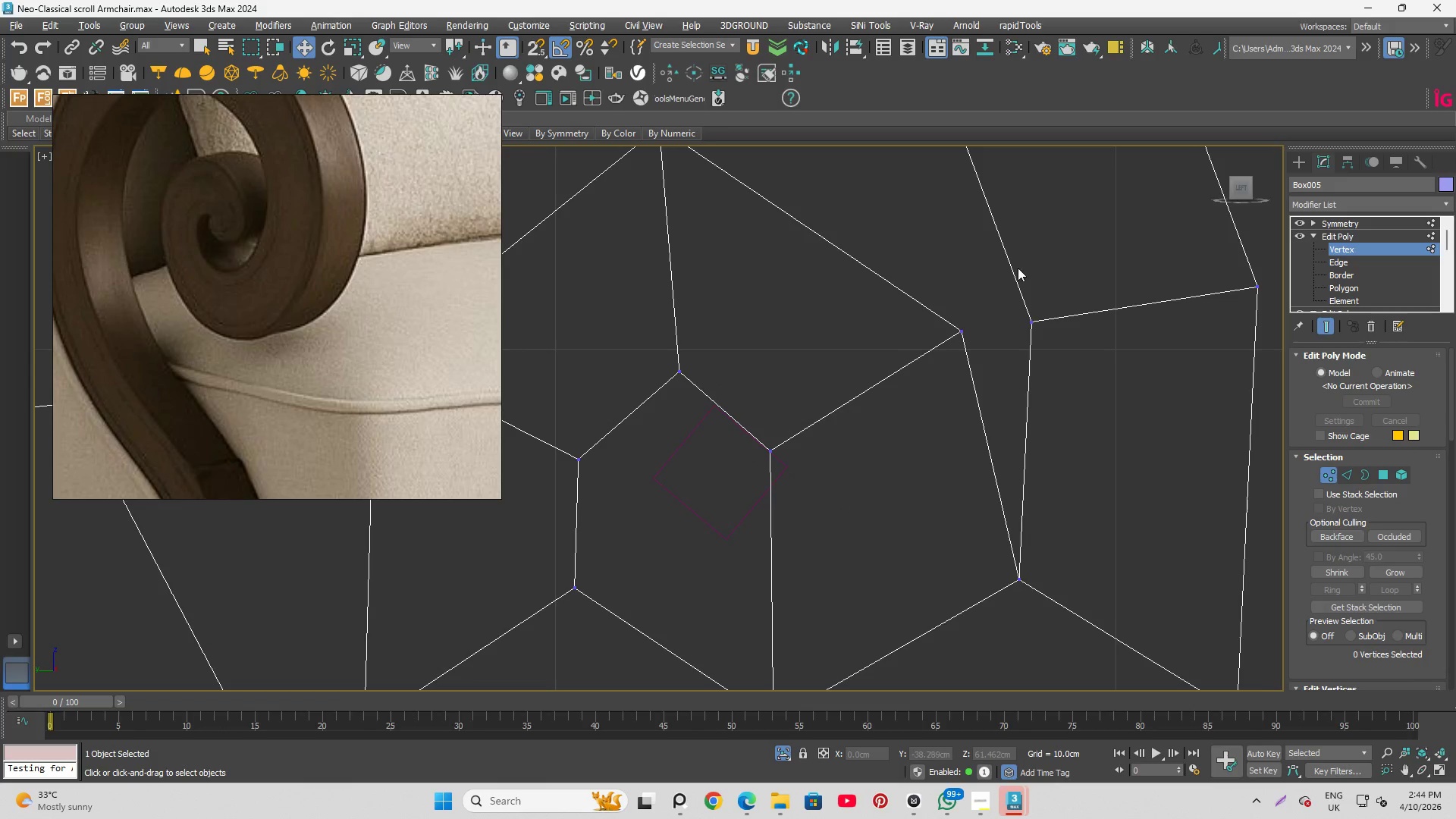 
left_click([1361, 266])
 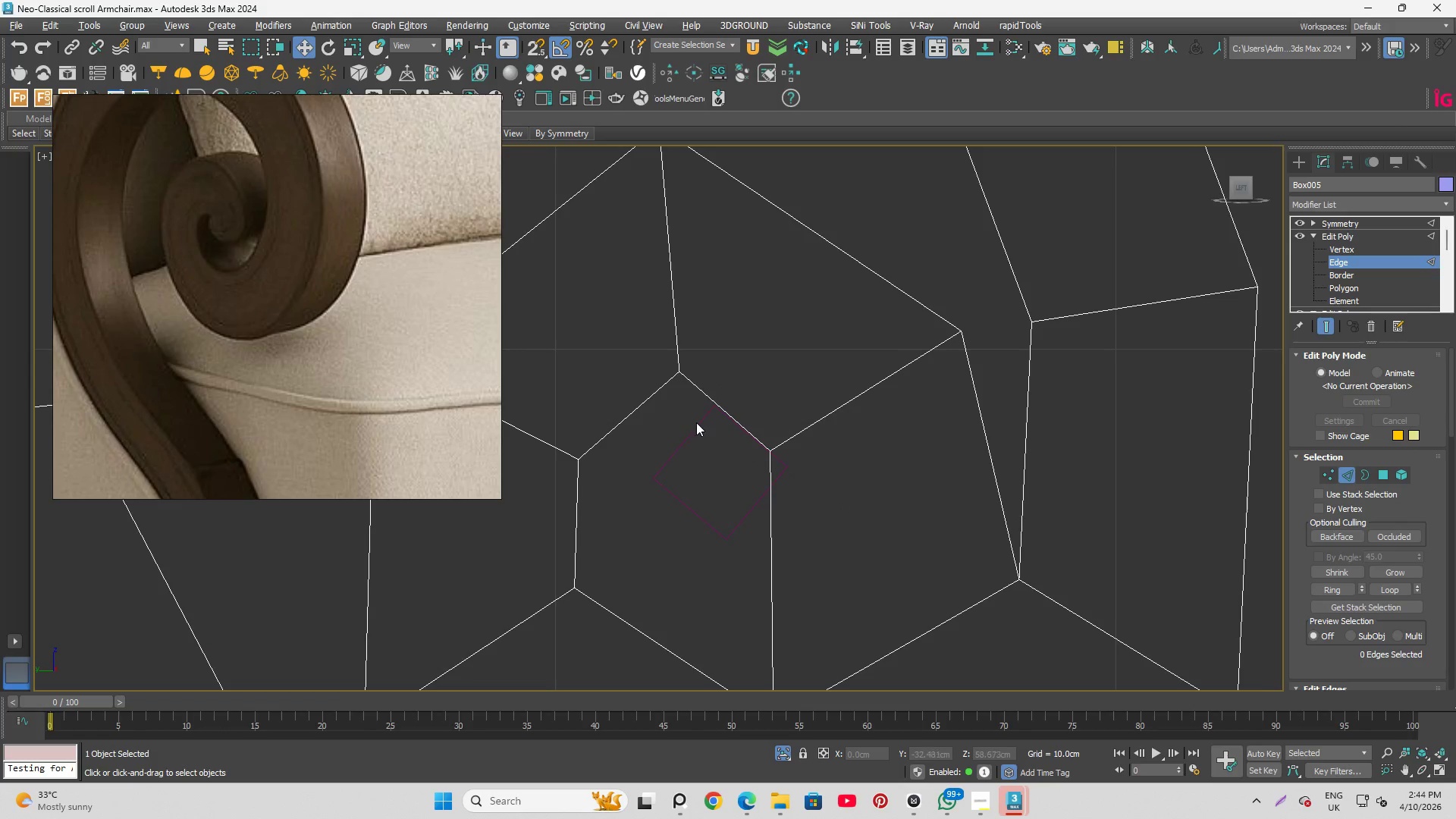 
left_click([715, 398])
 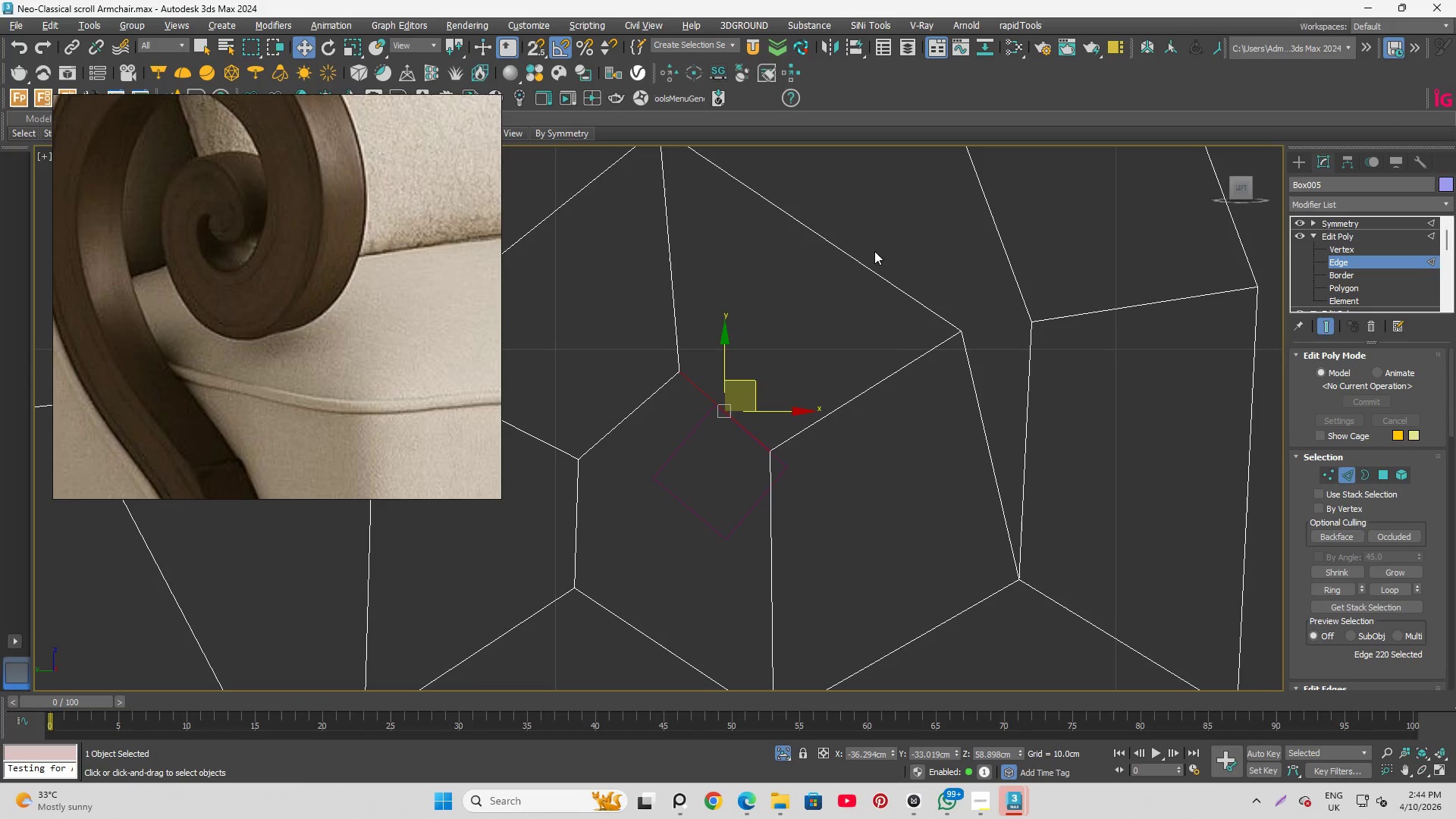 
hold_key(key=ControlLeft, duration=0.86)
left_click([843, 262])
 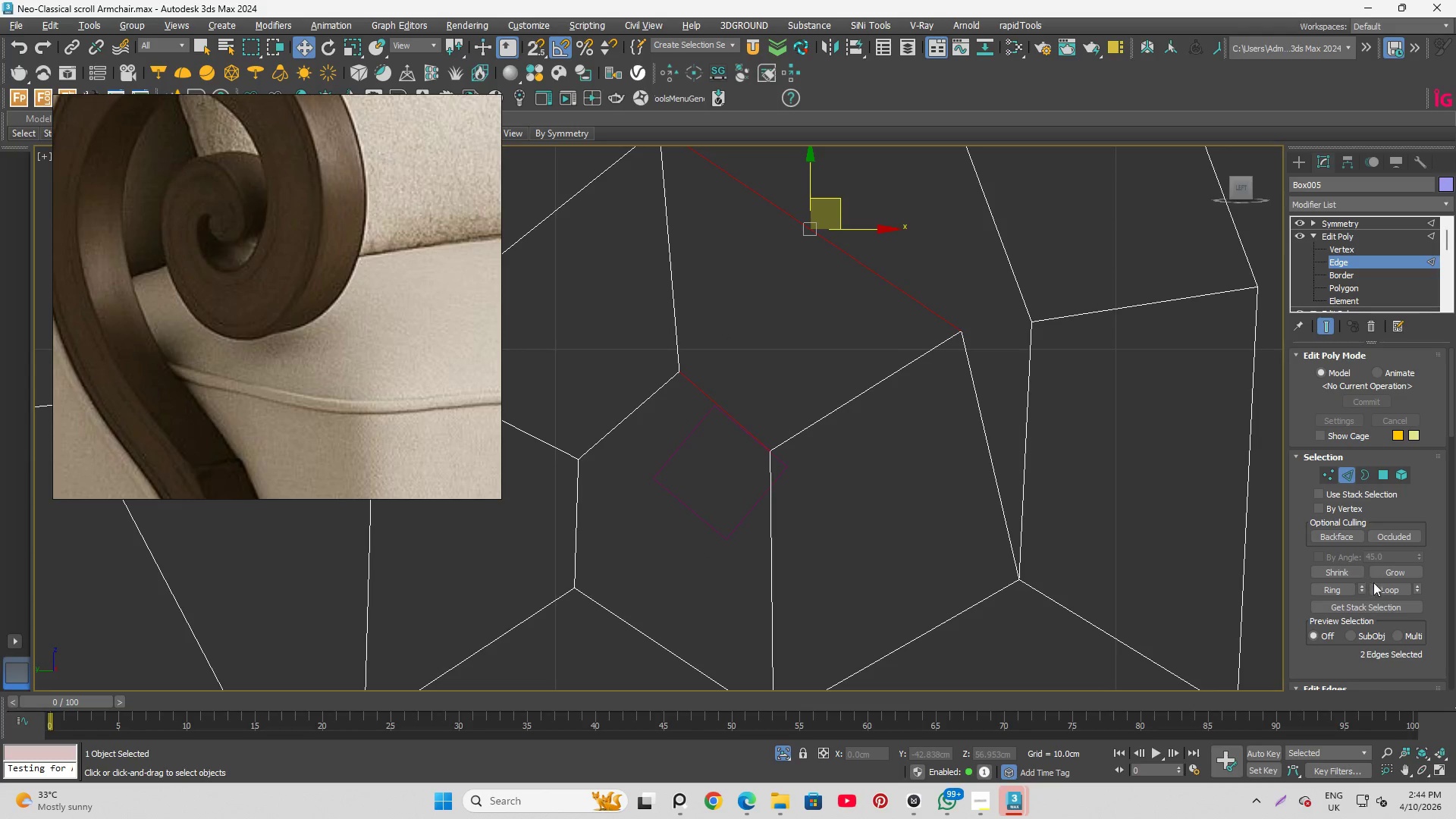 
scroll: coordinate [1341, 657], scroll_direction: down, amount: 4.0
 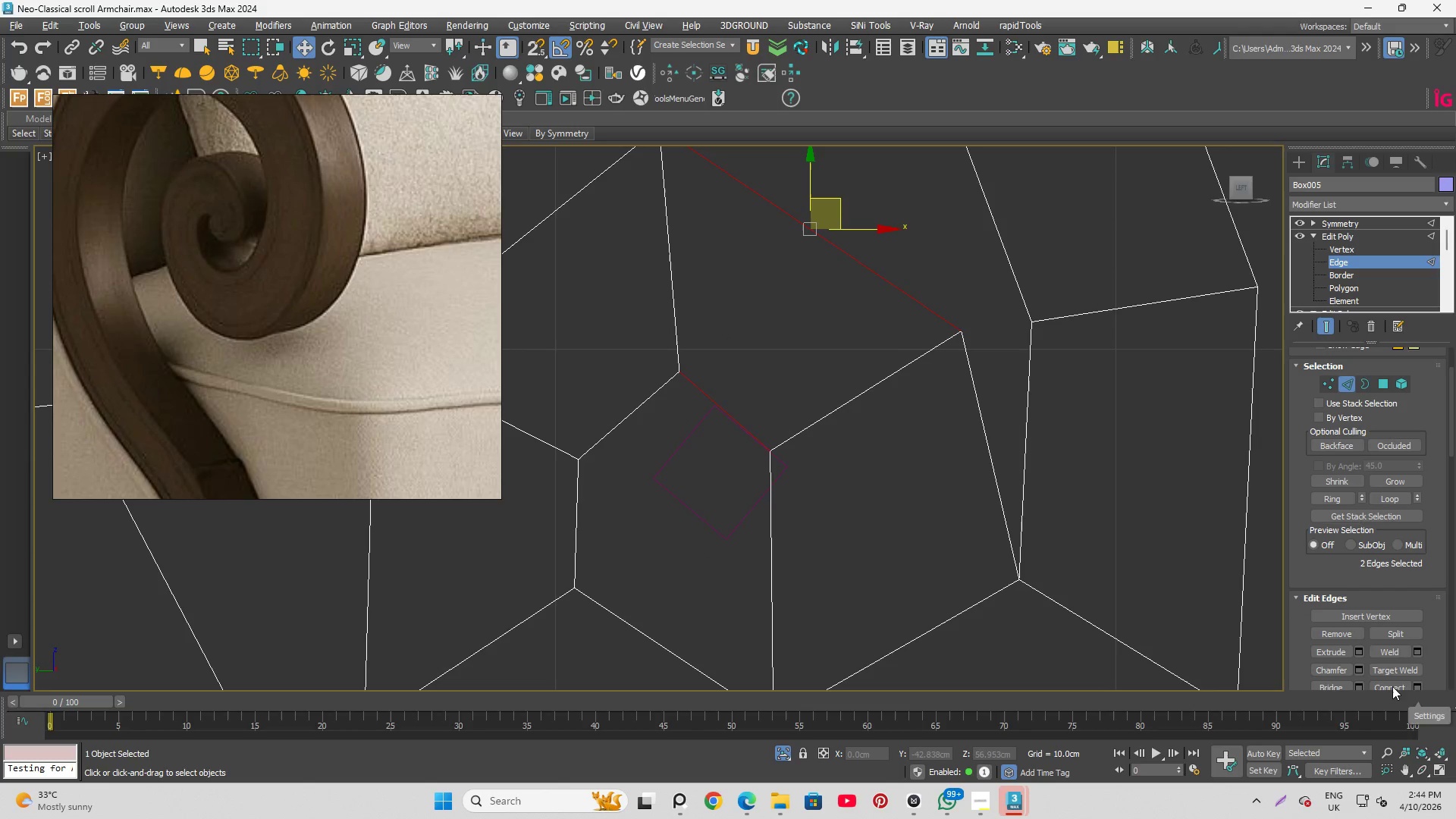 
left_click([1392, 686])
 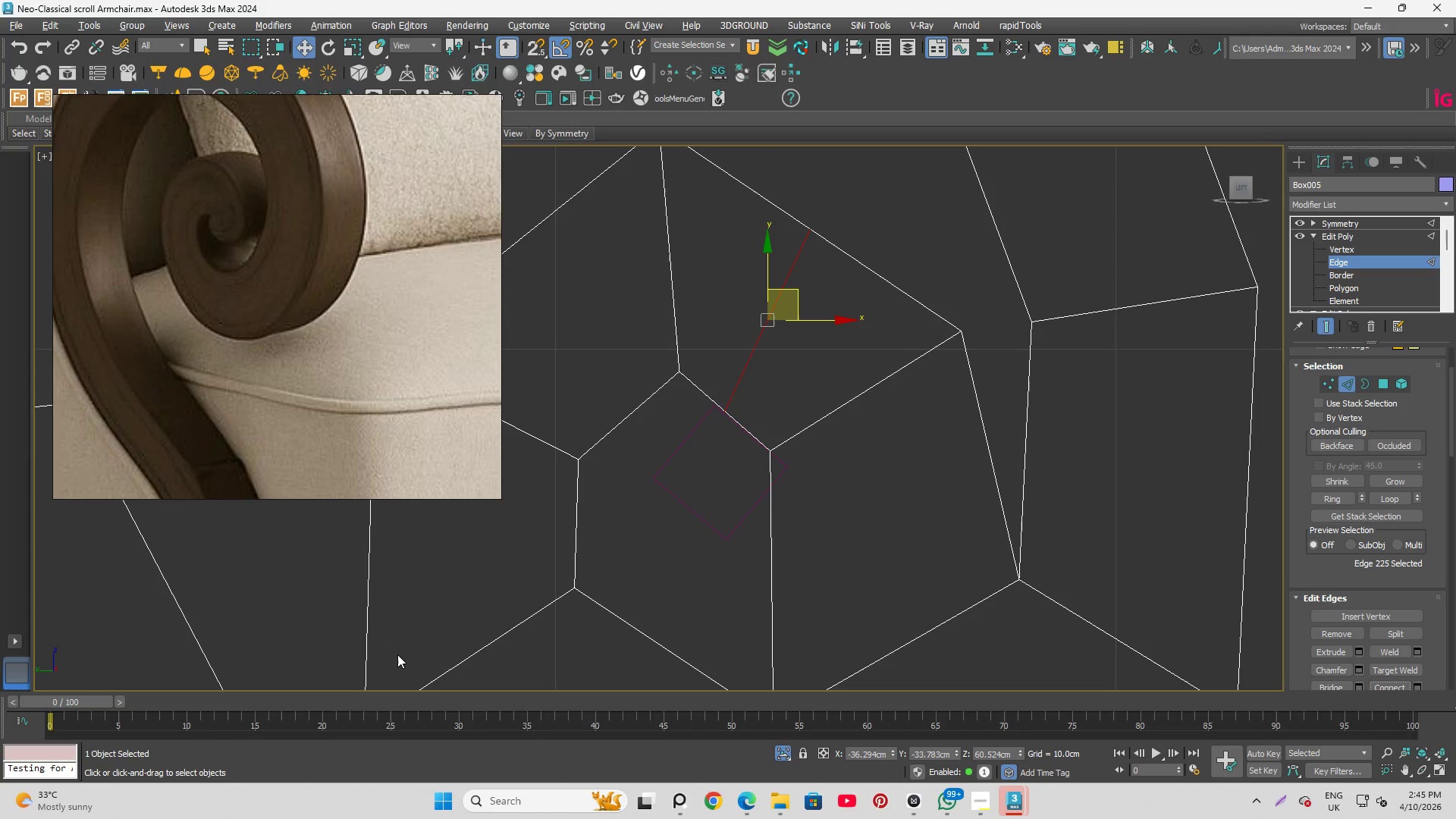 
wait(13.45)
 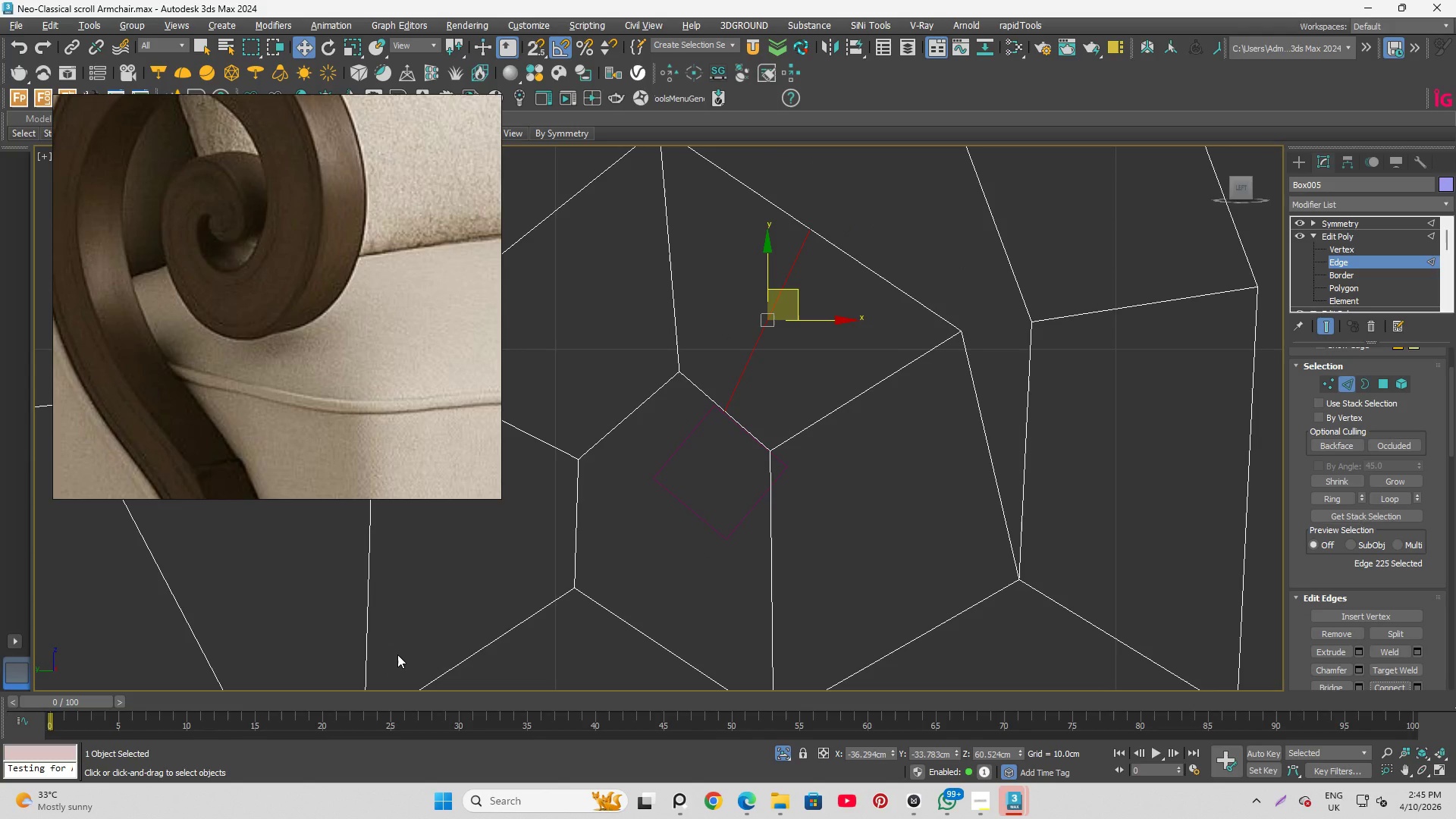 
left_click([1357, 252])
 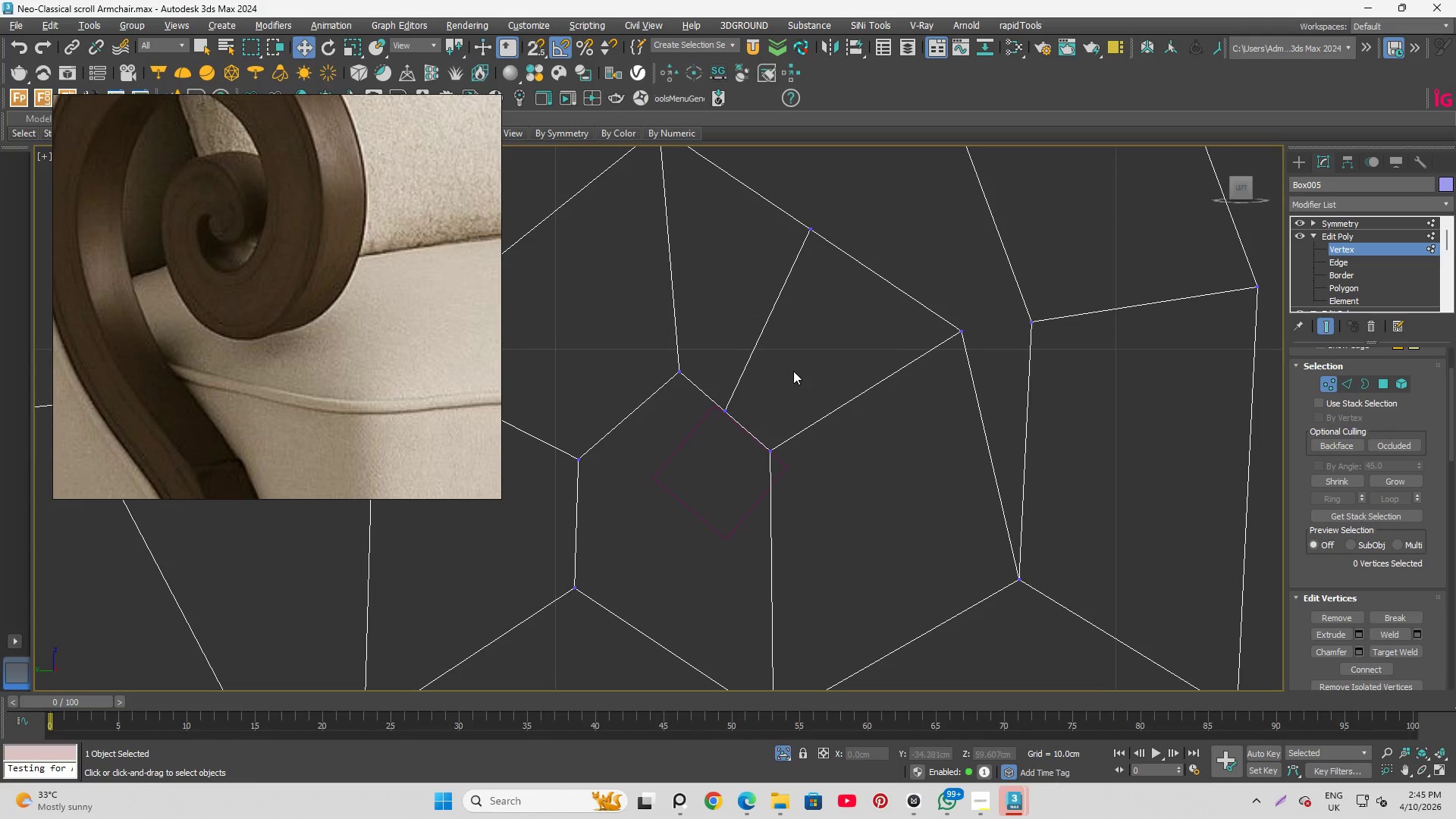 
scroll: coordinate [708, 397], scroll_direction: up, amount: 3.0
 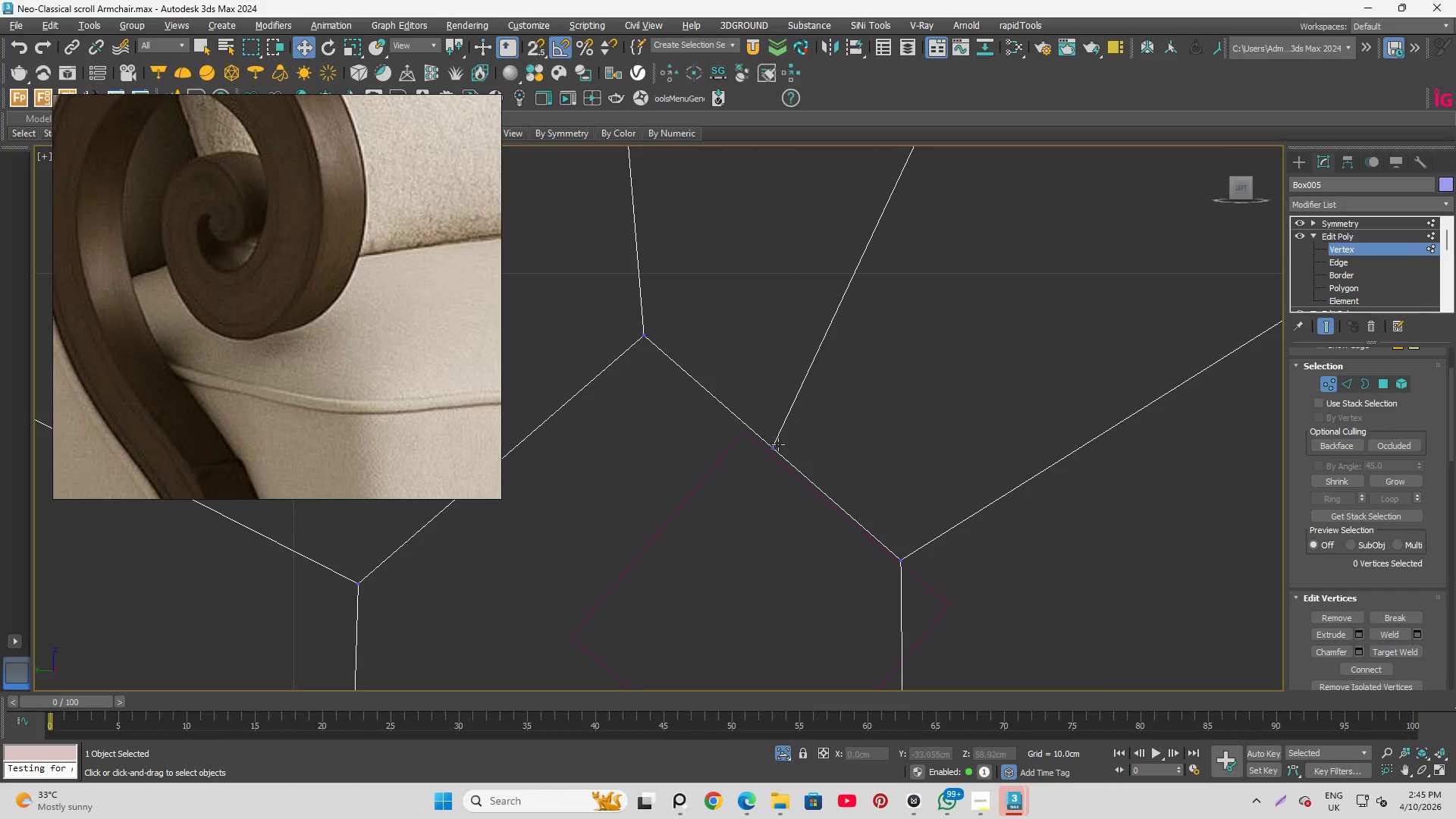 
left_click([778, 444])
 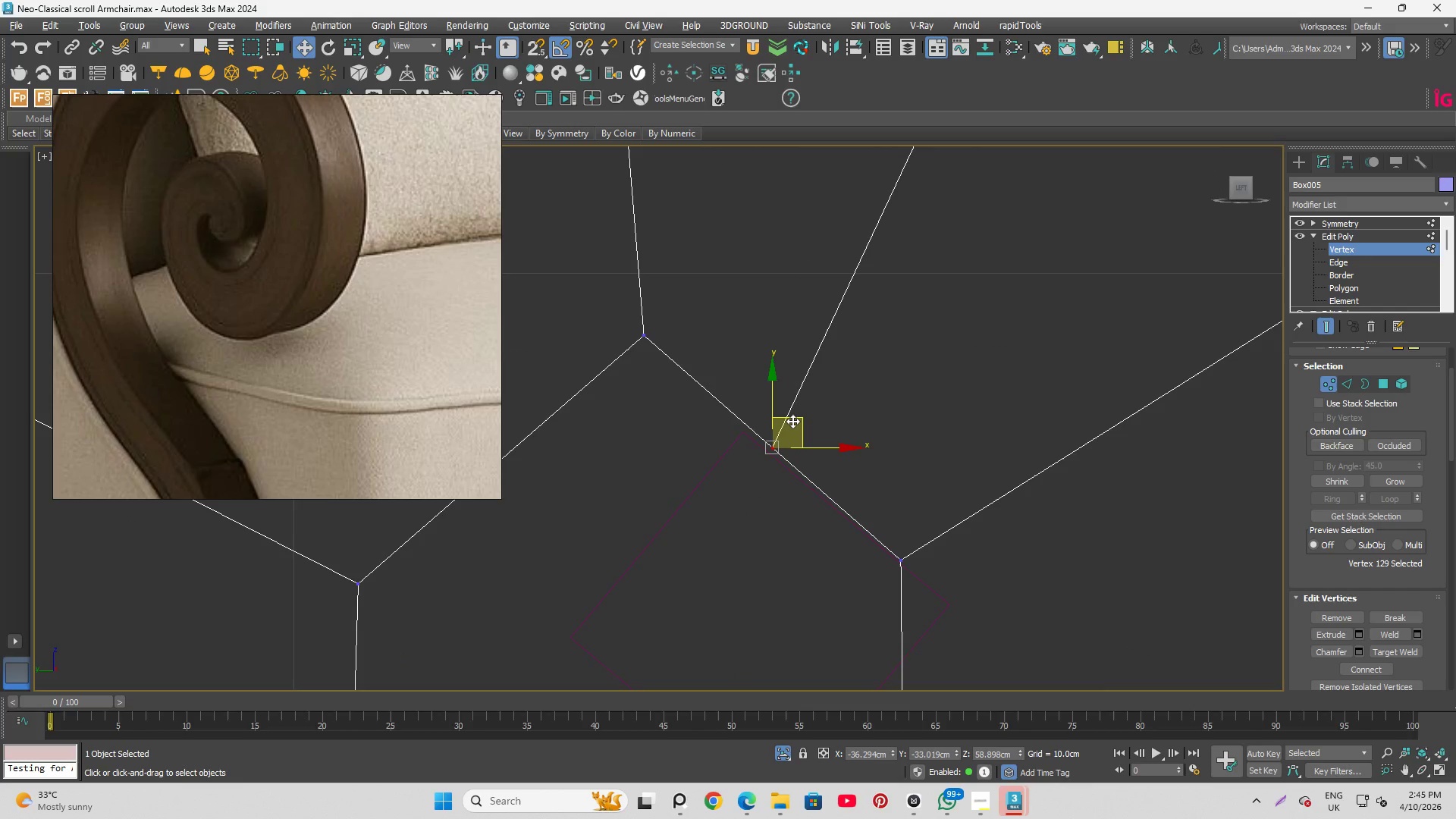 
key(Shift+X)
 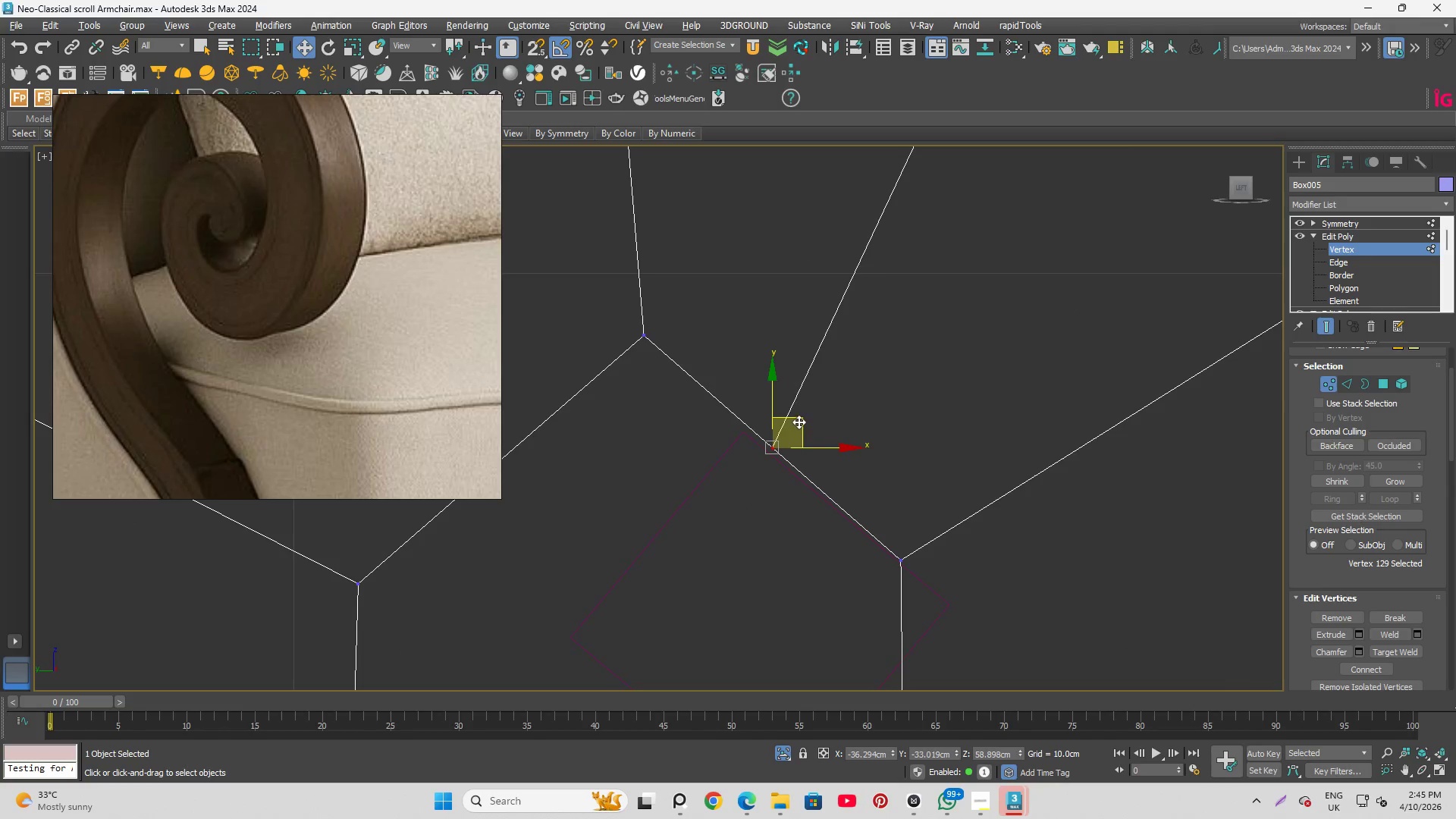 
left_click_drag(start_coordinate=[799, 421], to_coordinate=[740, 434])
 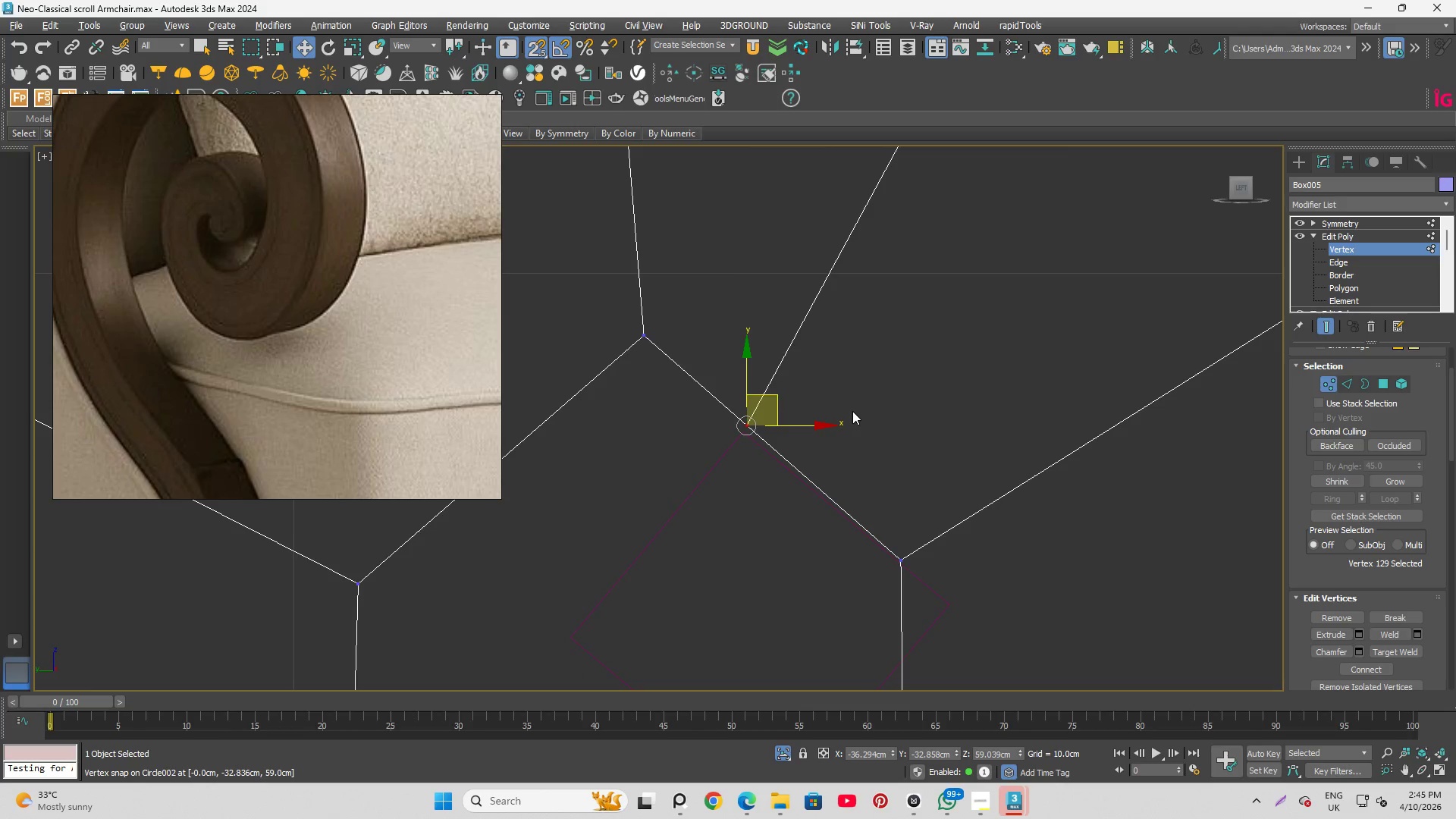 
key(S)
 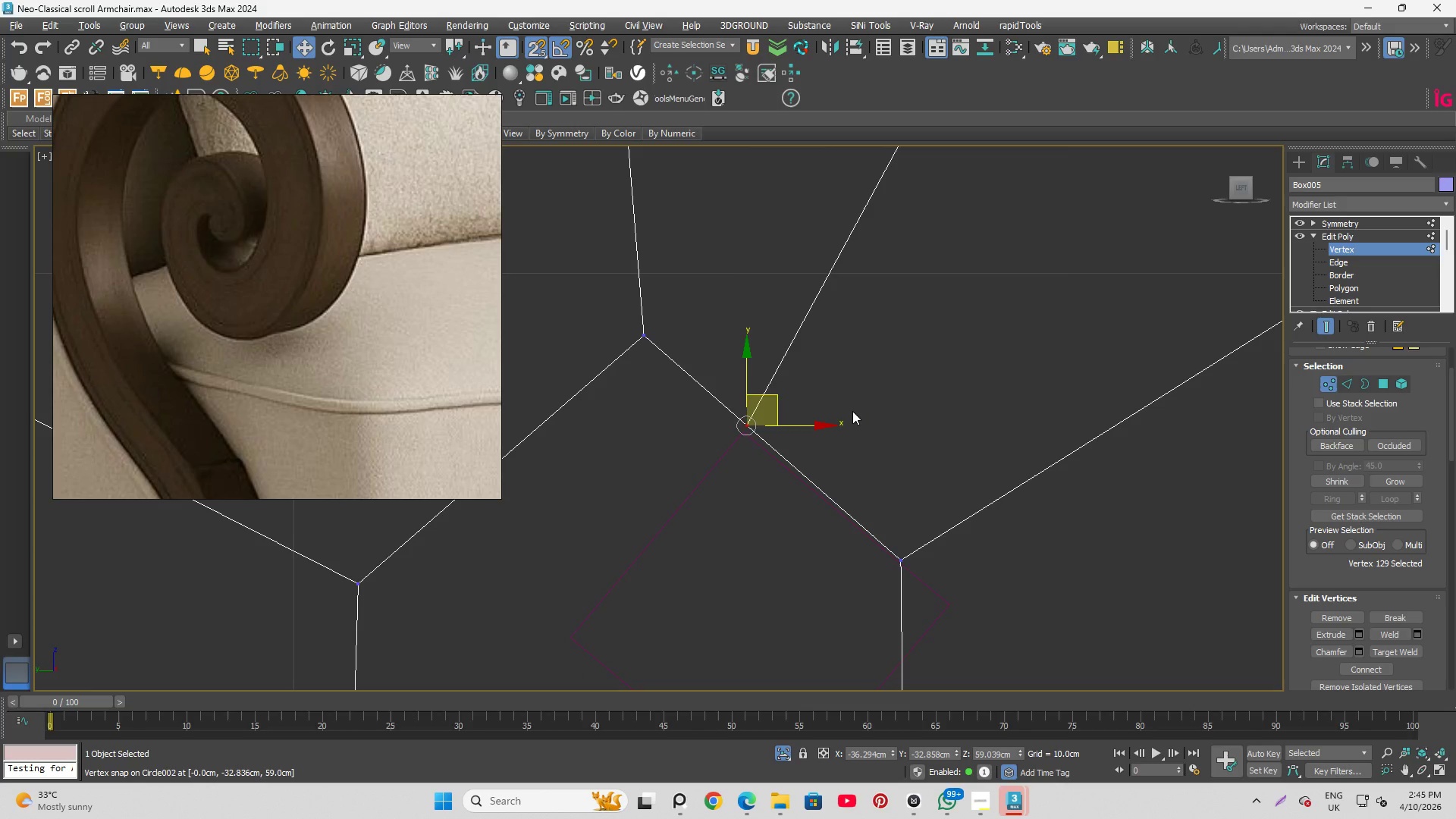 
scroll: coordinate [729, 420], scroll_direction: down, amount: 4.0
 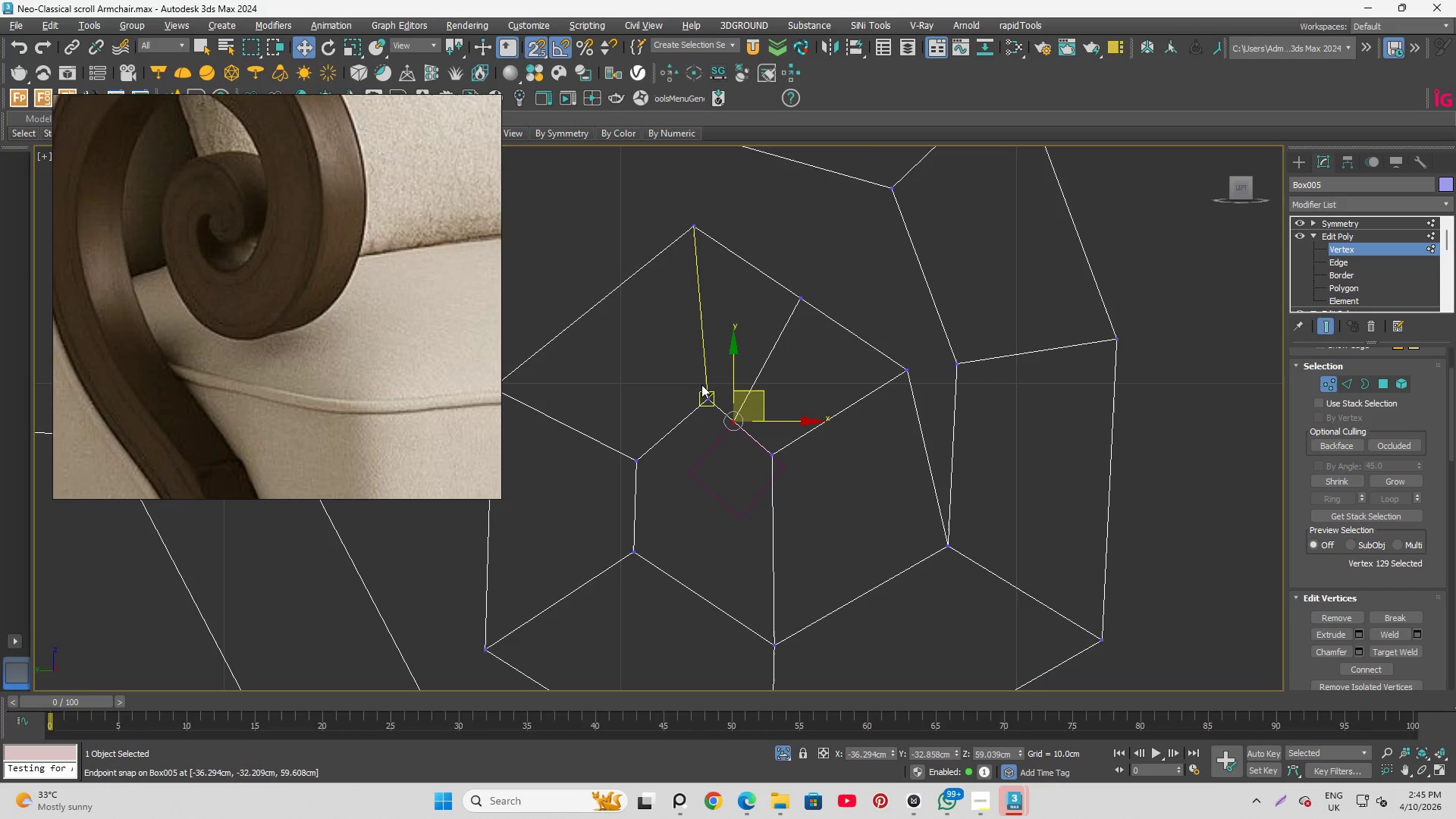 
left_click([704, 386])
 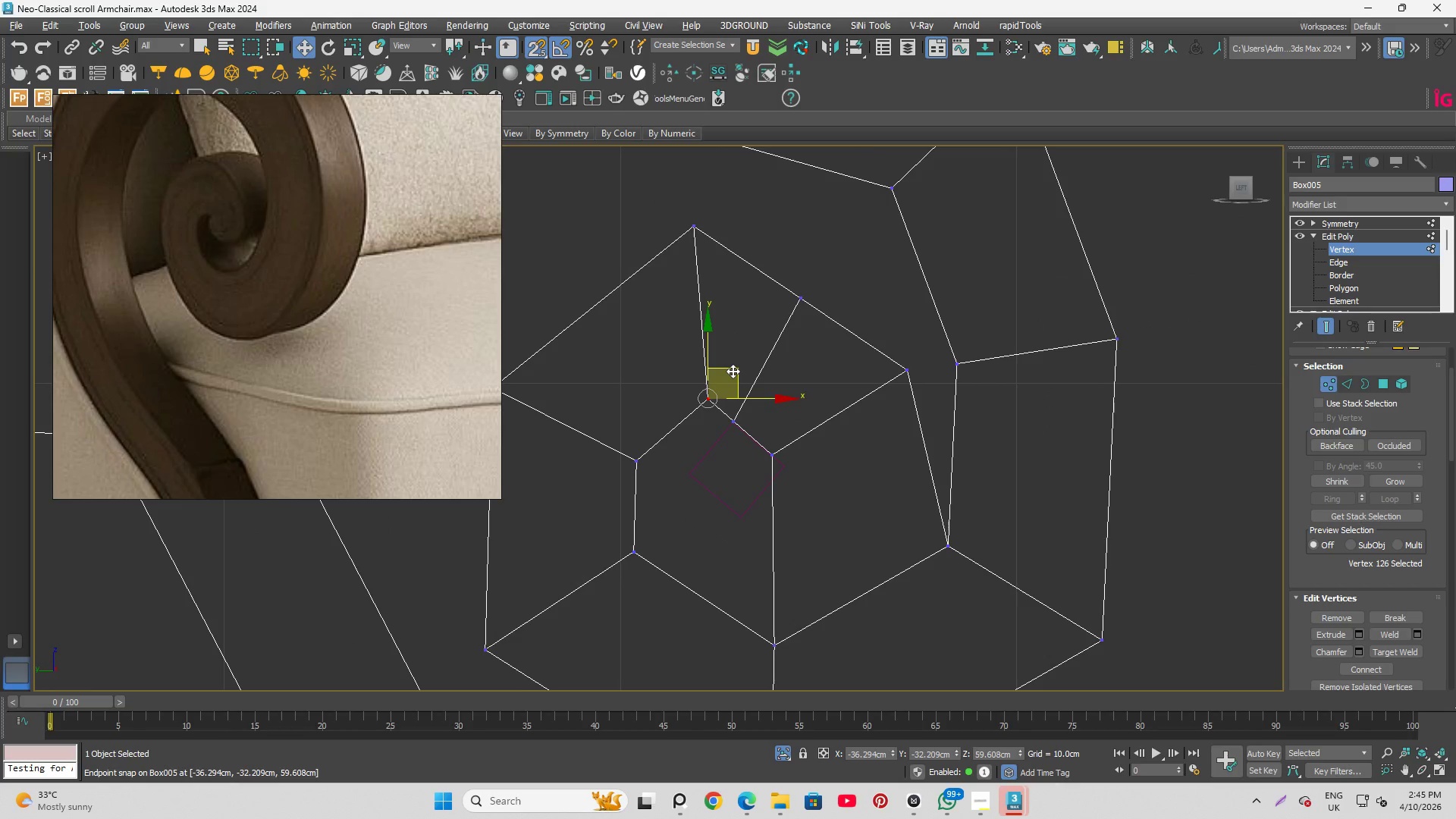 
key(S)
 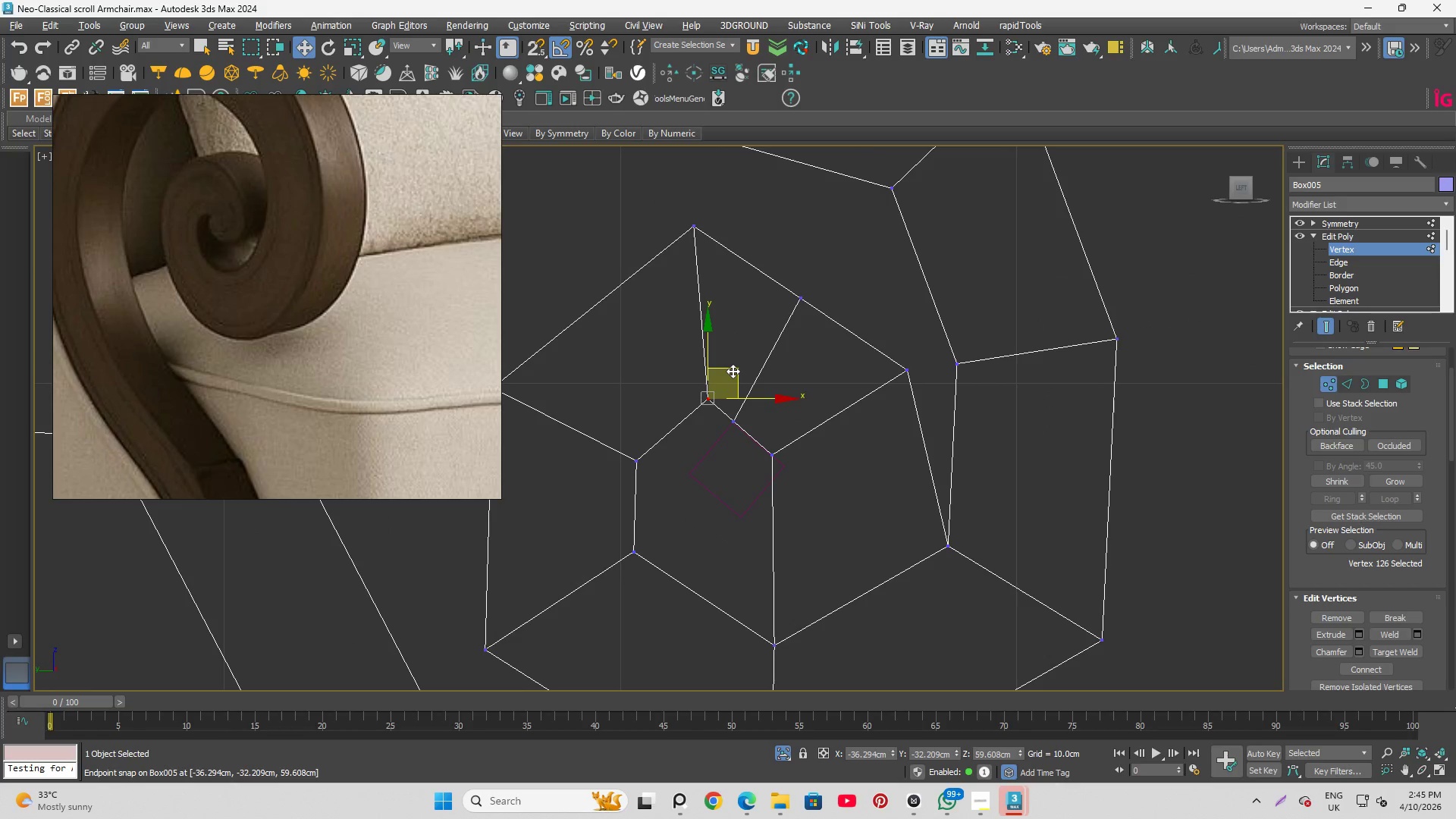 
left_click_drag(start_coordinate=[733, 371], to_coordinate=[701, 381])
 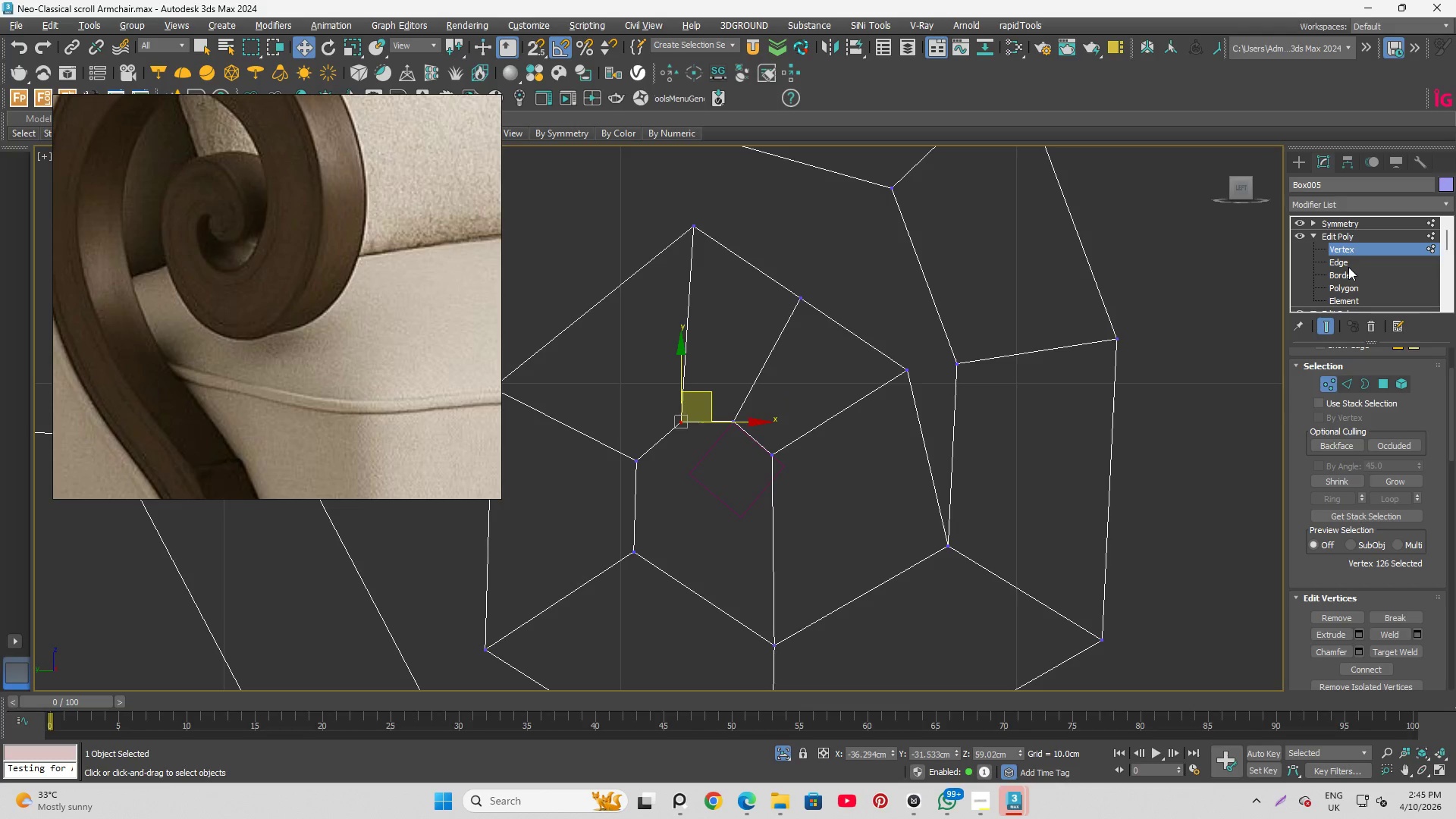 
left_click([1336, 269])
 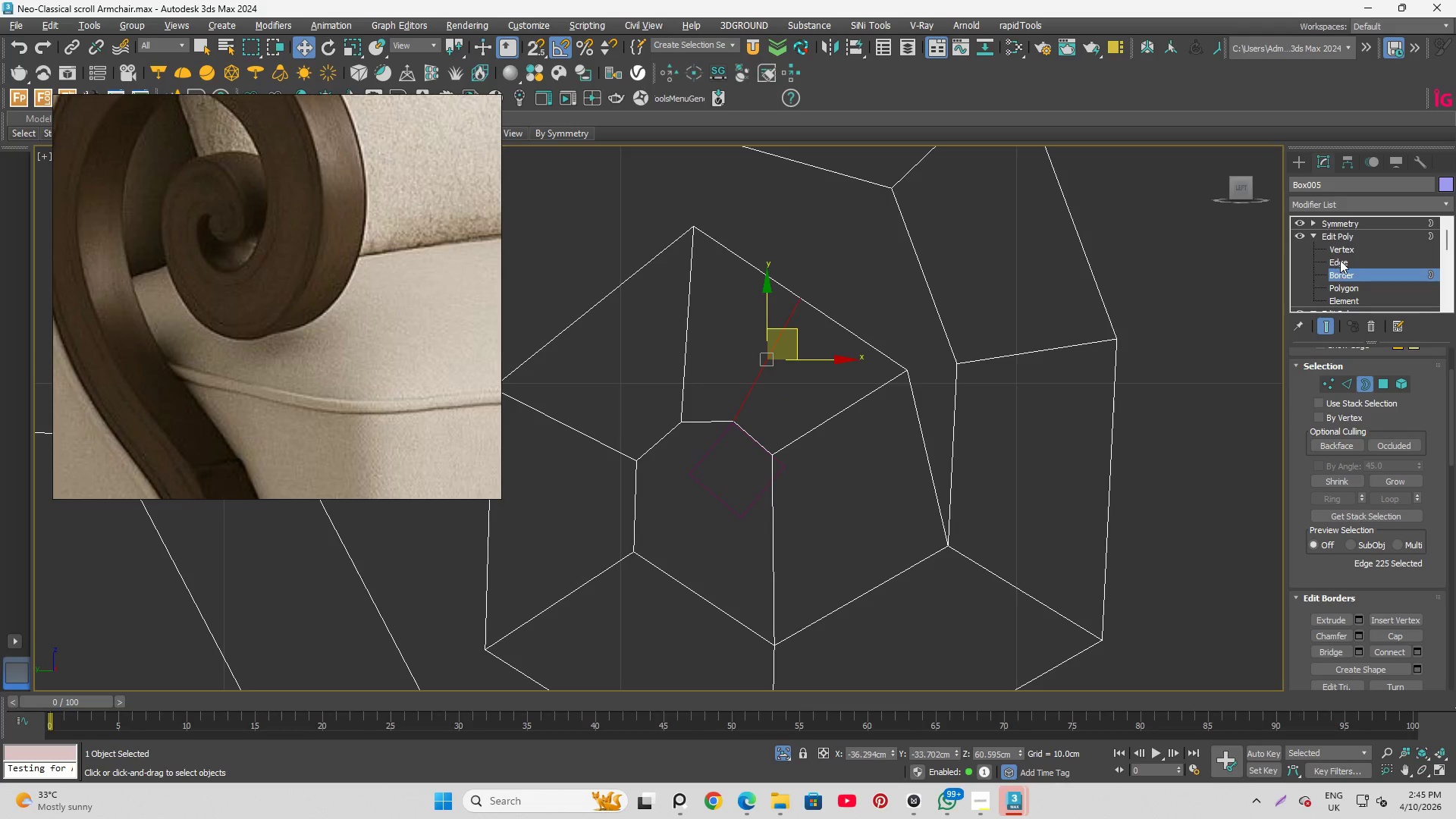 
left_click([1342, 259])
 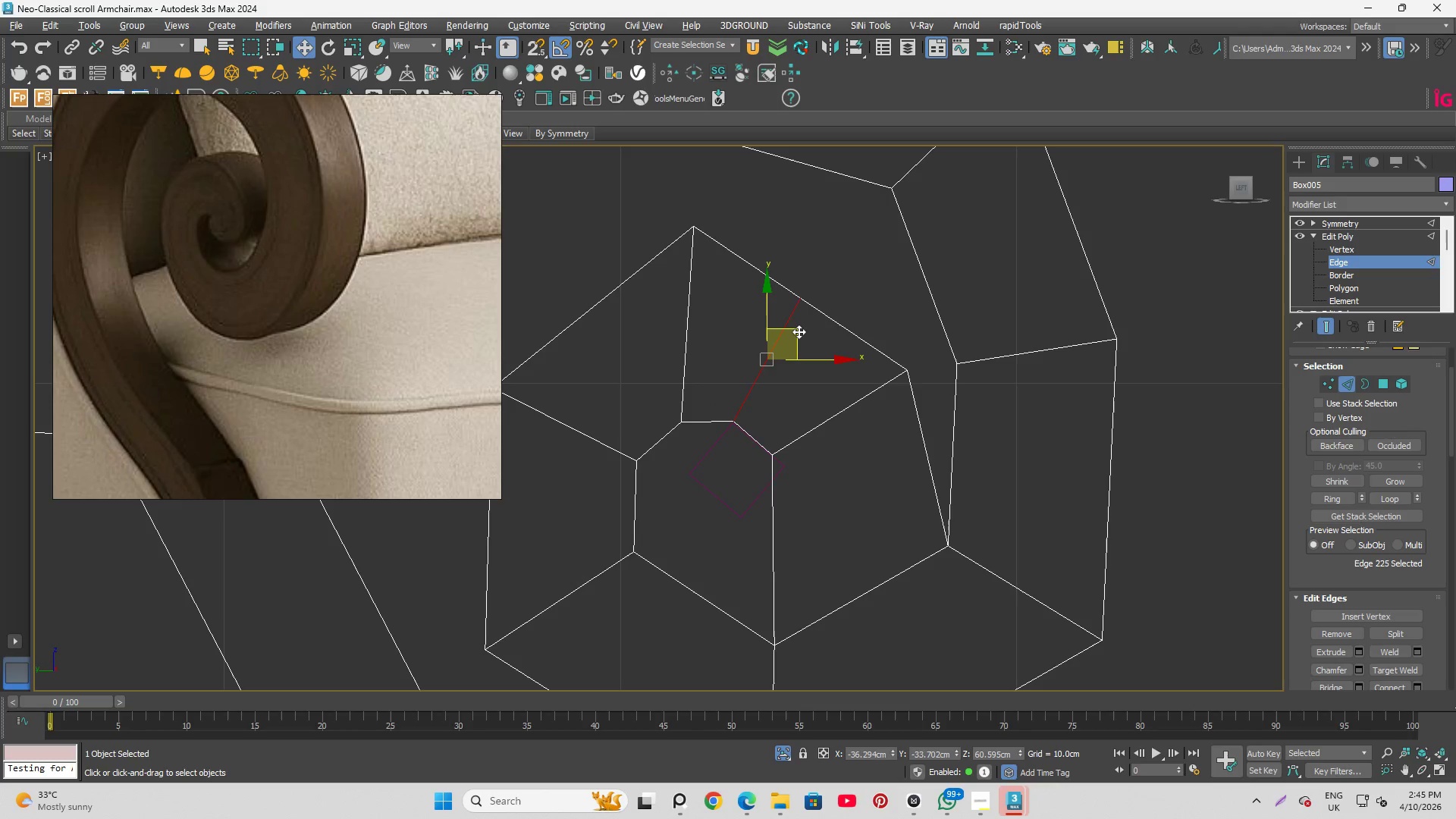 
left_click_drag(start_coordinate=[795, 331], to_coordinate=[808, 317])
 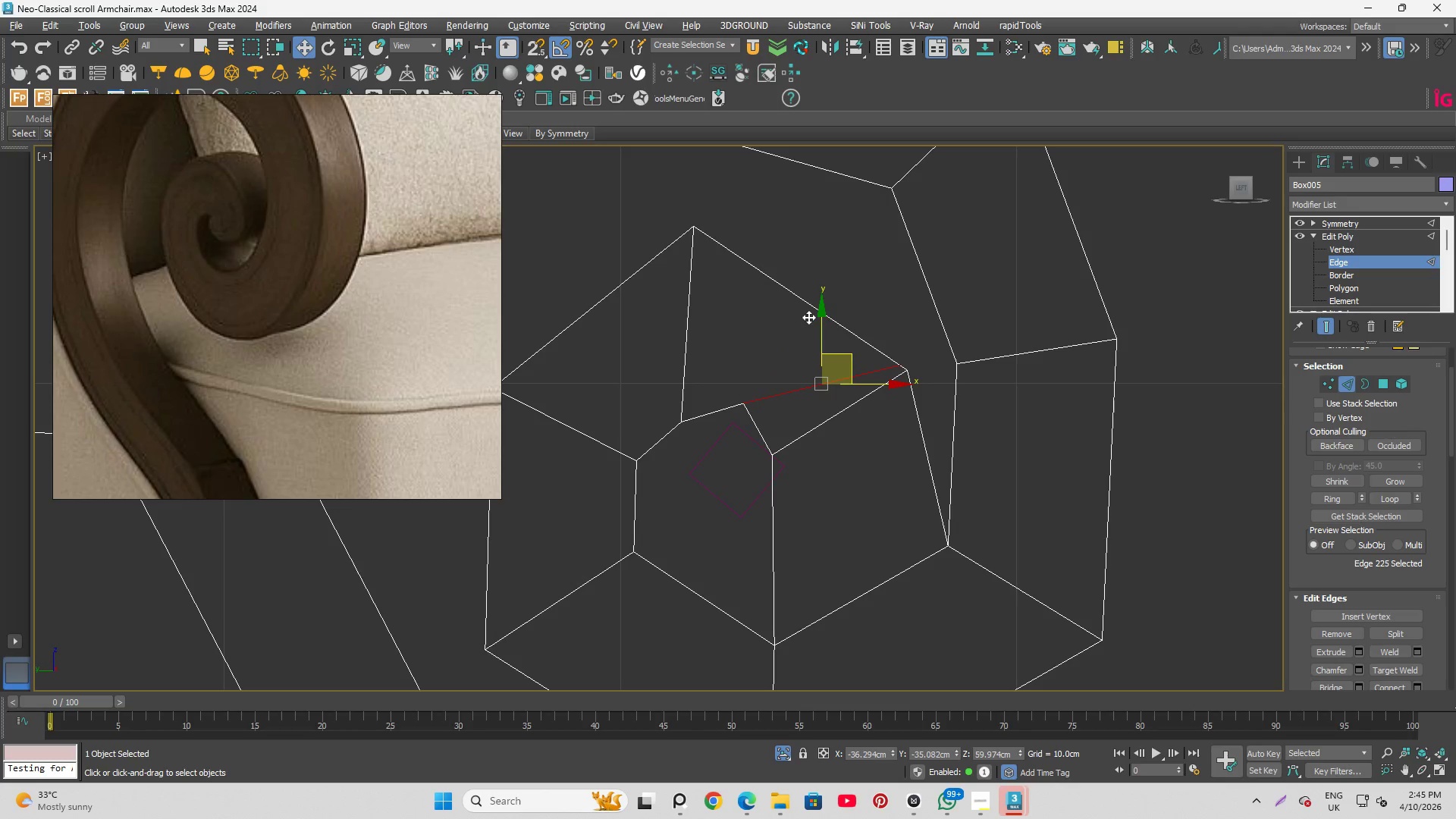 
key(Control+Z)
 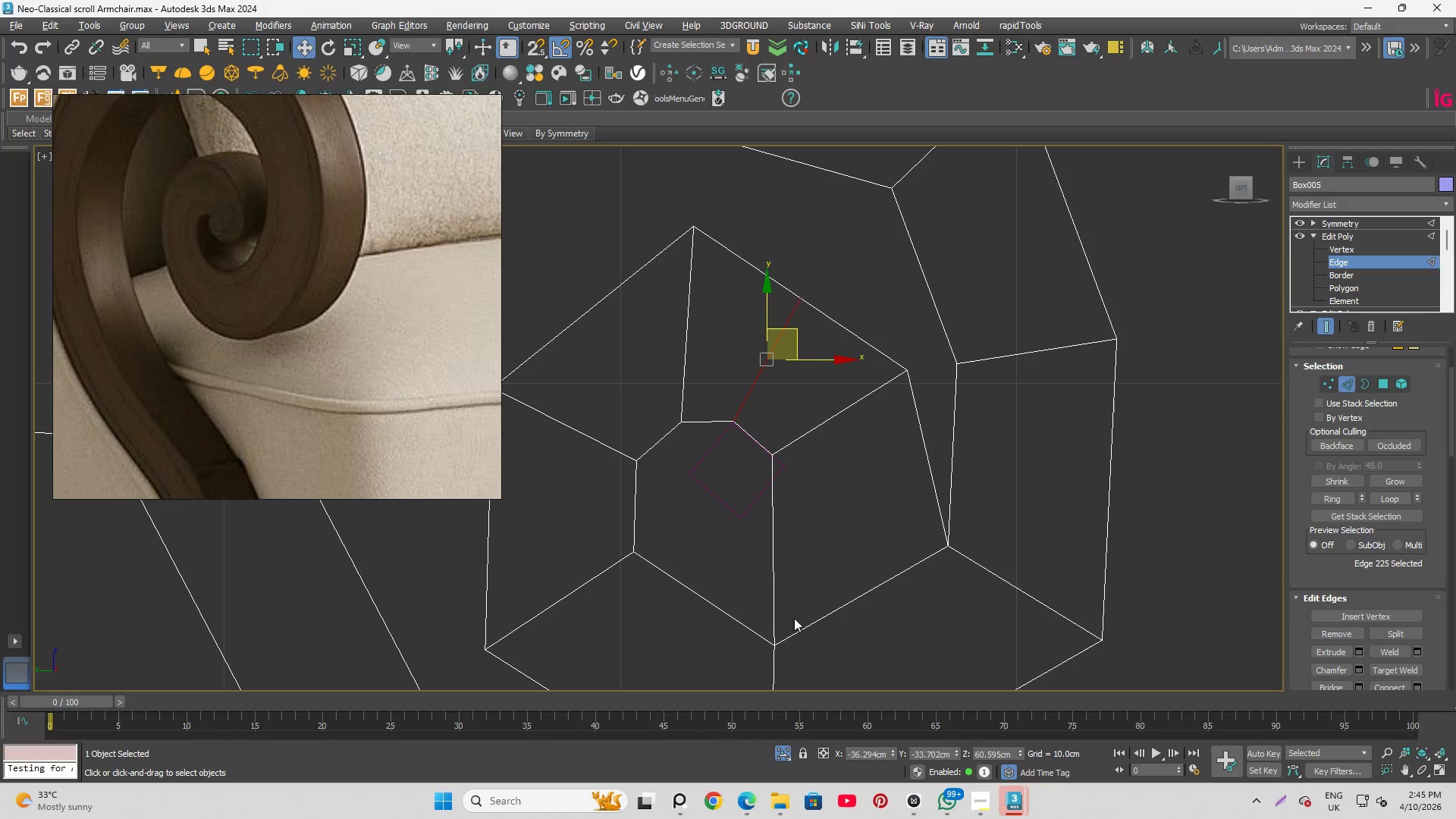 
left_click([781, 754])
 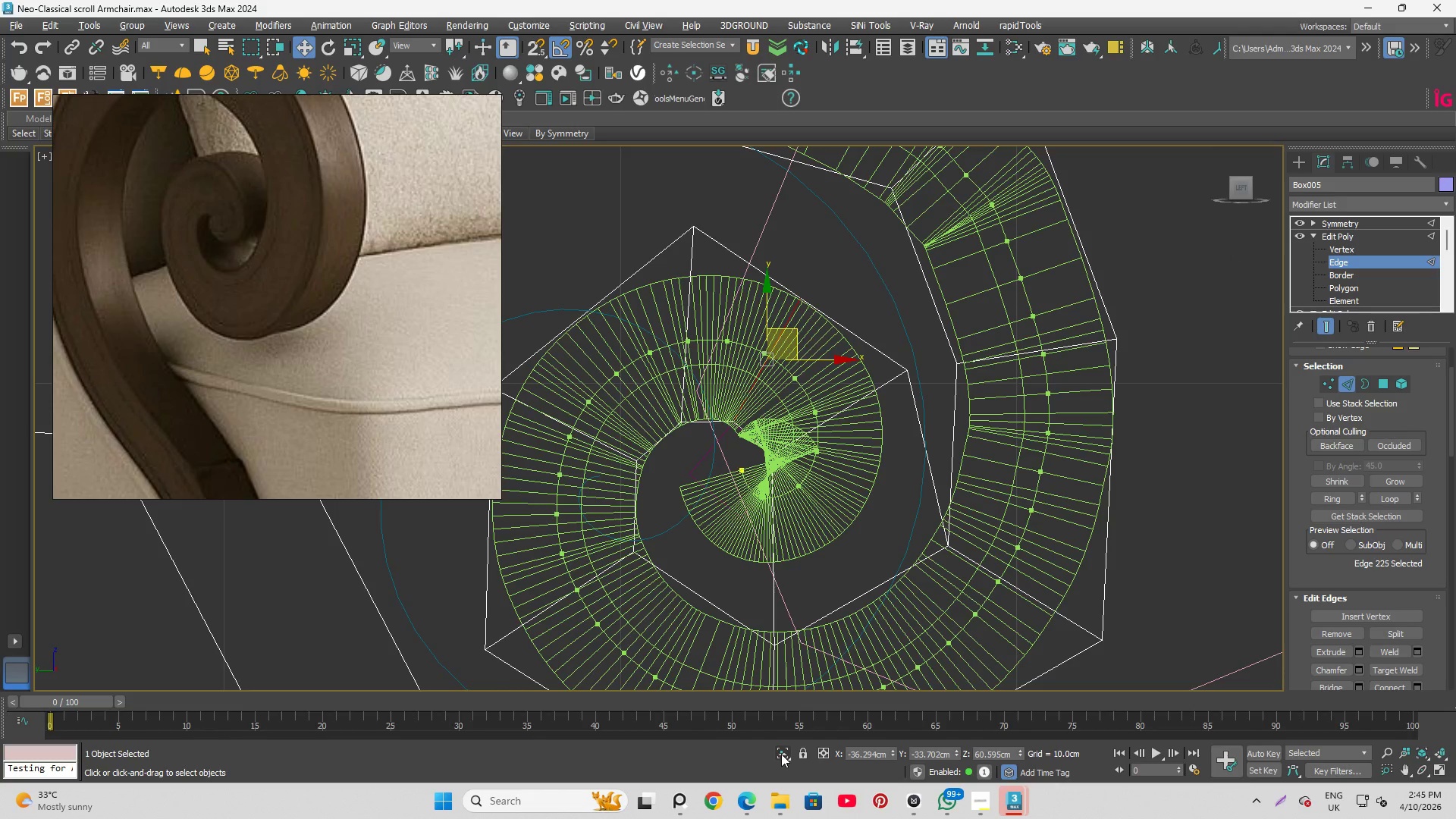 
wait(8.62)
 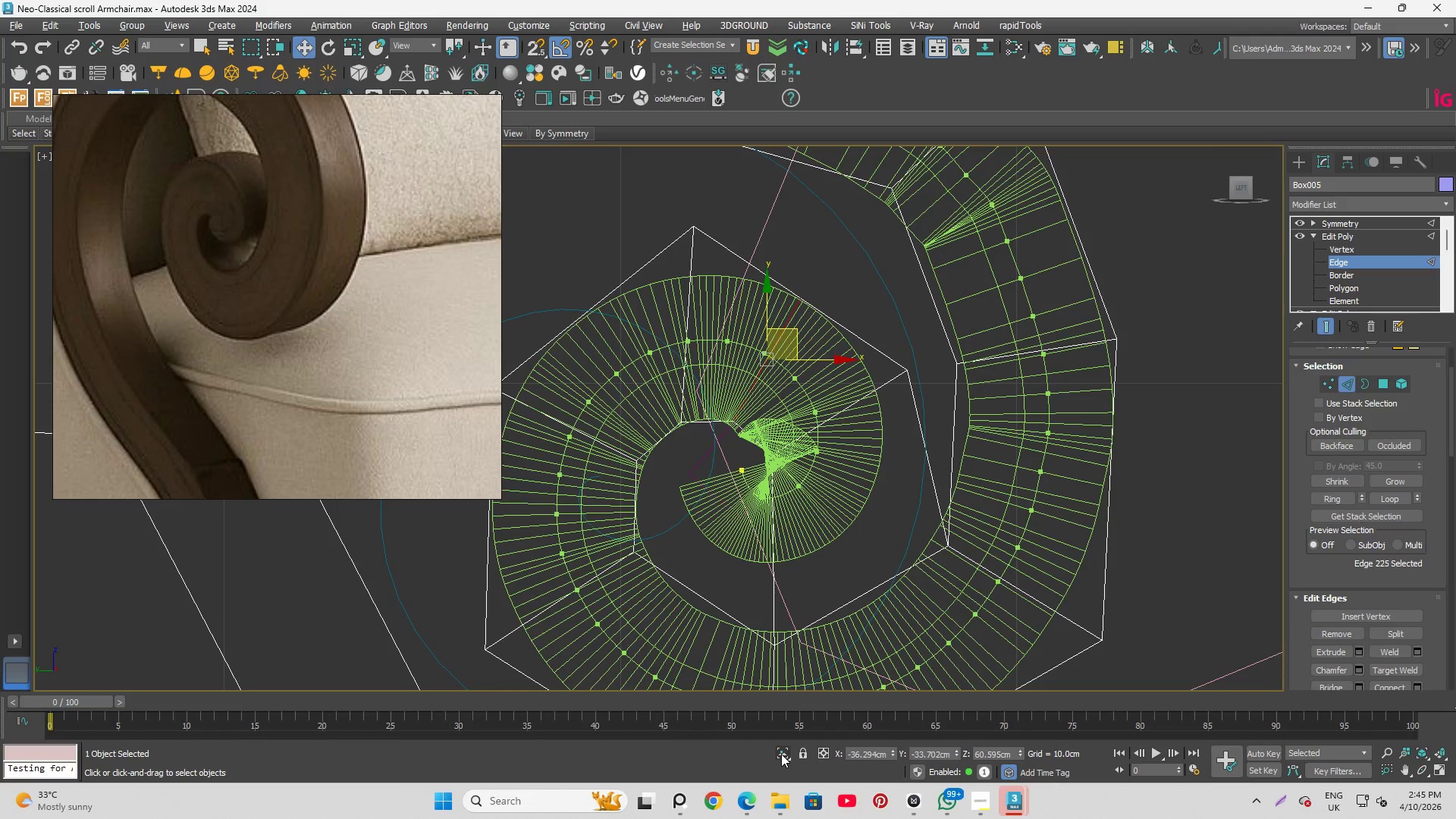 
hold_key(key=AltLeft, duration=0.48)
 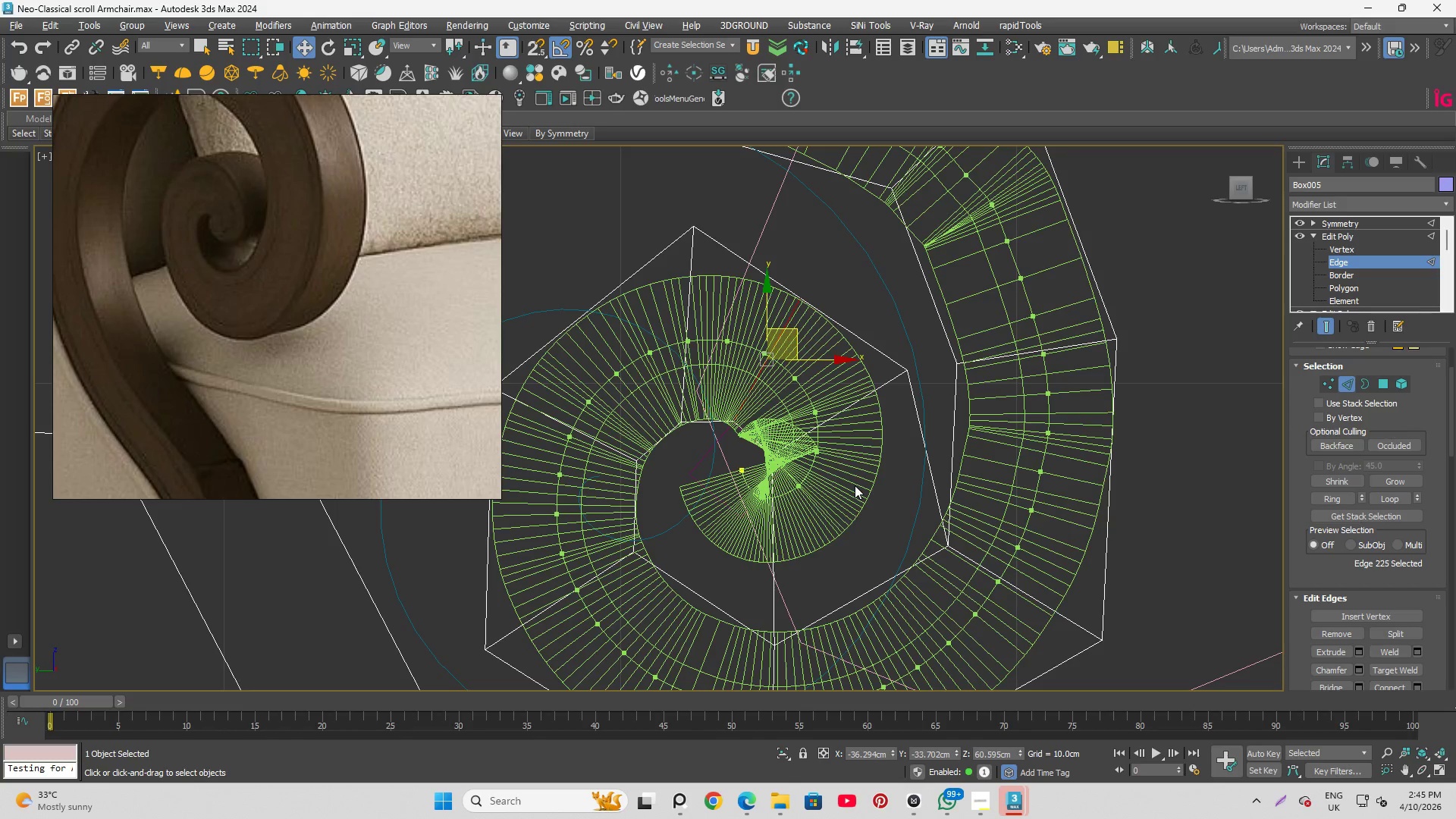 
key(Alt+Q)
 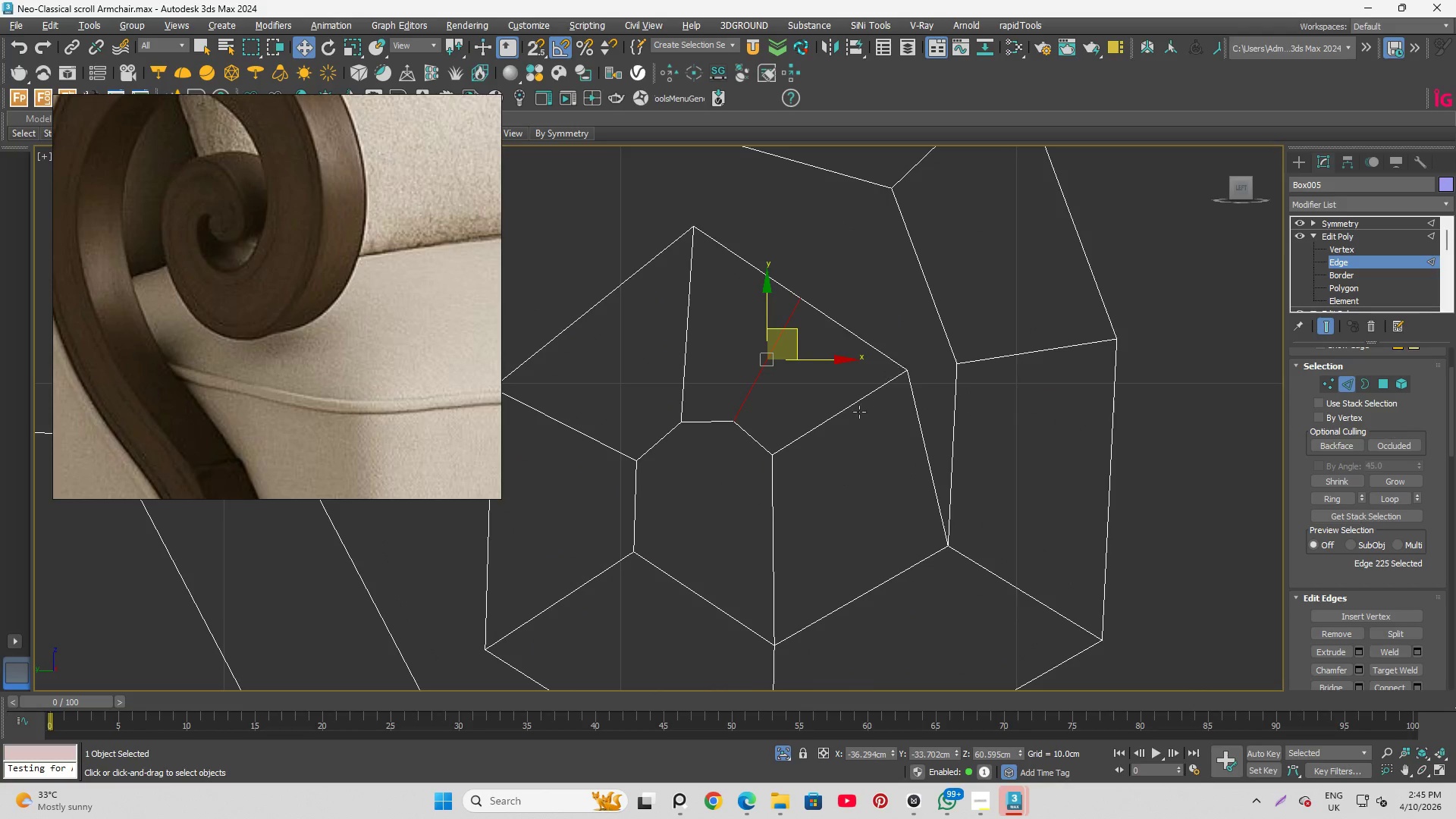 
key(Alt+Q)
 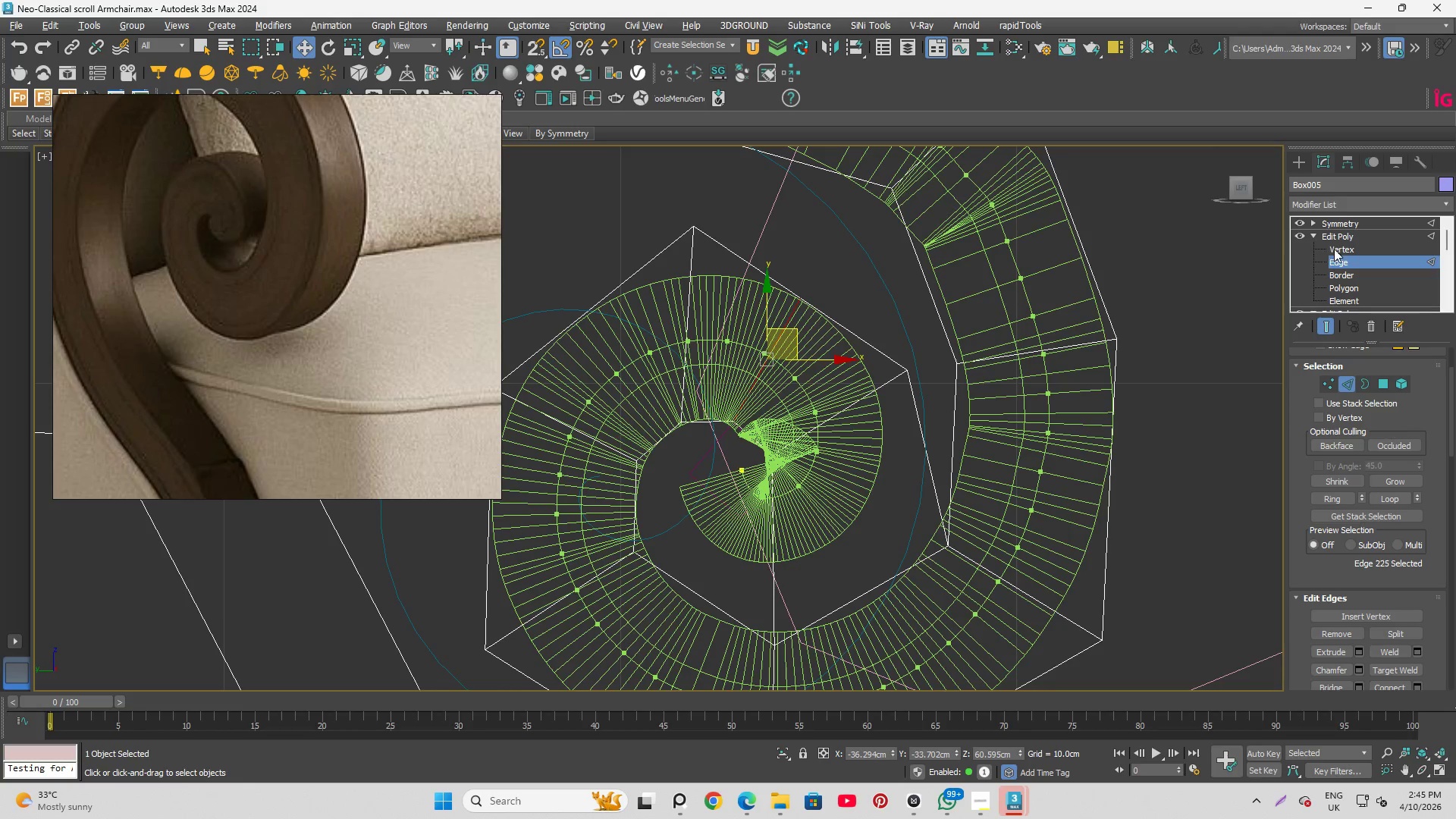 
left_click([1346, 254])
 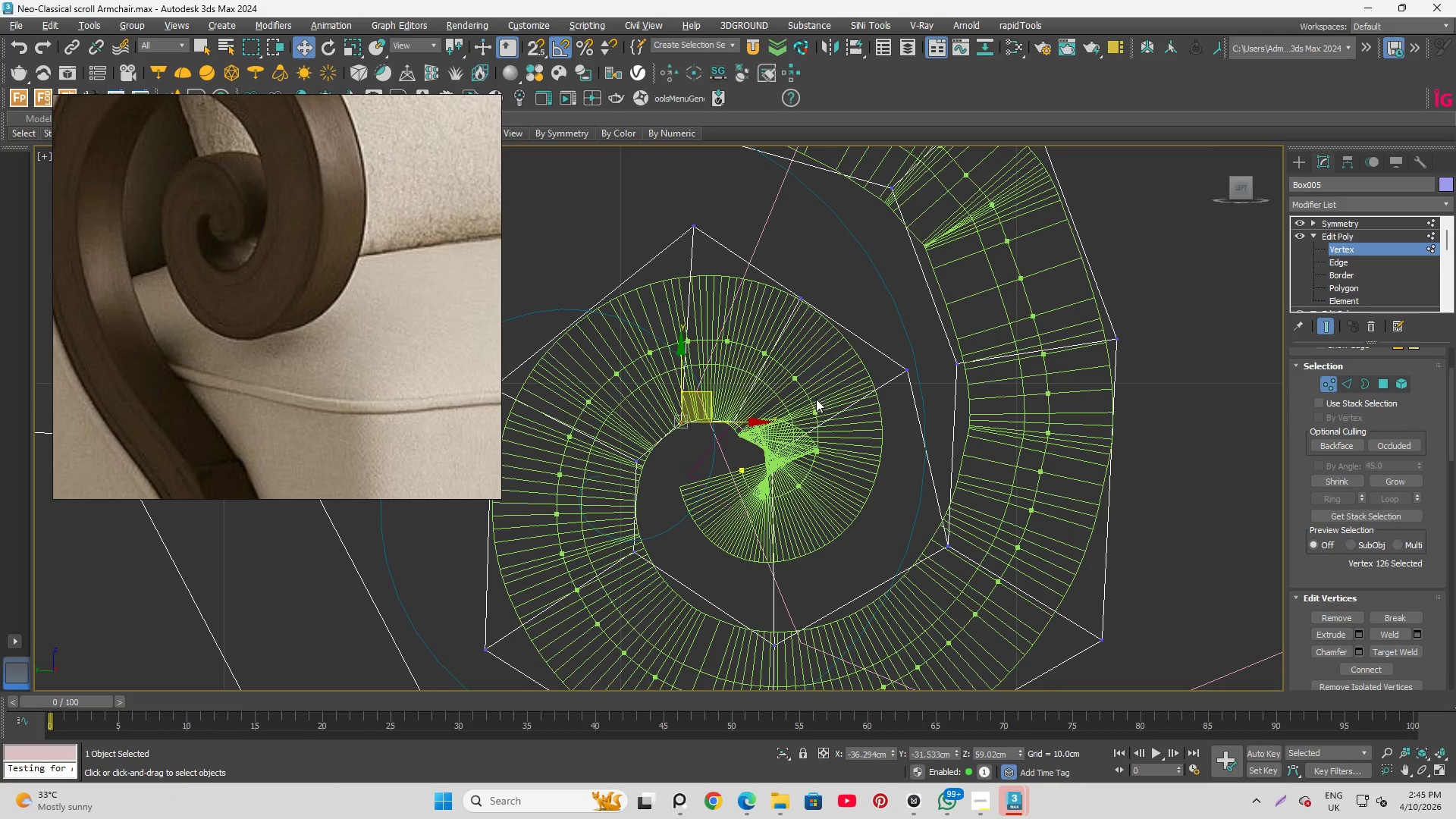 
scroll: coordinate [844, 391], scroll_direction: up, amount: 1.0
 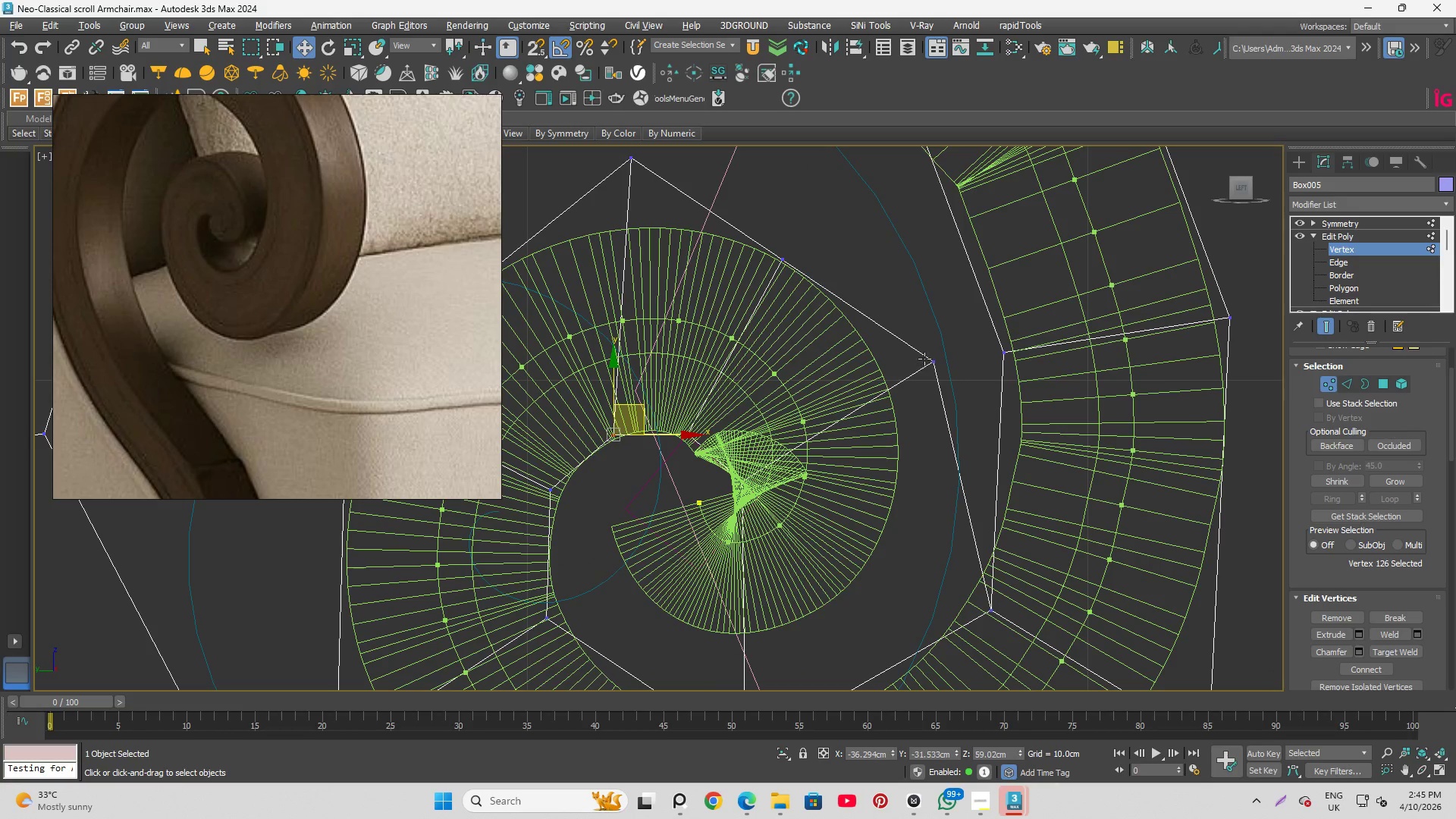 
left_click([928, 353])
 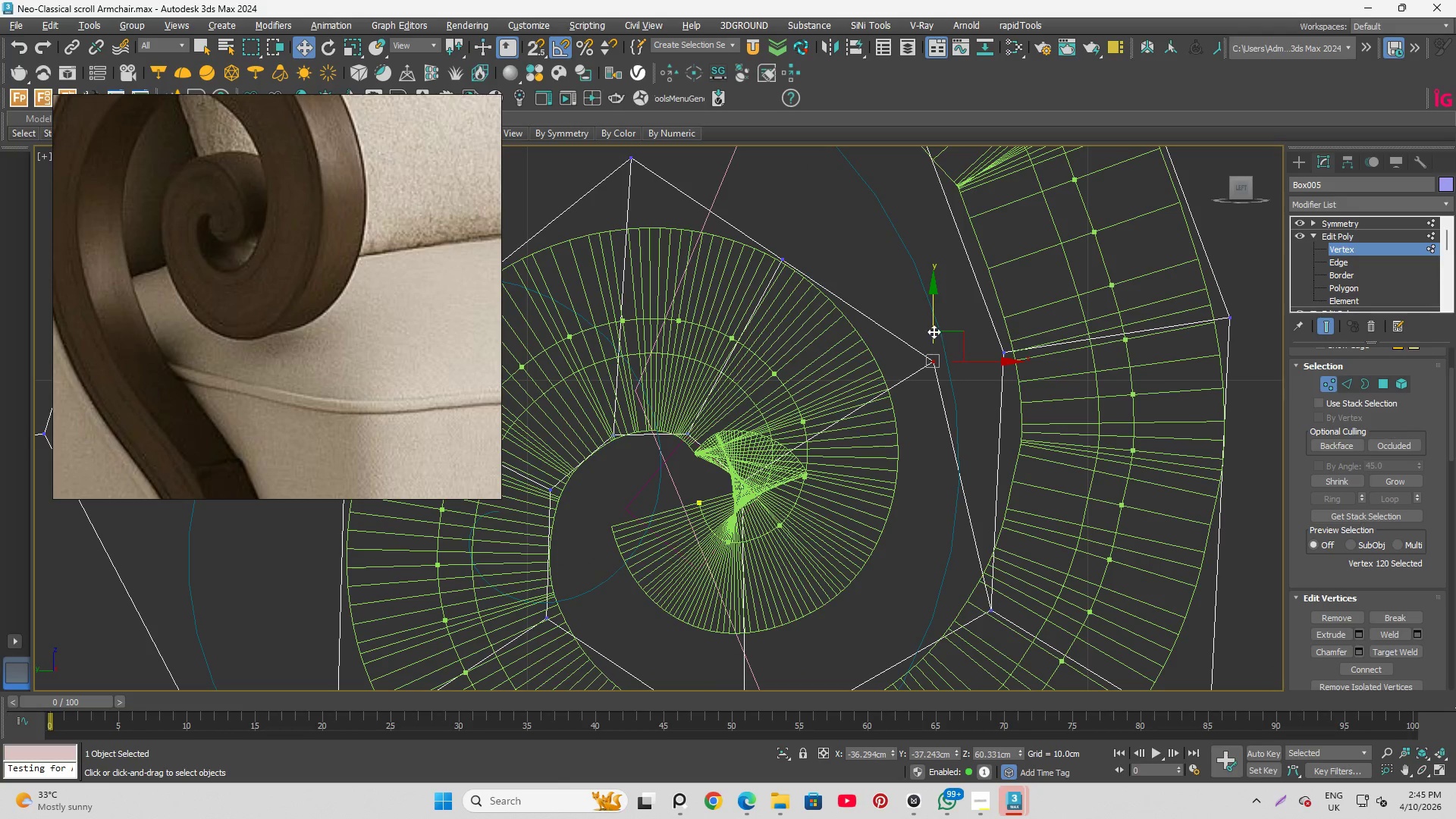 
left_click_drag(start_coordinate=[935, 322], to_coordinate=[884, 407])
 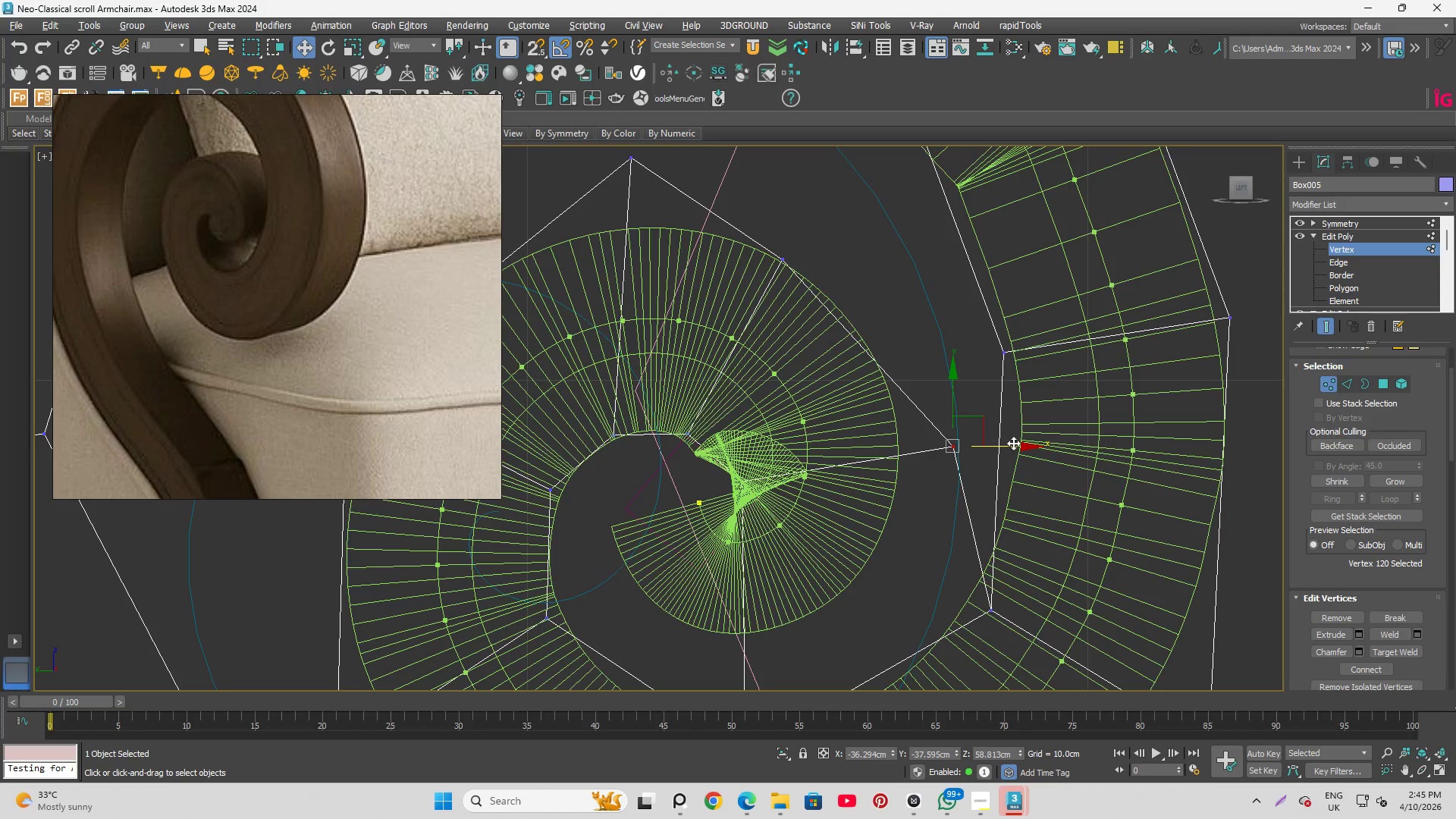 
left_click_drag(start_coordinate=[1013, 443], to_coordinate=[963, 456])
 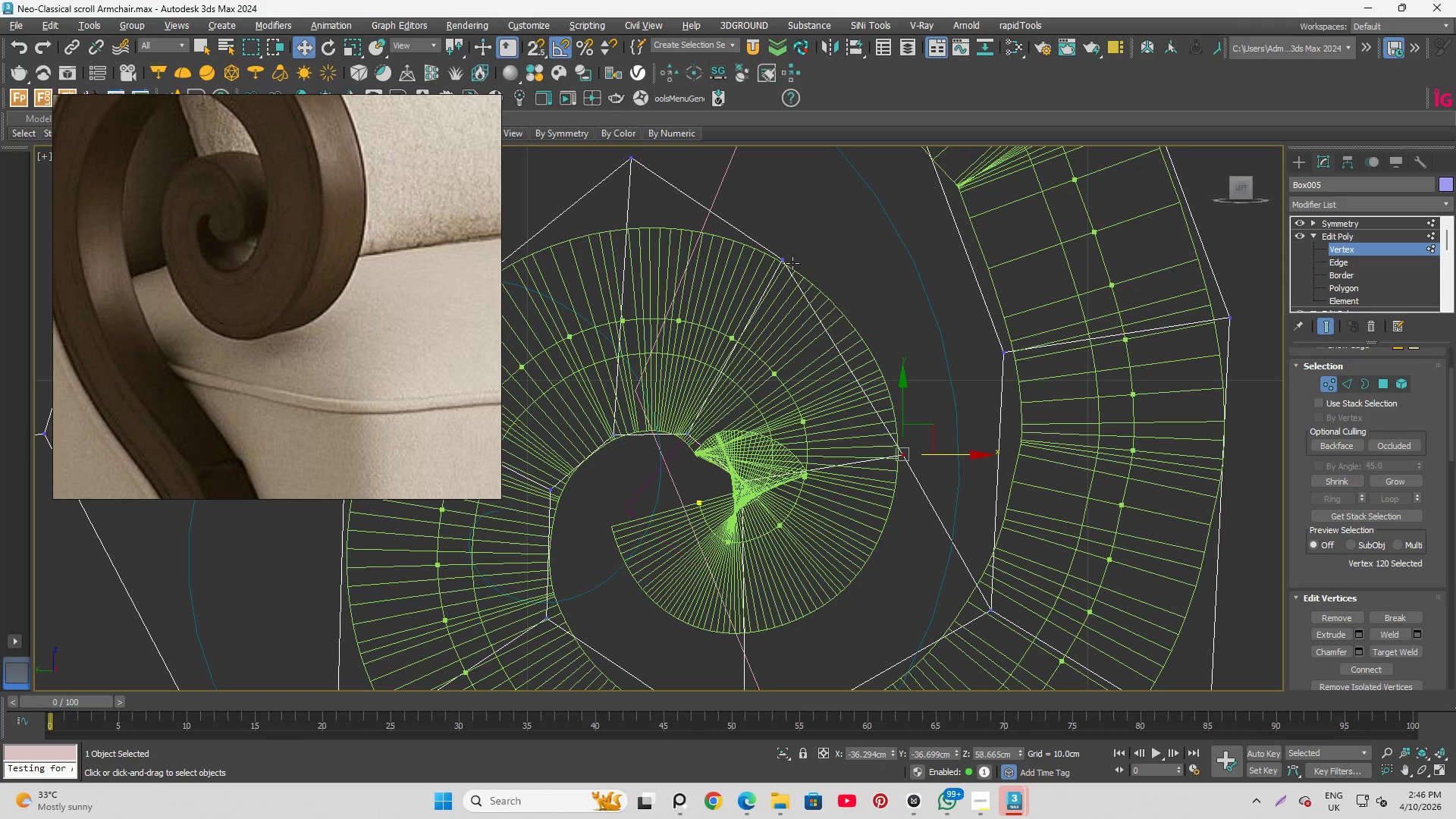 
left_click([789, 263])
 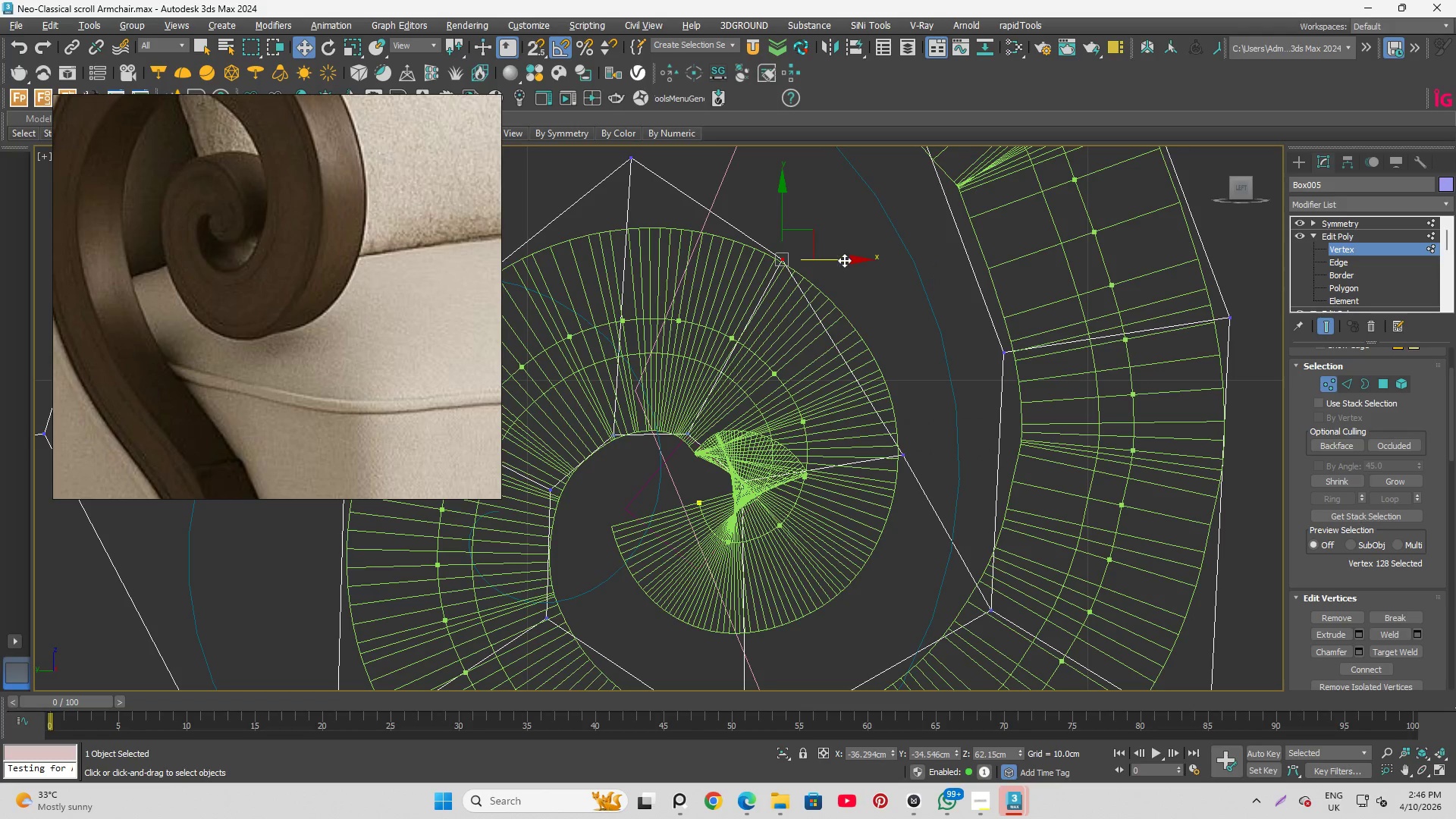 
left_click_drag(start_coordinate=[844, 260], to_coordinate=[852, 254])
 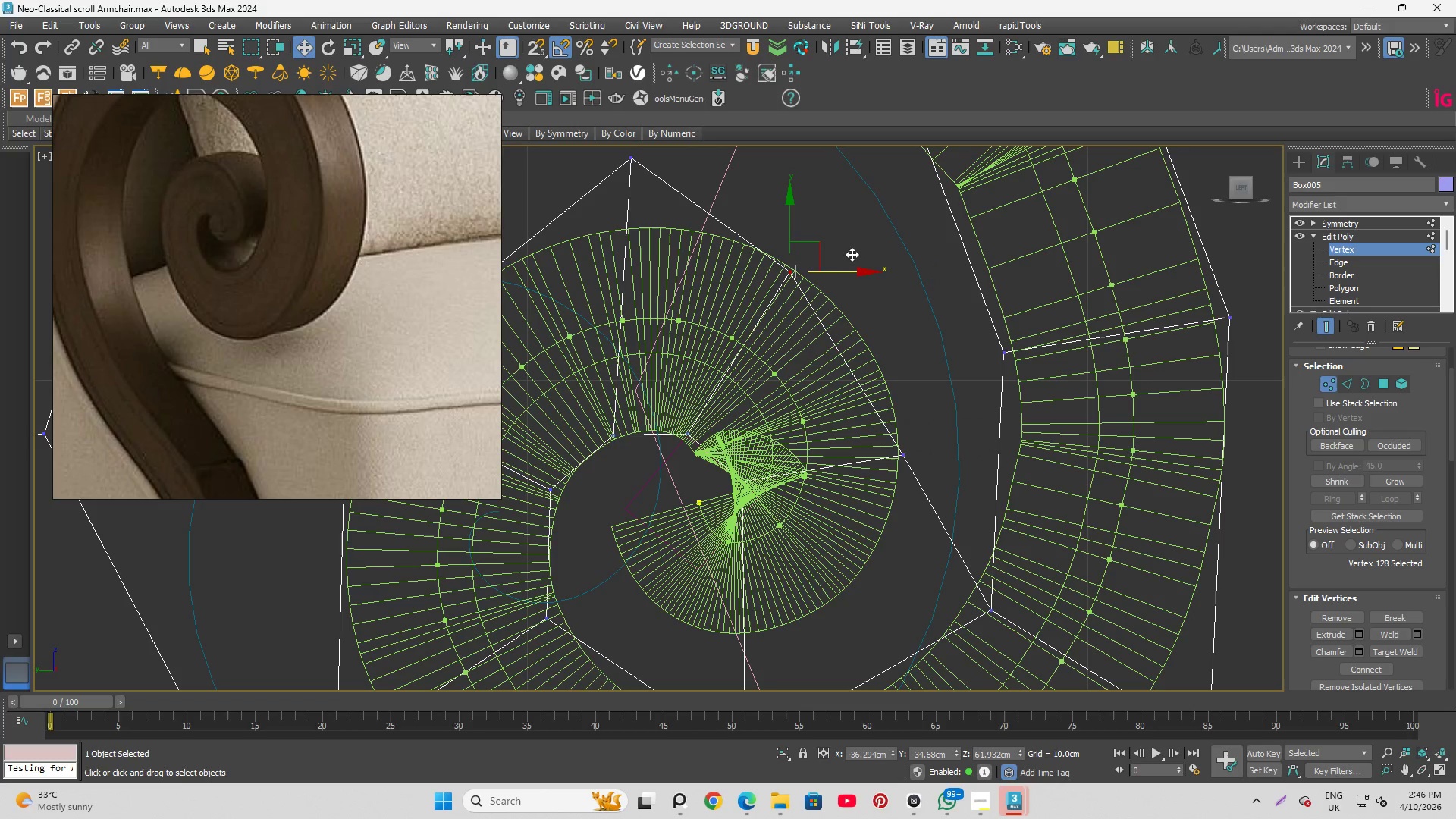 
key(Shift+X)
 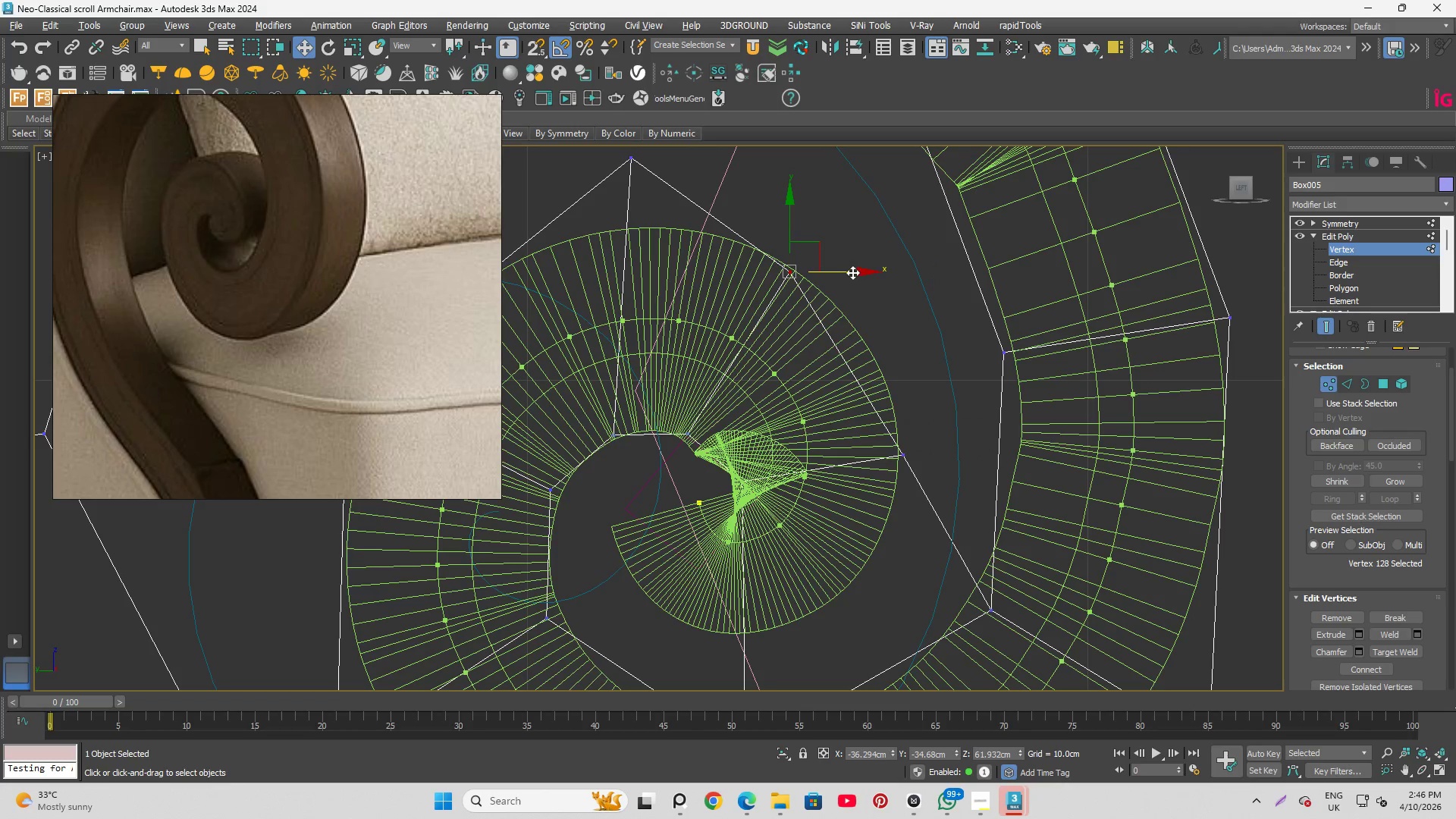 
left_click_drag(start_coordinate=[852, 272], to_coordinate=[921, 253])
 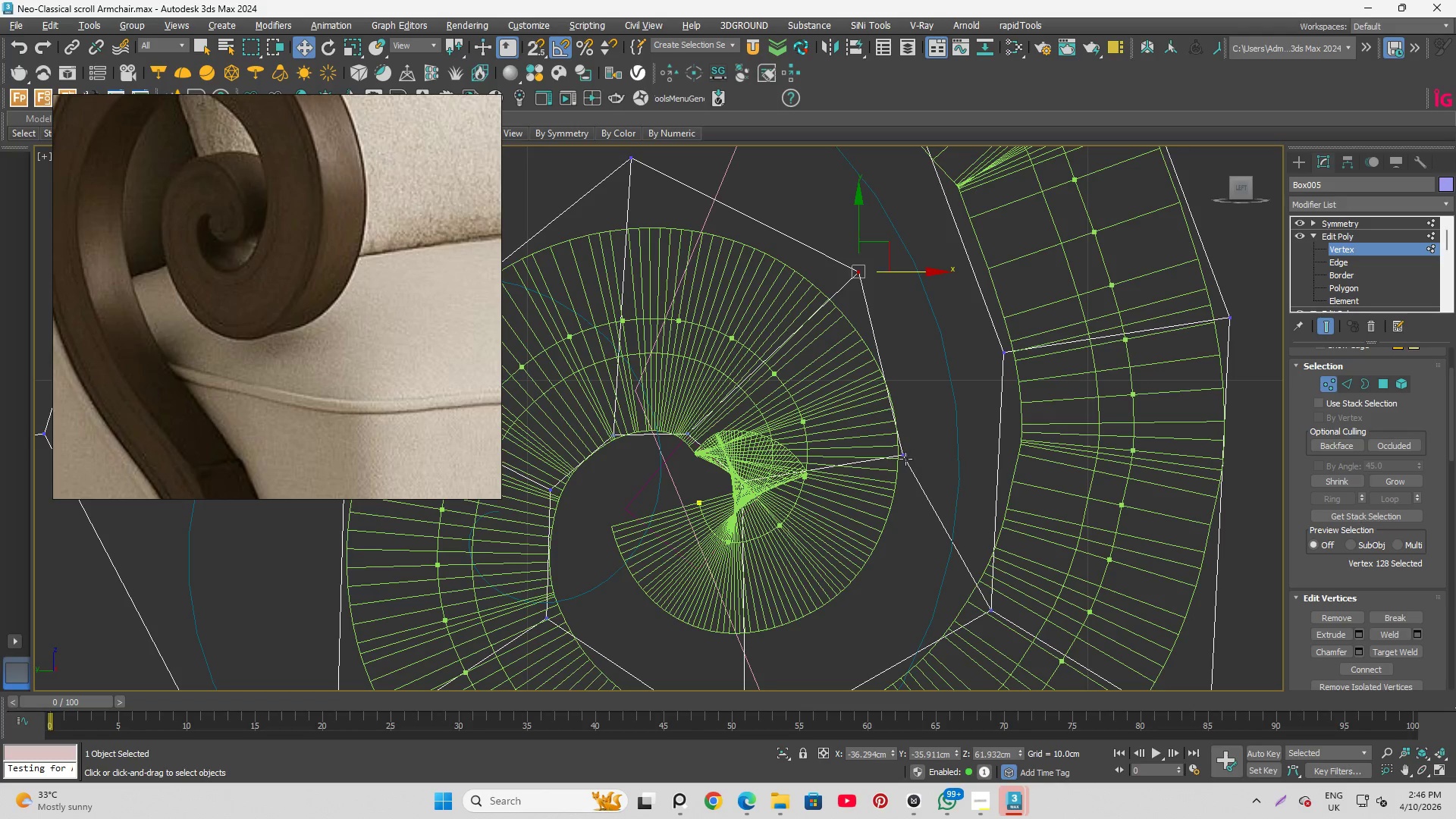 
left_click([905, 460])
 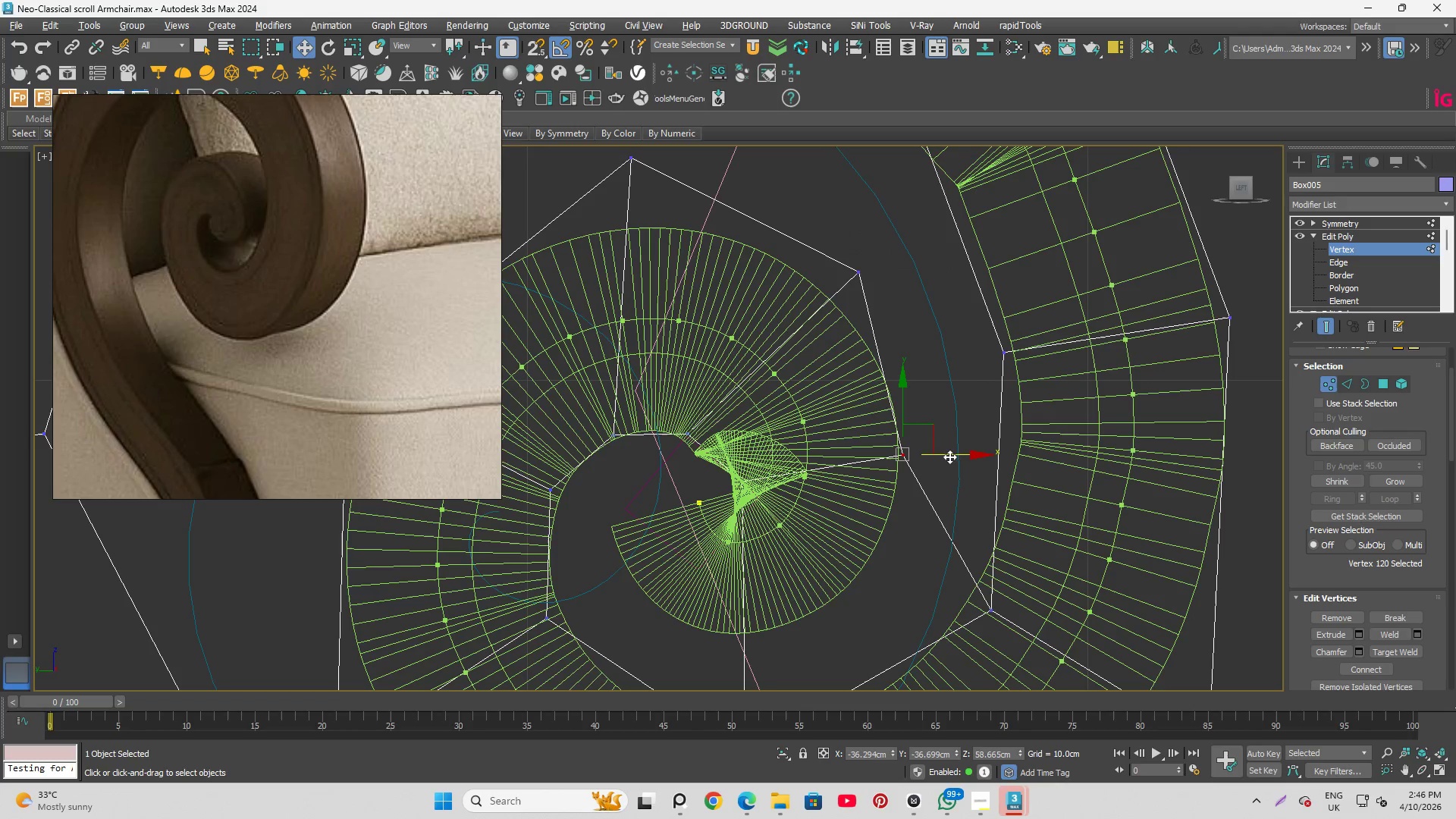 
left_click_drag(start_coordinate=[949, 454], to_coordinate=[956, 454])
 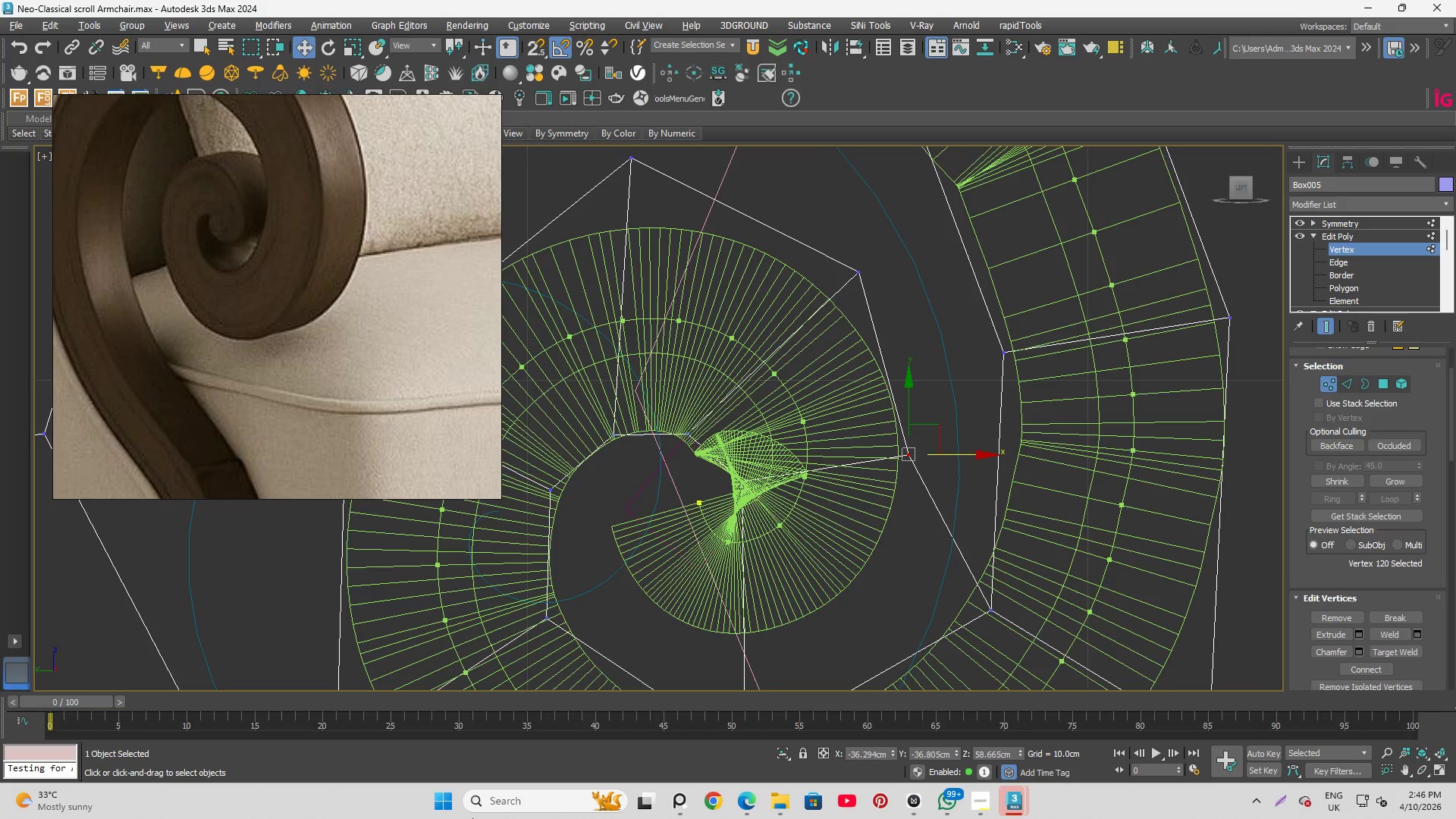 
wait(9.48)
 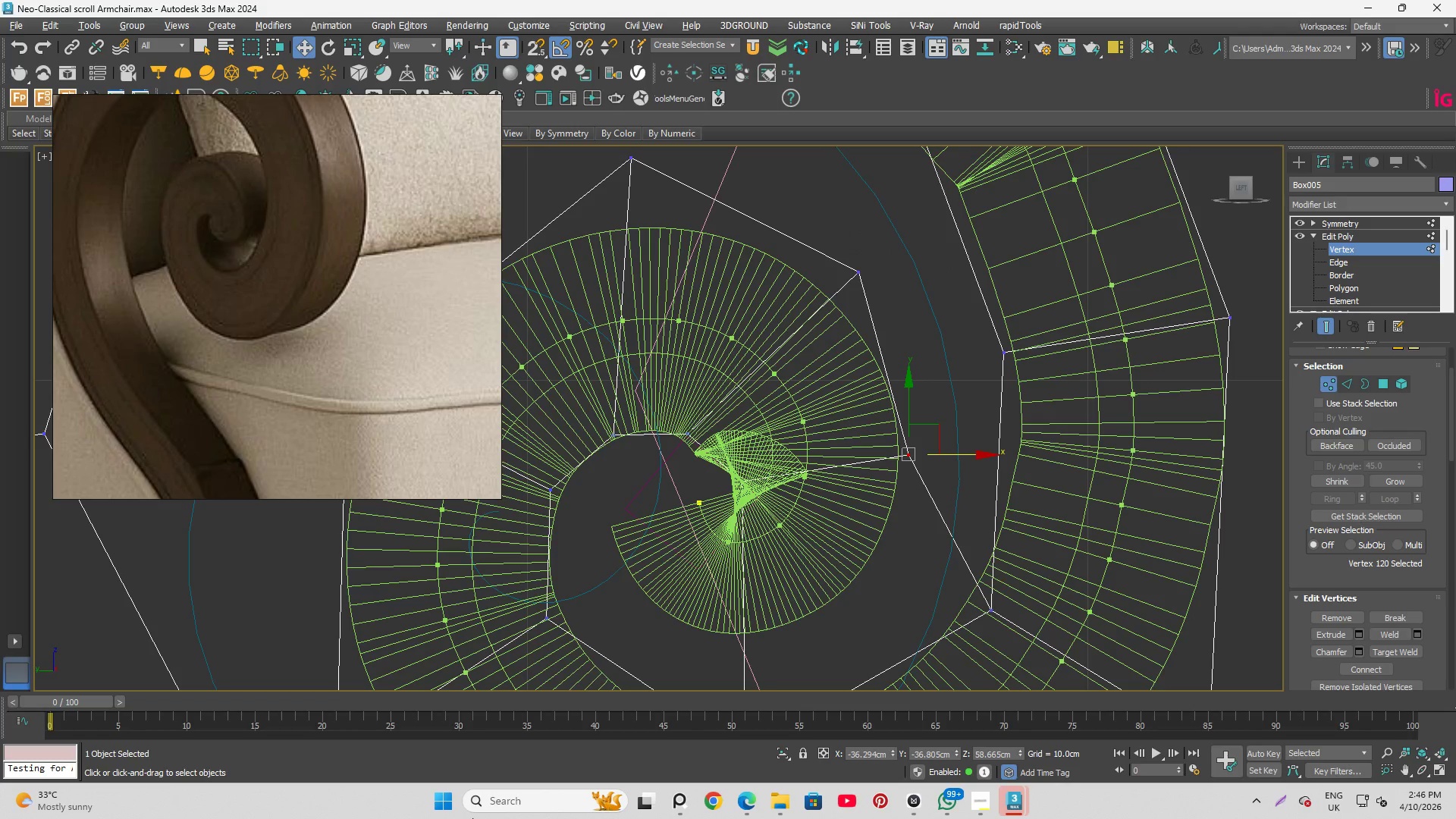 
mouse_move([472, 775])
 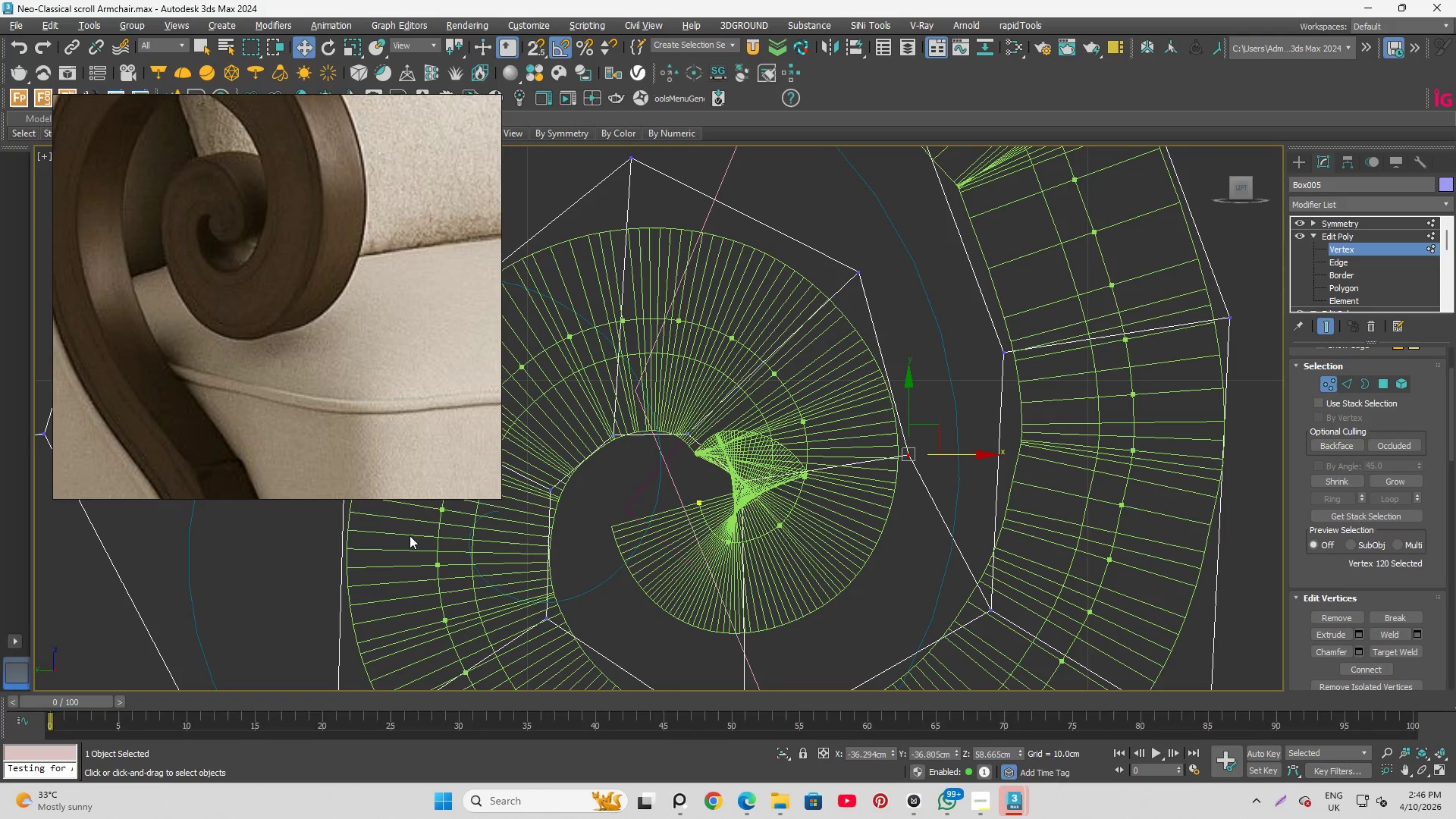 
scroll: coordinate [761, 494], scroll_direction: none, amount: 0.0
 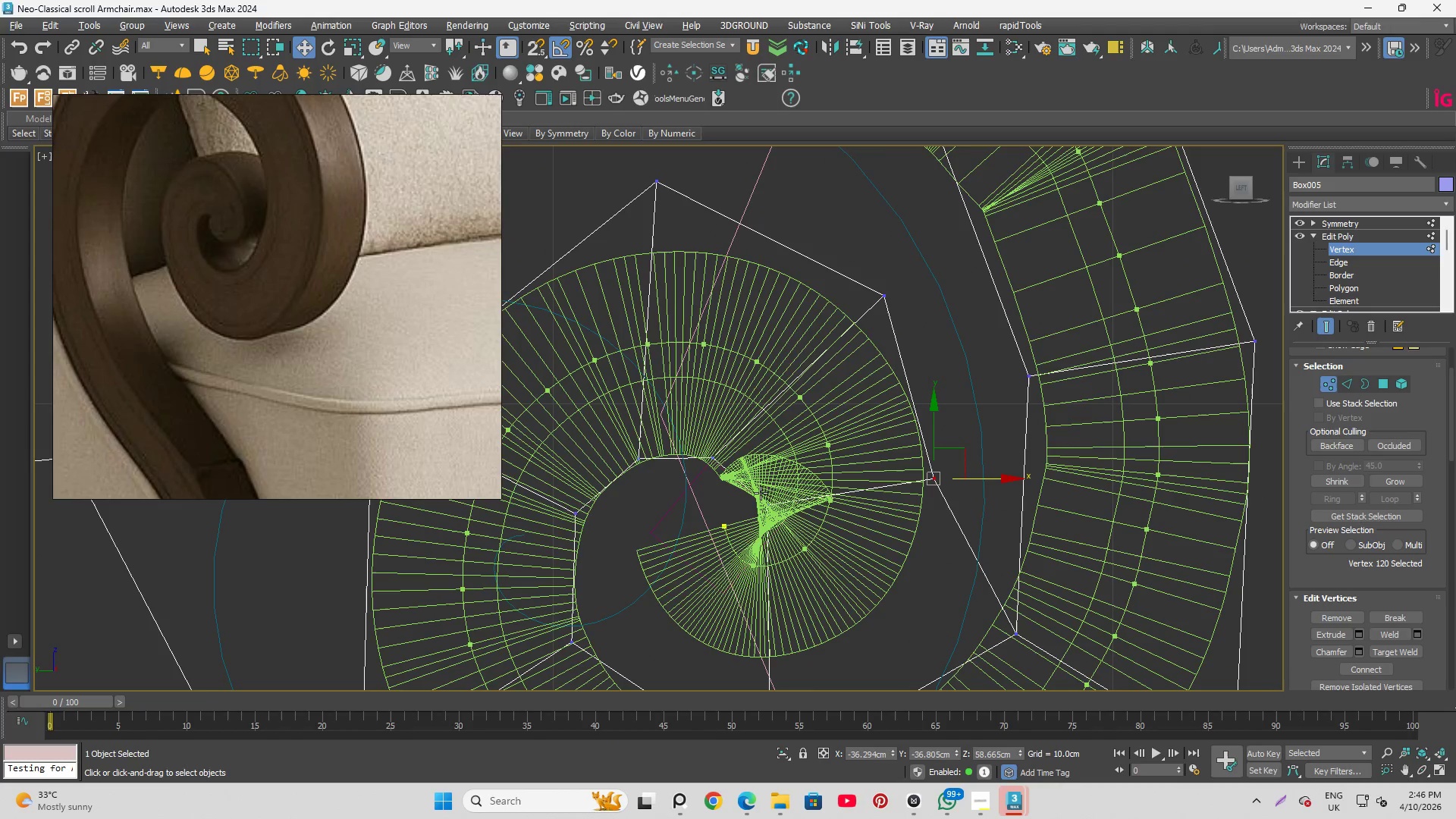 
scroll: coordinate [779, 506], scroll_direction: down, amount: 2.0
 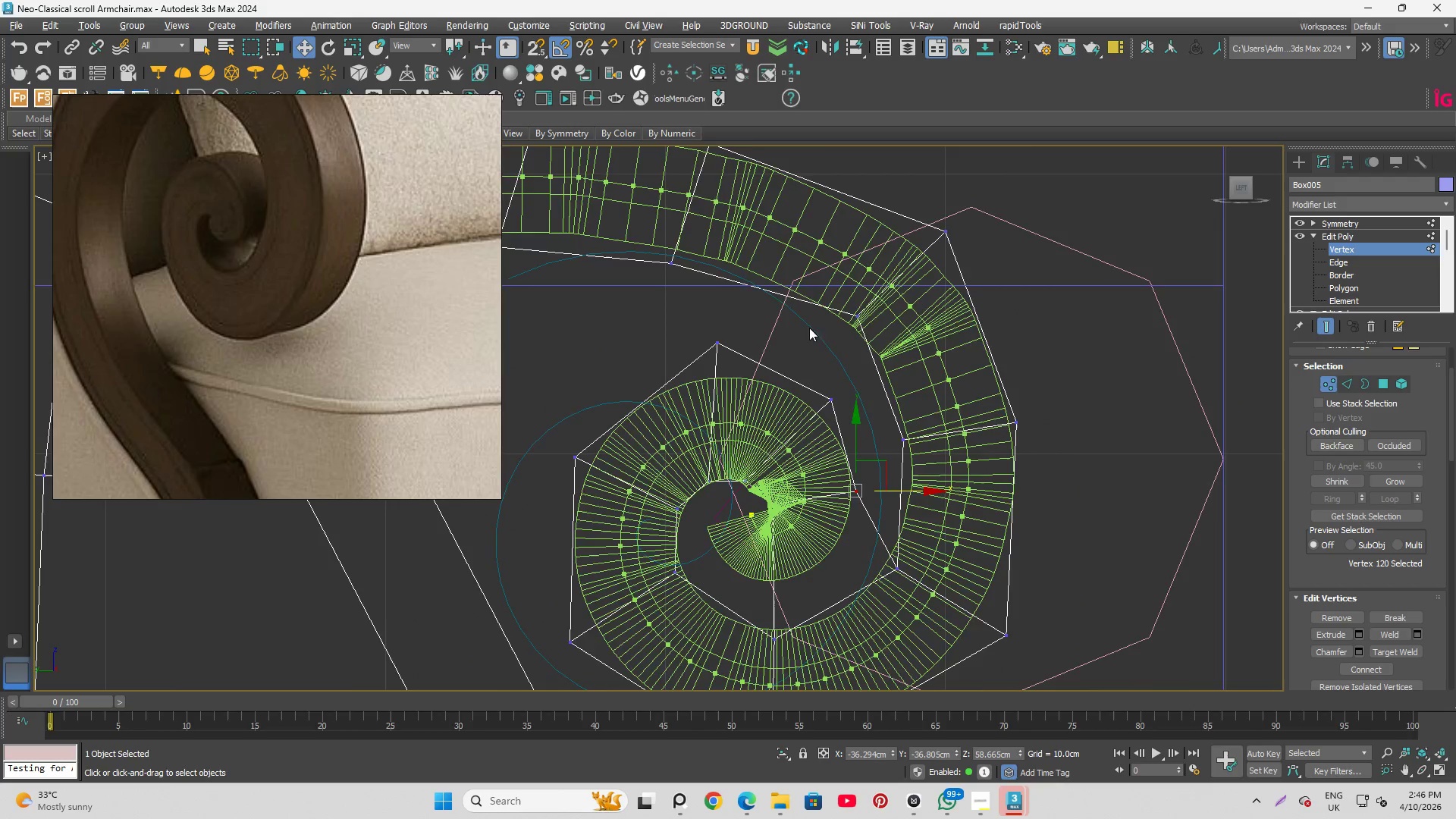 
scroll: coordinate [792, 343], scroll_direction: up, amount: 1.0
 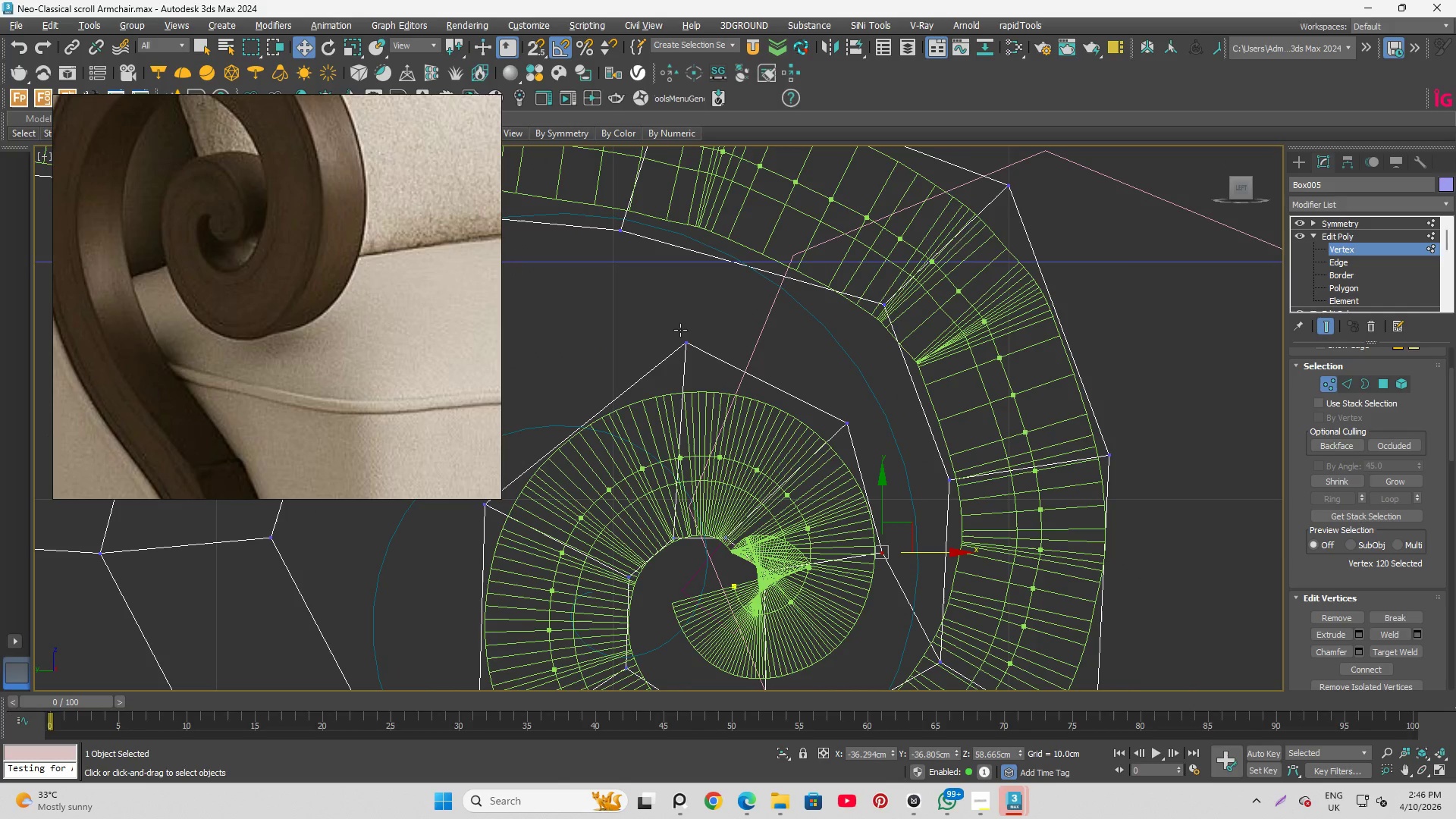 
left_click([688, 336])
 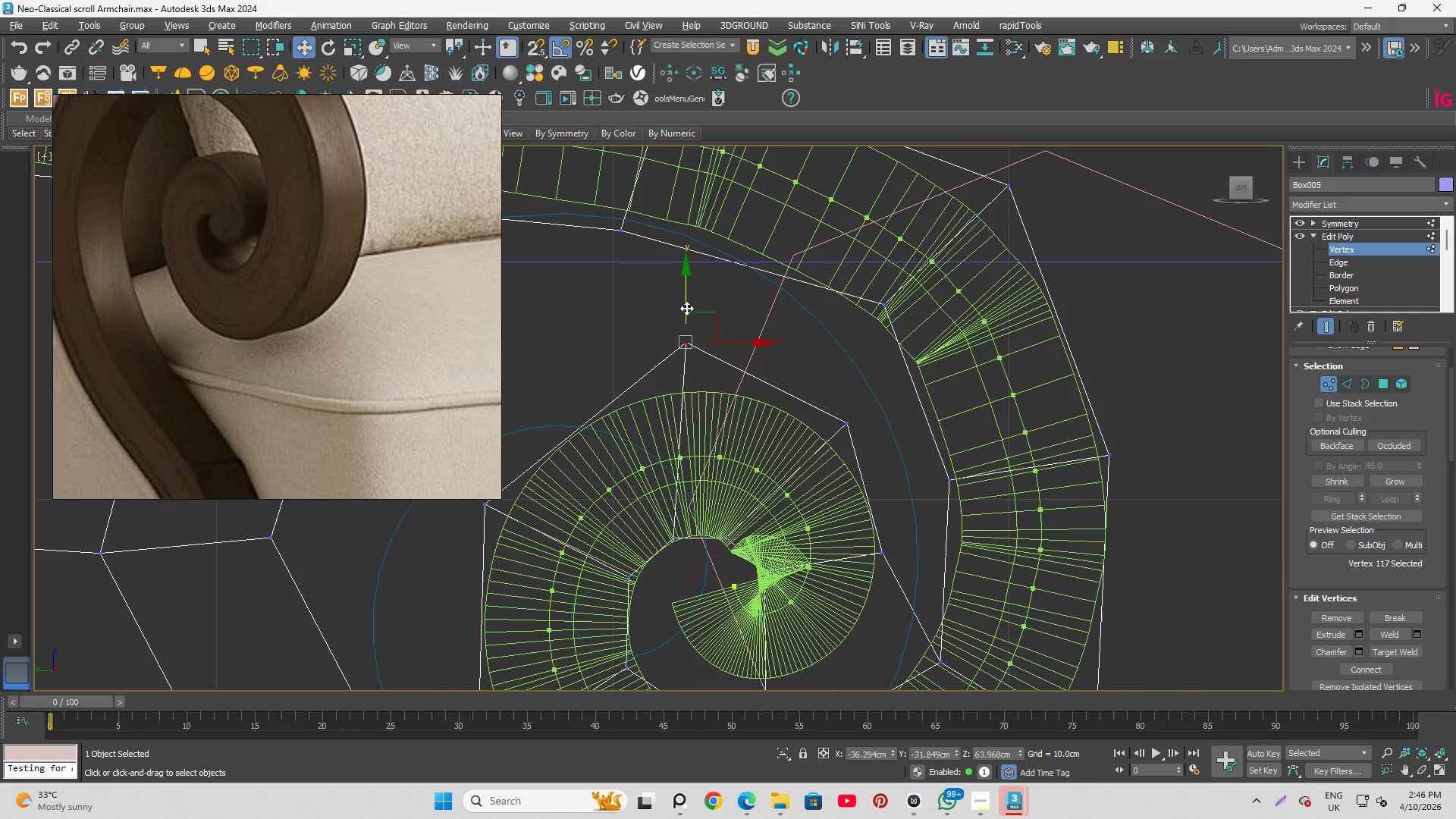 
left_click_drag(start_coordinate=[686, 306], to_coordinate=[679, 335])
 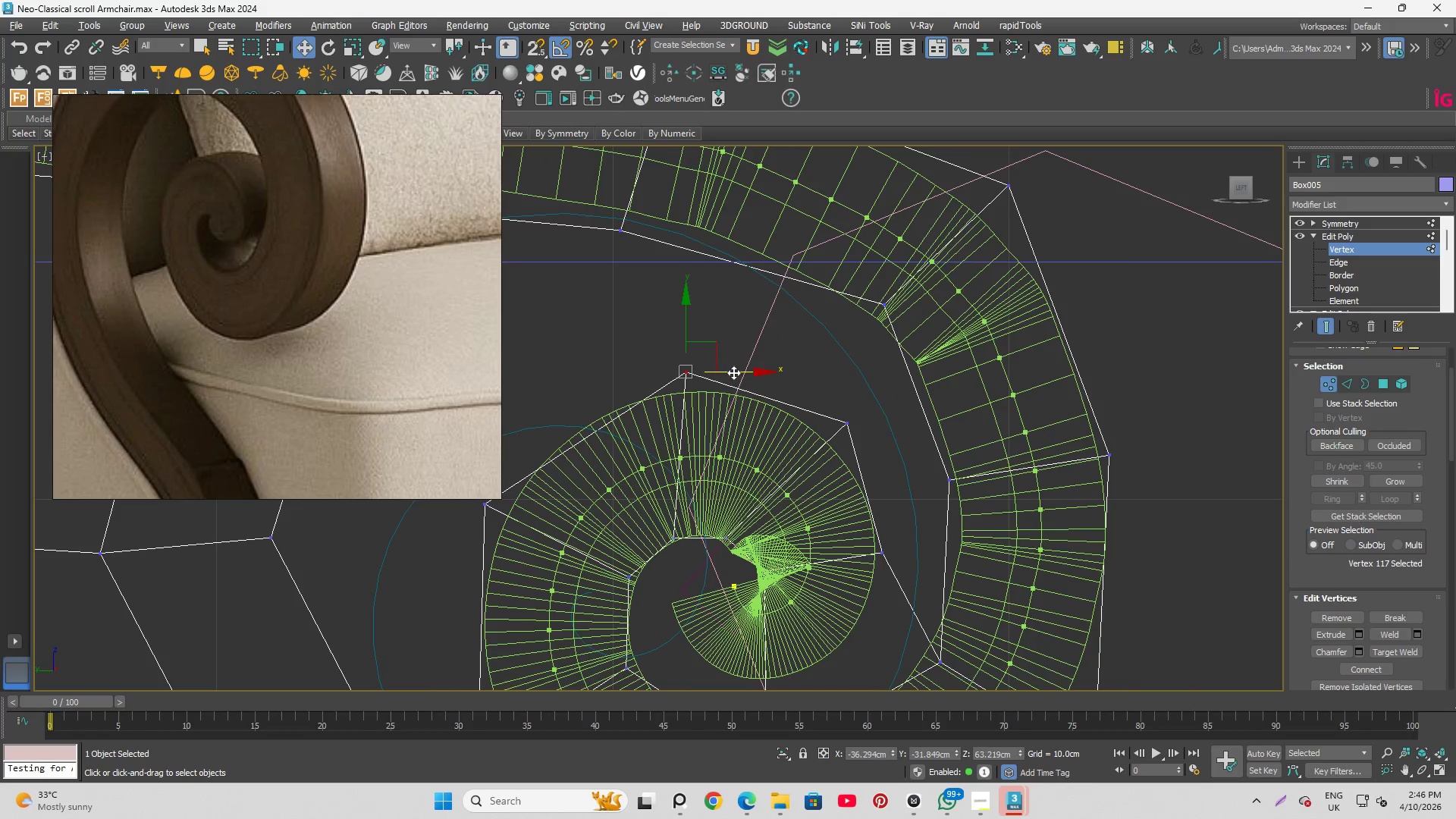 
left_click_drag(start_coordinate=[733, 372], to_coordinate=[696, 354])
 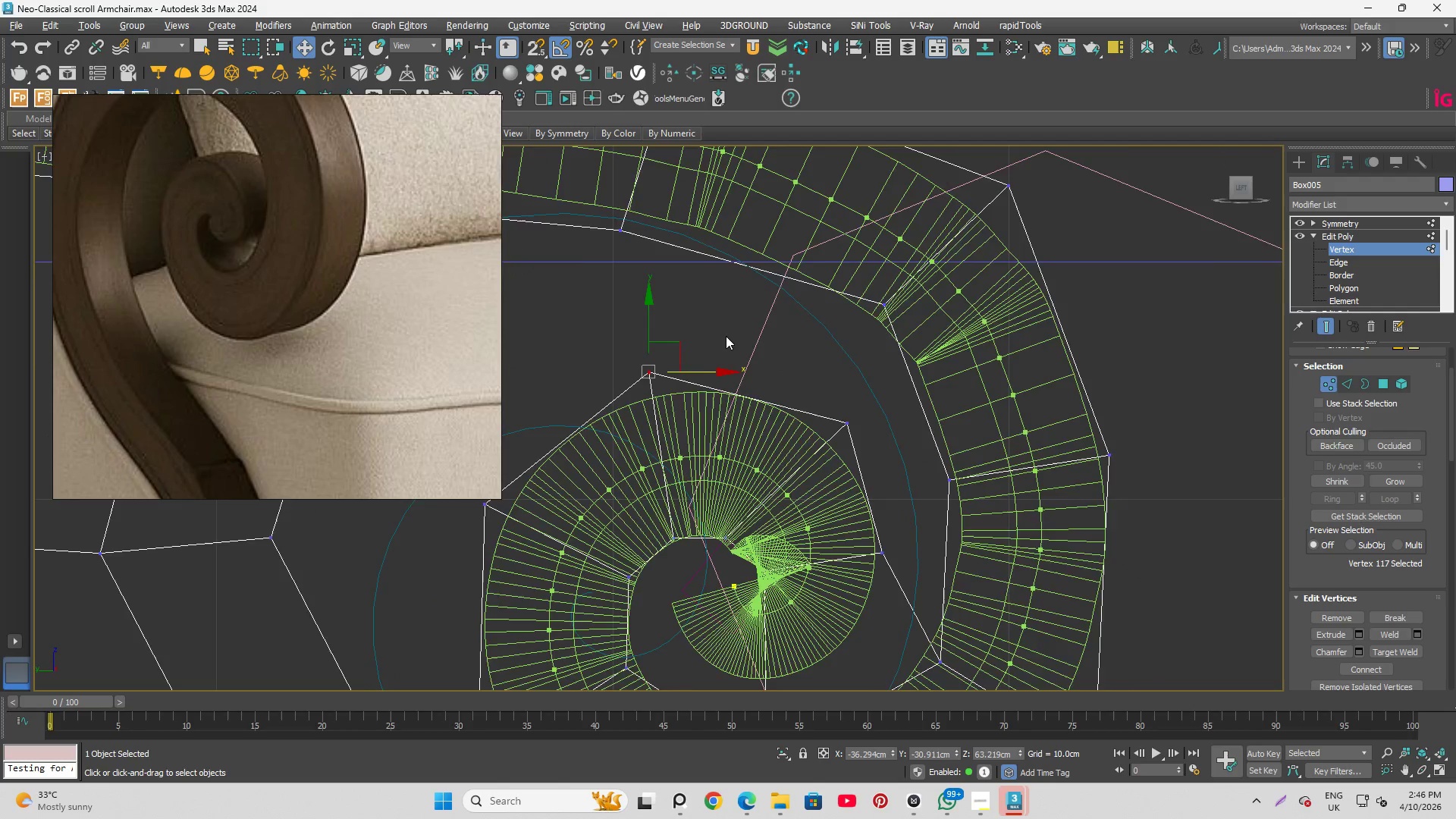 
scroll: coordinate [726, 336], scroll_direction: down, amount: 1.0
 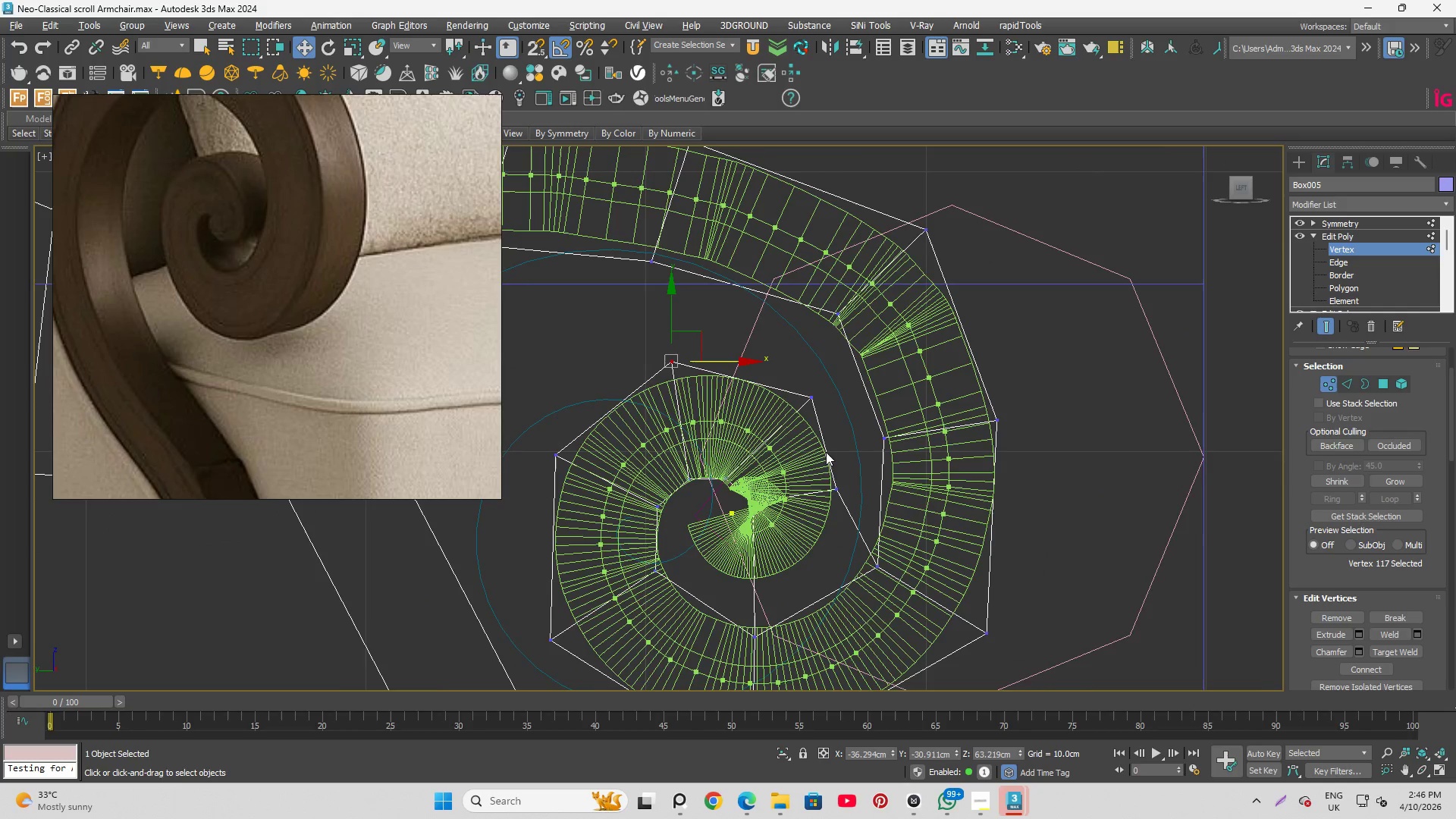 
left_click([846, 495])
 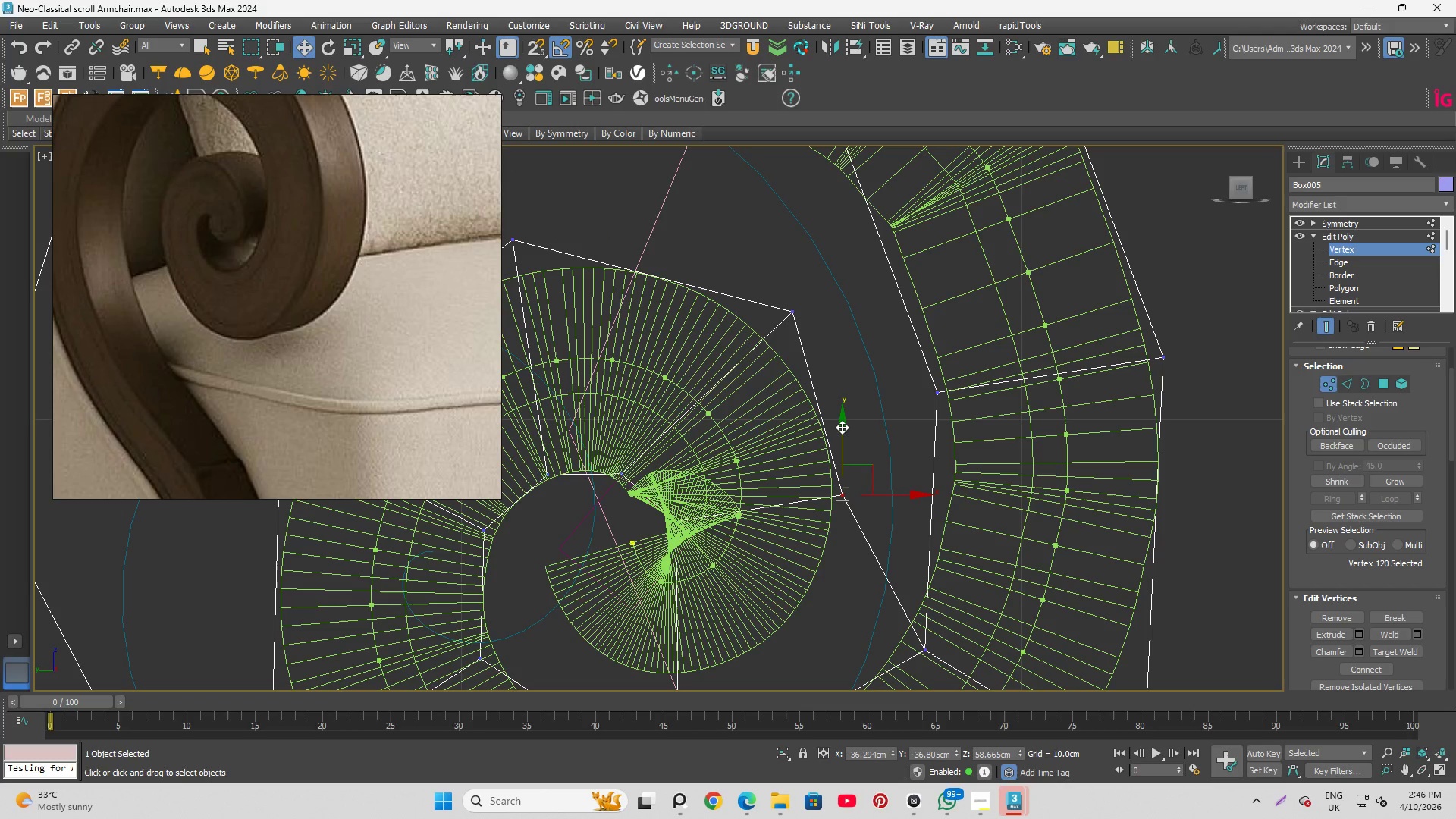 
scroll: coordinate [834, 485], scroll_direction: up, amount: 2.0
 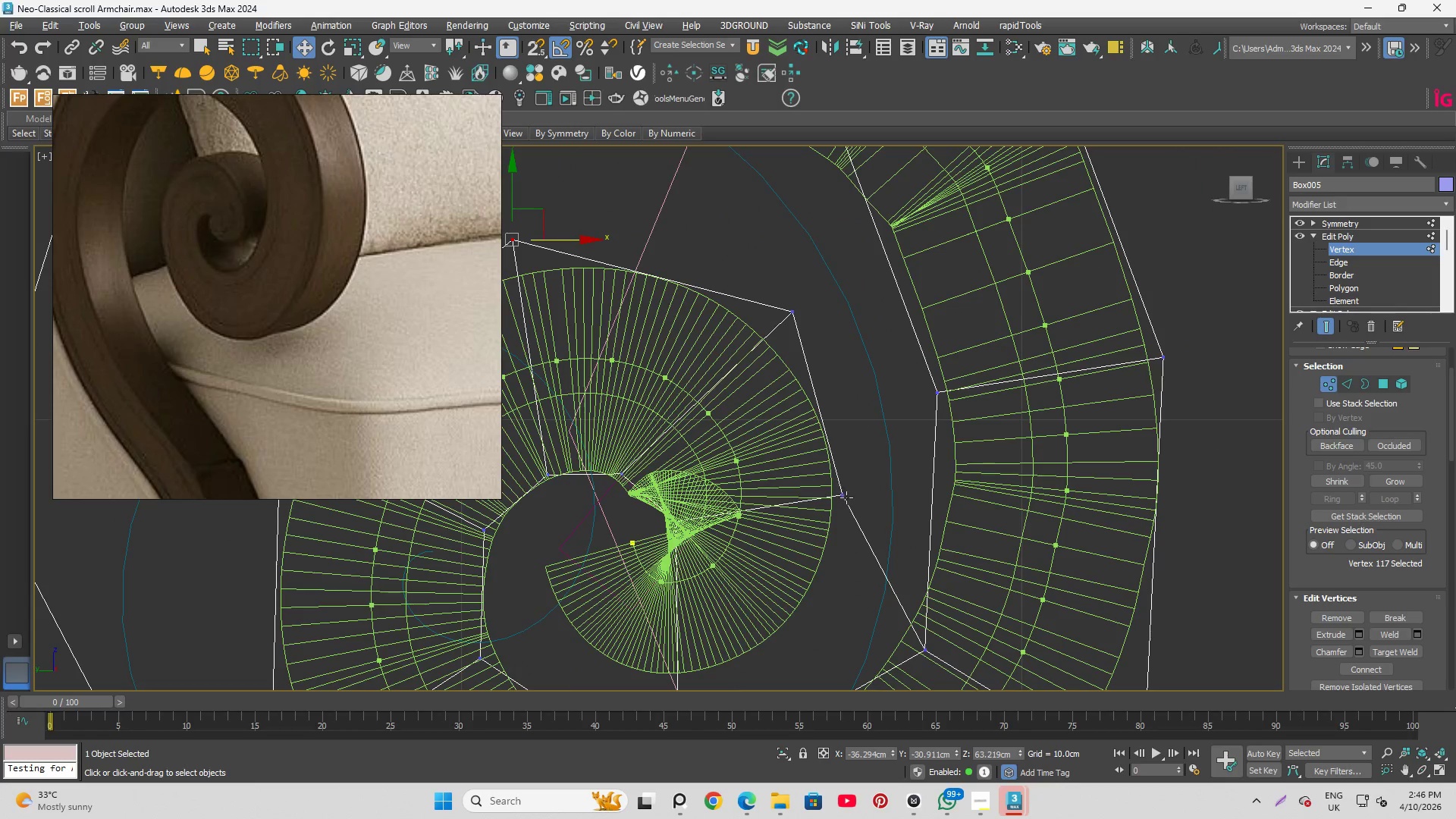 
left_click_drag(start_coordinate=[843, 428], to_coordinate=[858, 463])
 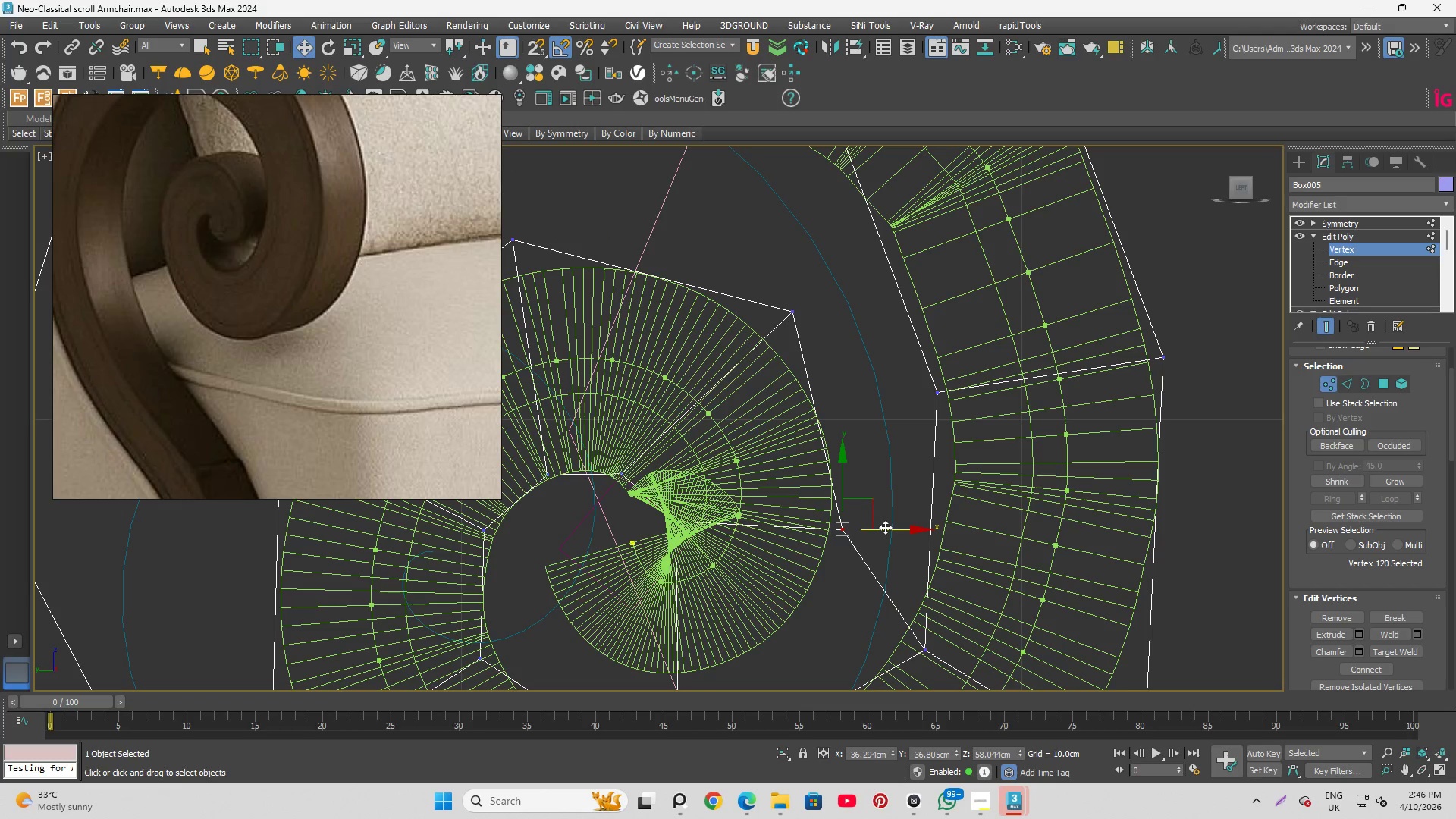 
left_click_drag(start_coordinate=[887, 530], to_coordinate=[899, 529])
 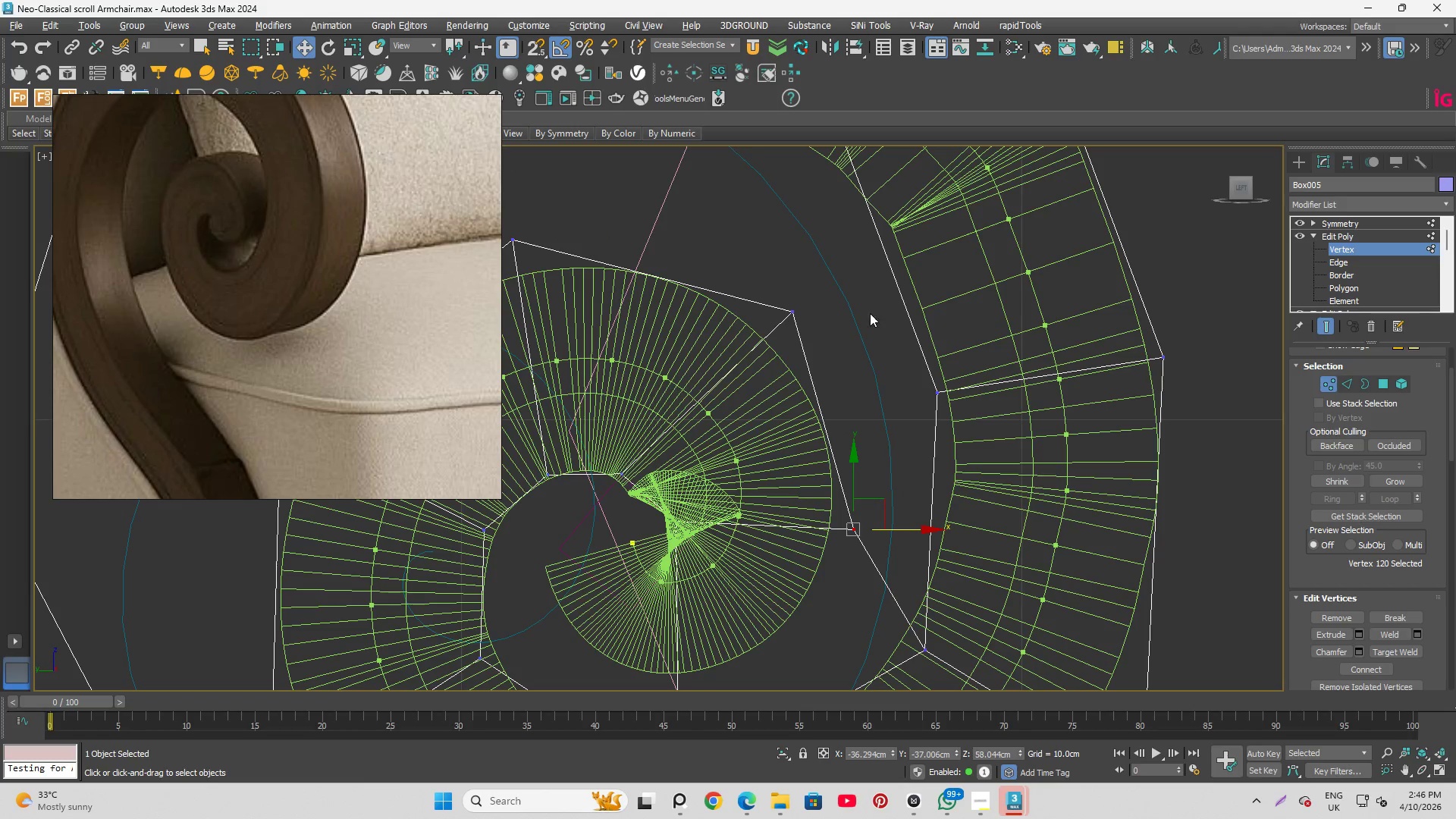 
scroll: coordinate [799, 388], scroll_direction: up, amount: 1.0
 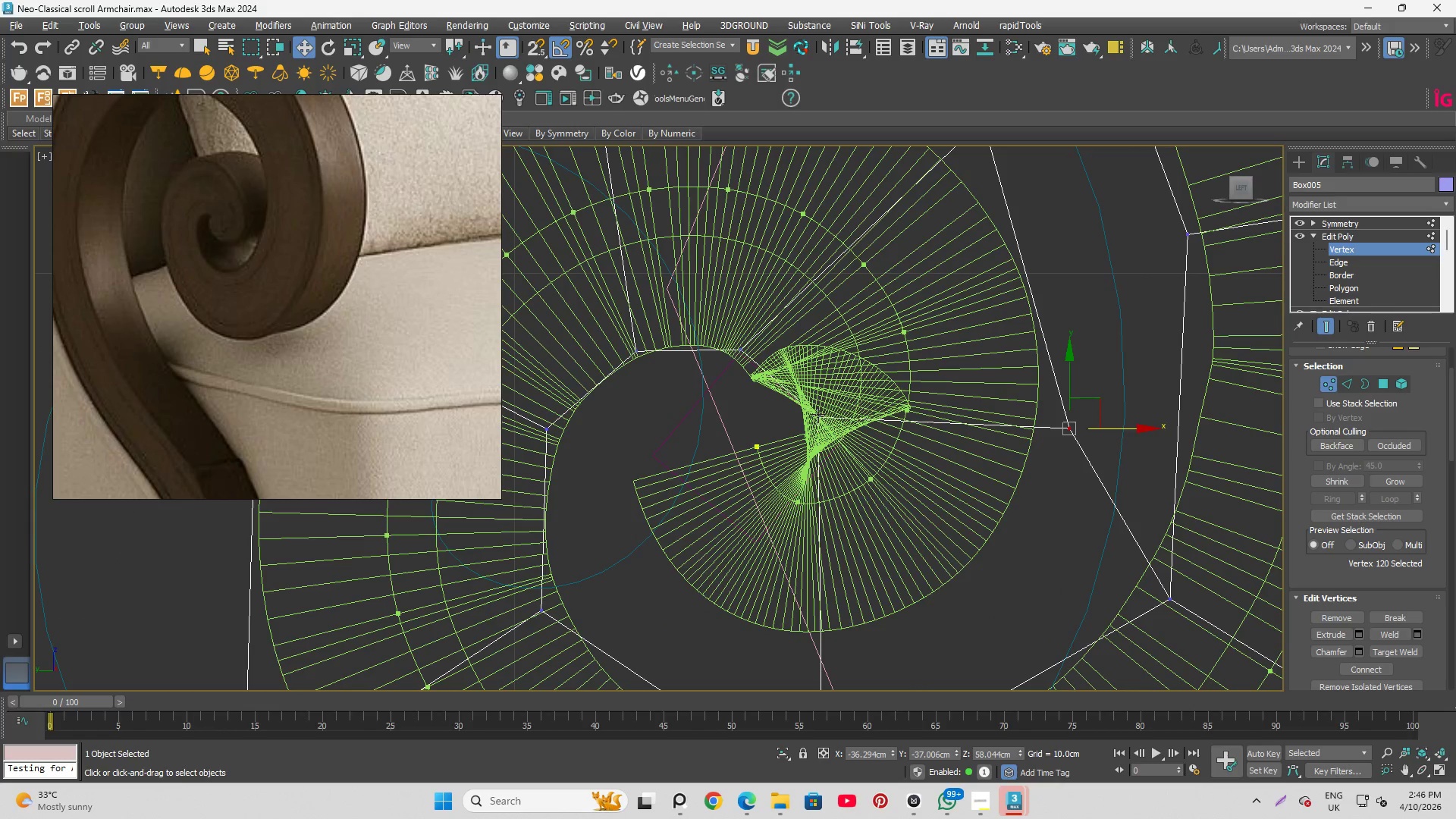 
left_click([817, 414])
 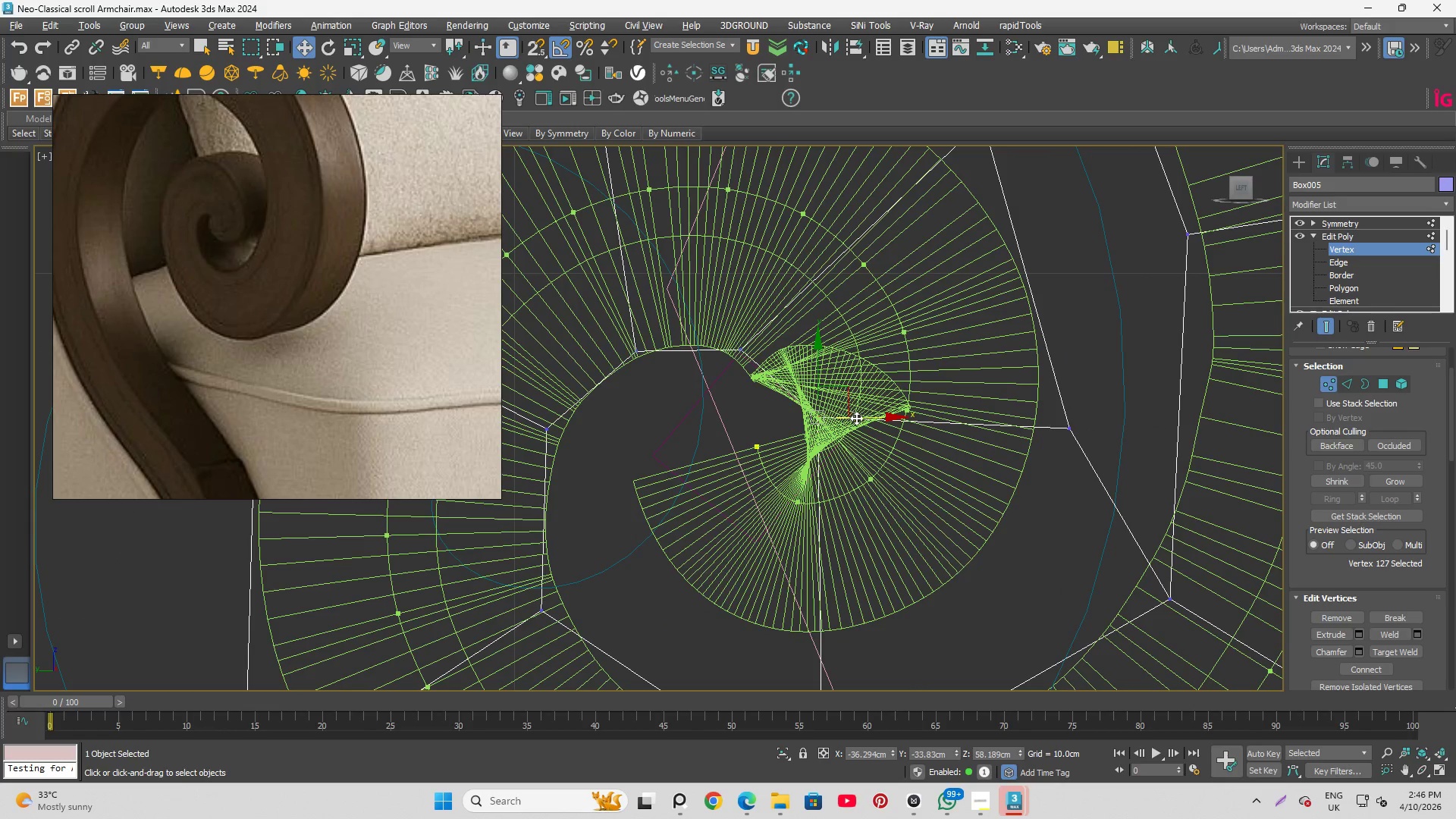 
left_click_drag(start_coordinate=[858, 418], to_coordinate=[830, 417])
 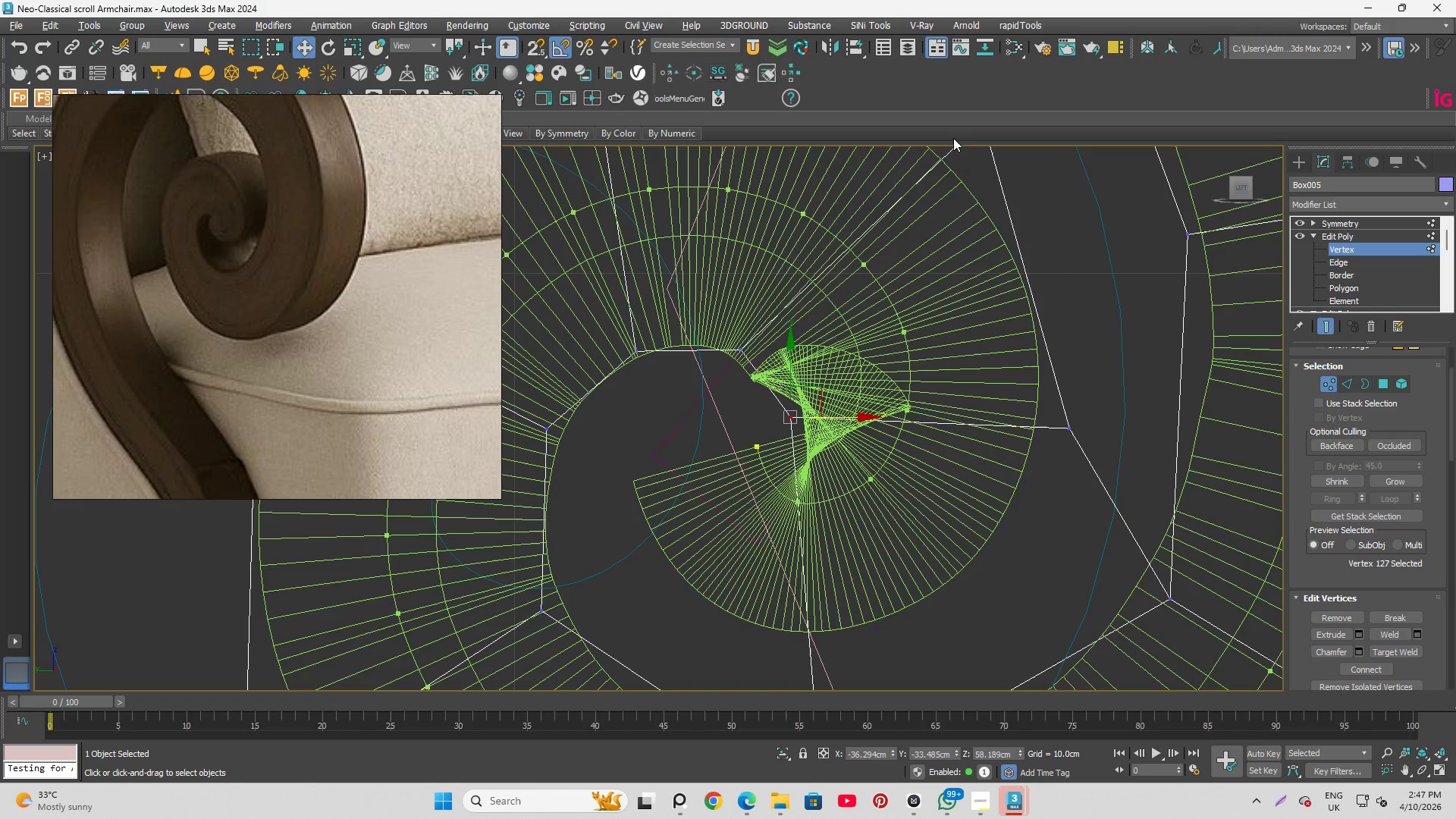 
wait(21.69)
 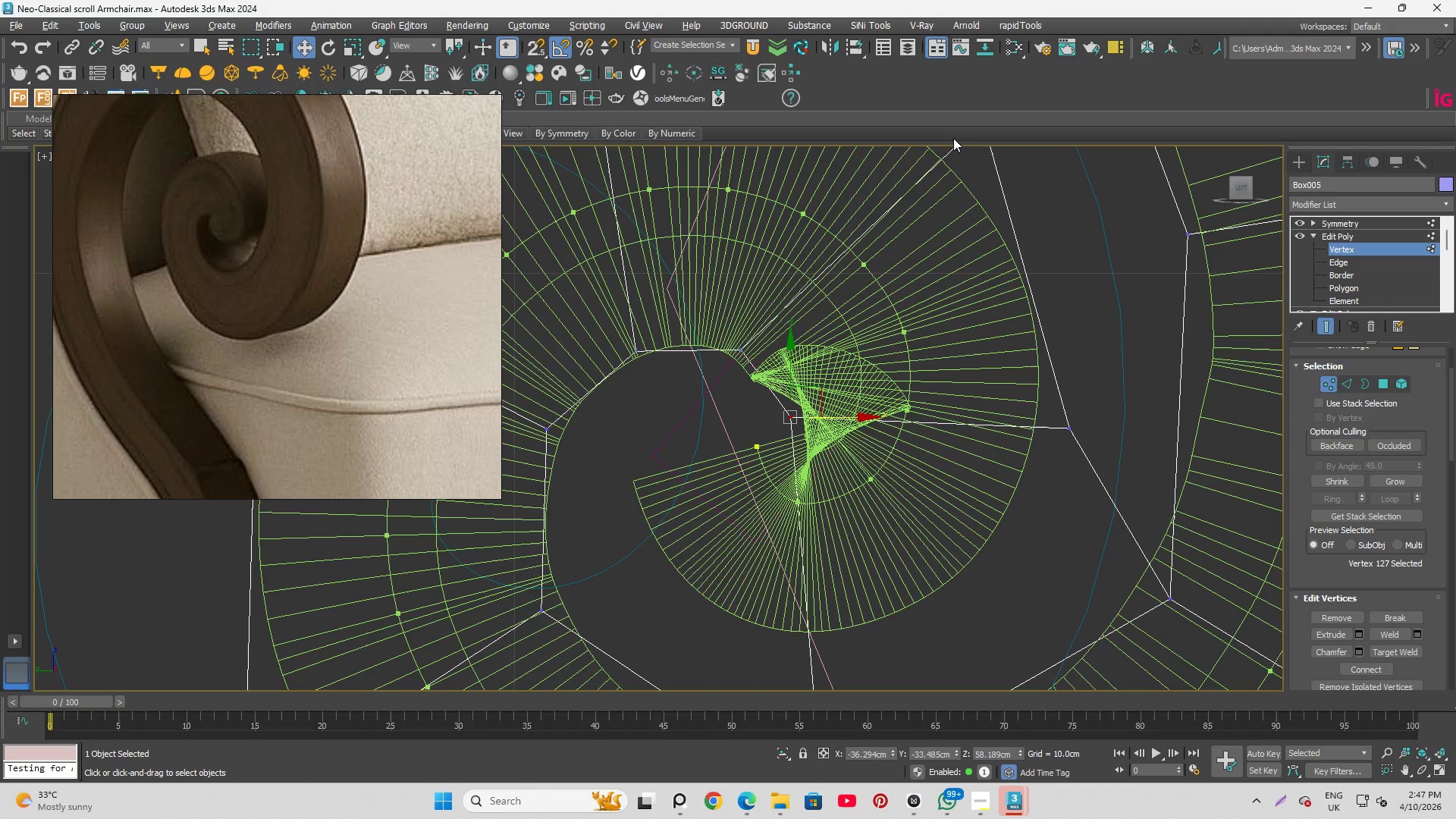 
left_click_drag(start_coordinate=[817, 391], to_coordinate=[836, 399])
 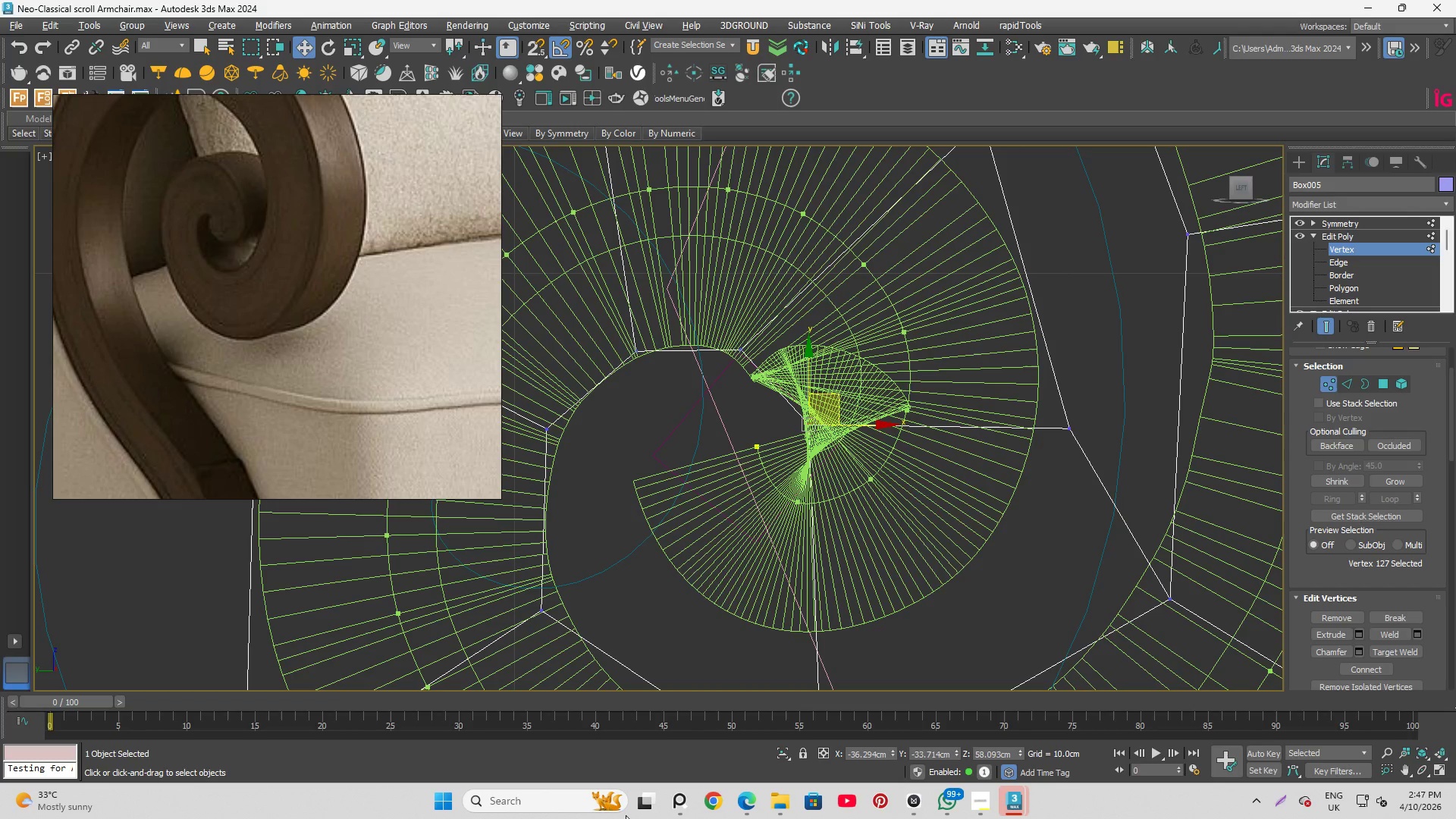 
wait(9.64)
 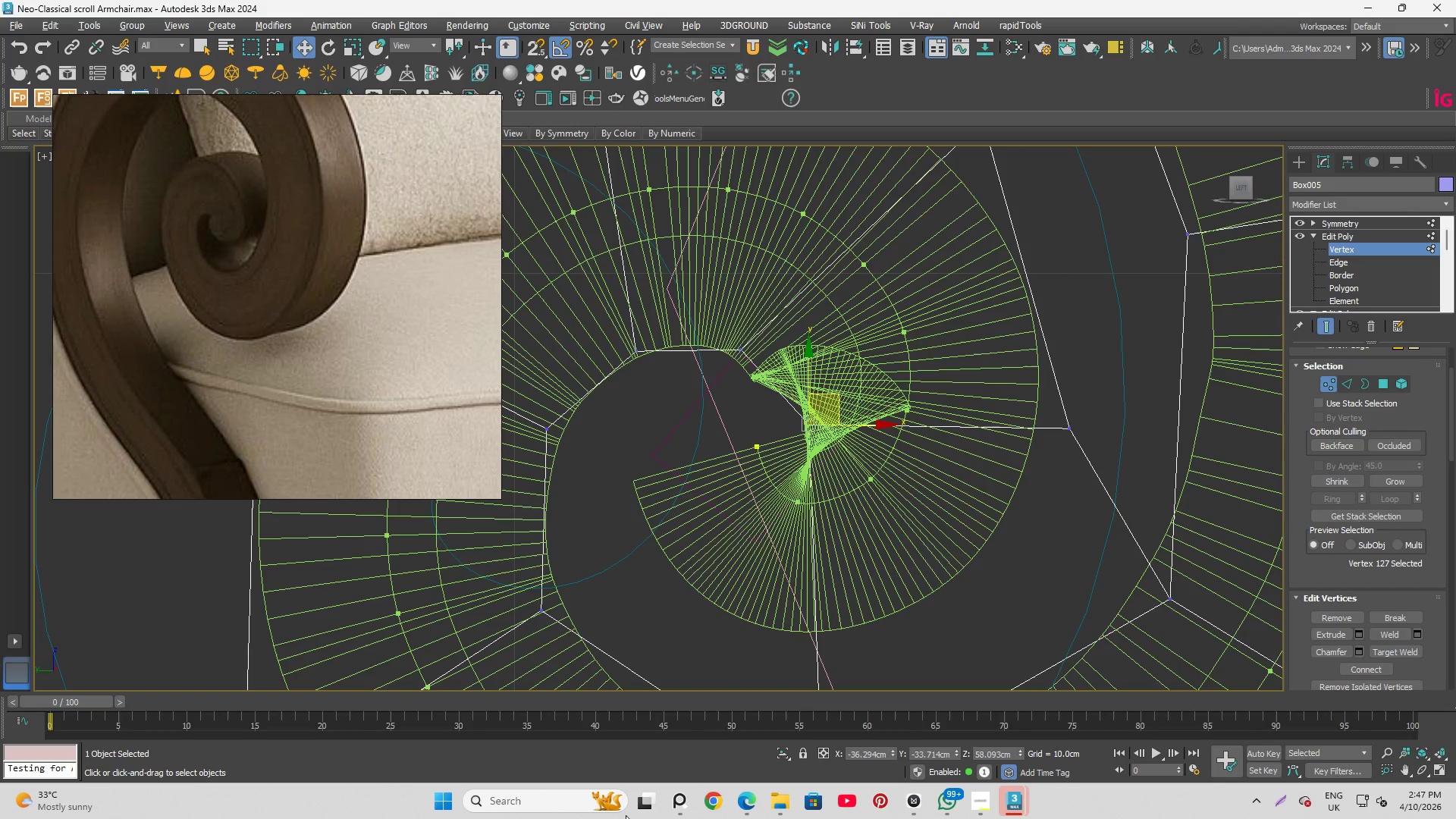 
mouse_move([698, 793])
 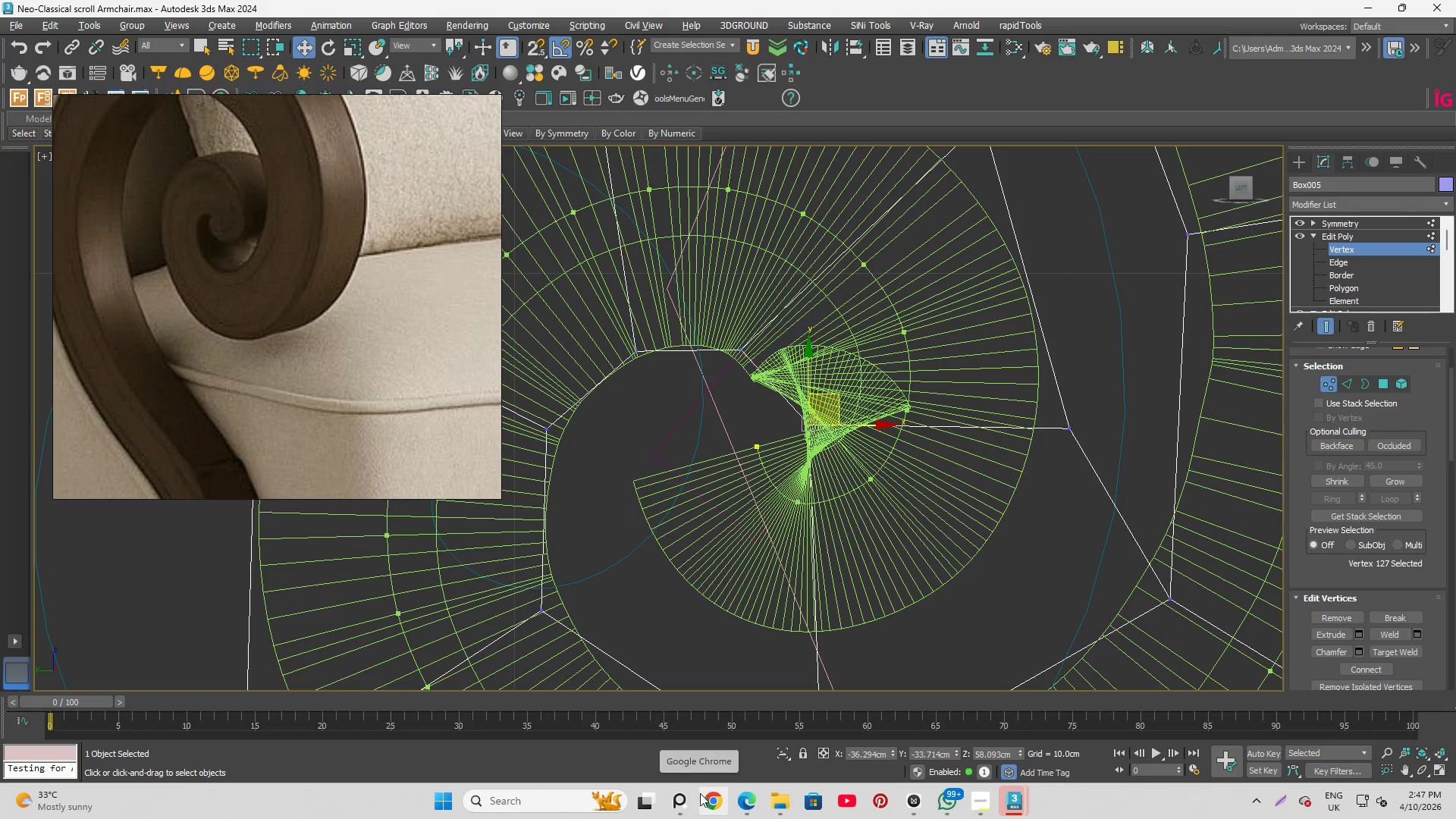 
mouse_move([701, 772])
 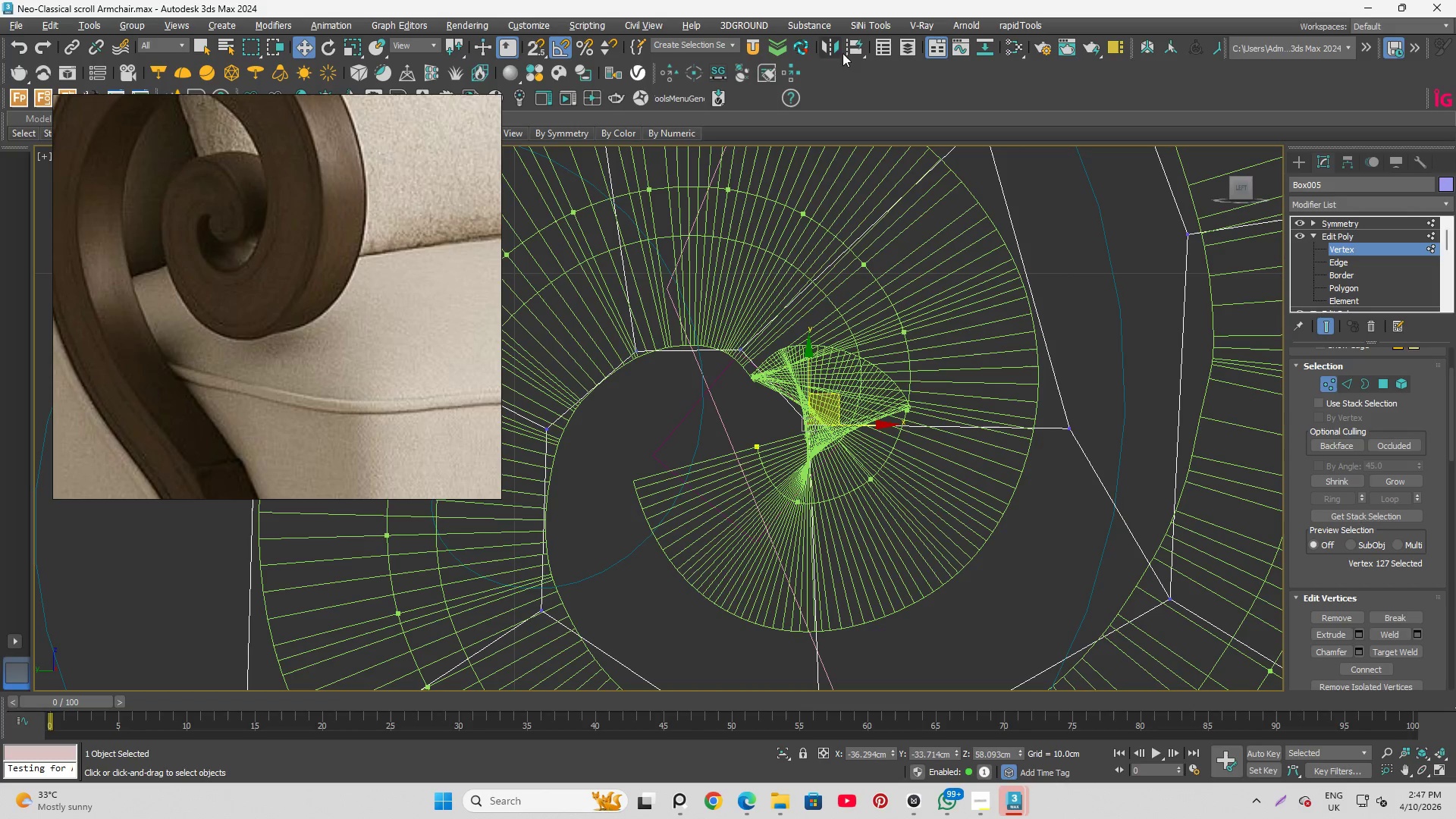 
mouse_move([1009, 45])
 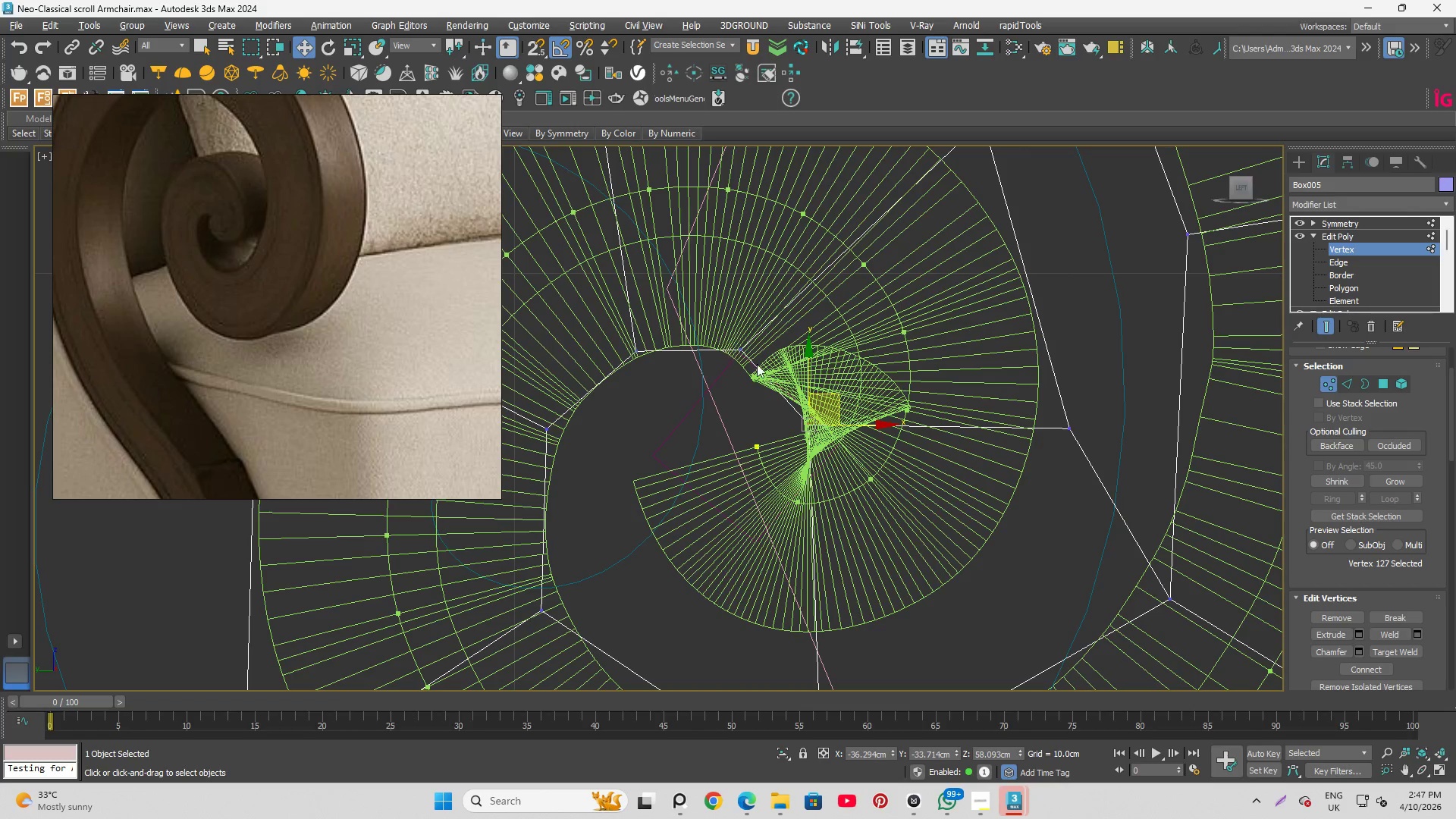 
scroll: coordinate [796, 389], scroll_direction: up, amount: 1.0
 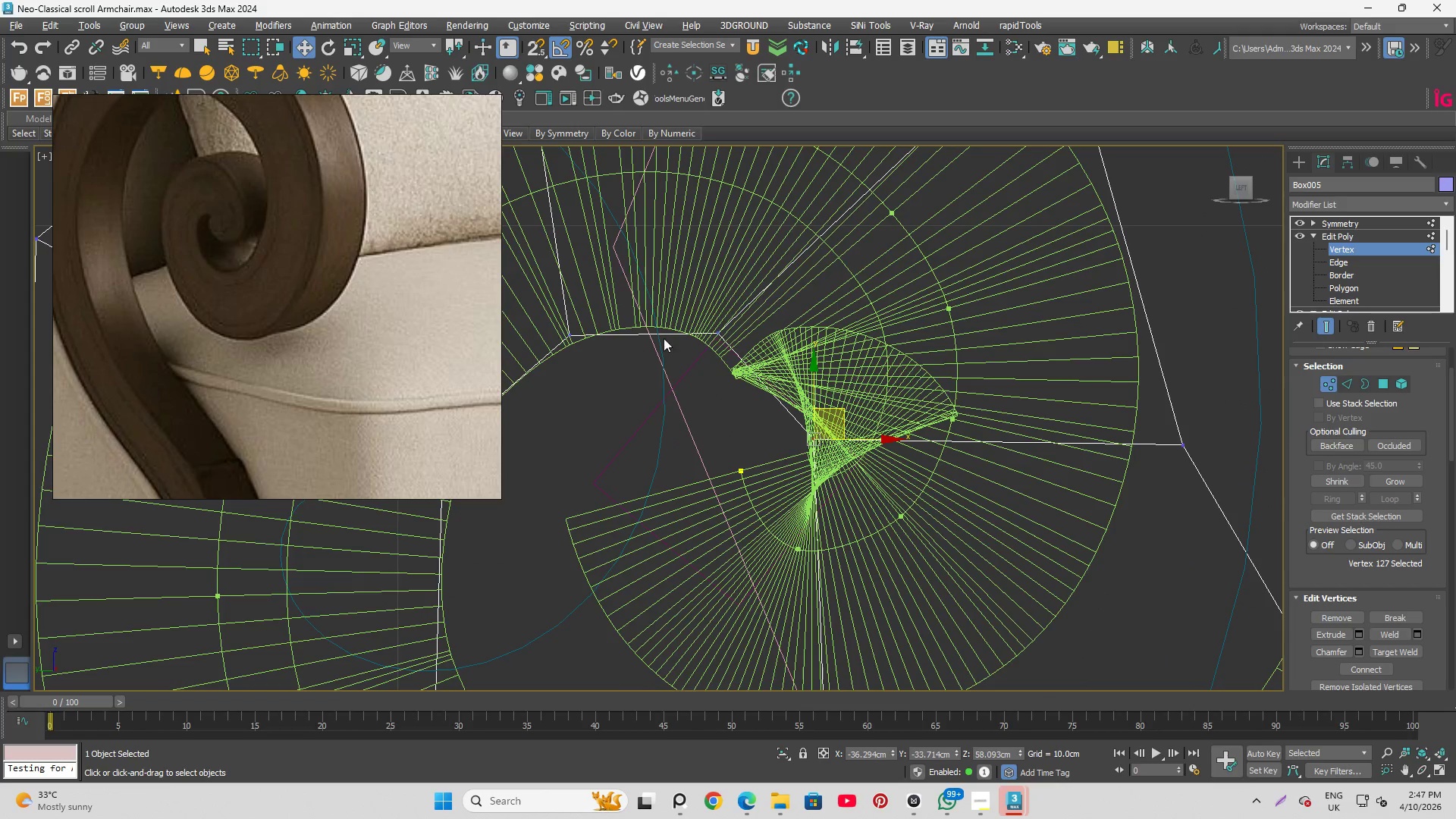 
scroll: coordinate [753, 317], scroll_direction: down, amount: 1.0
 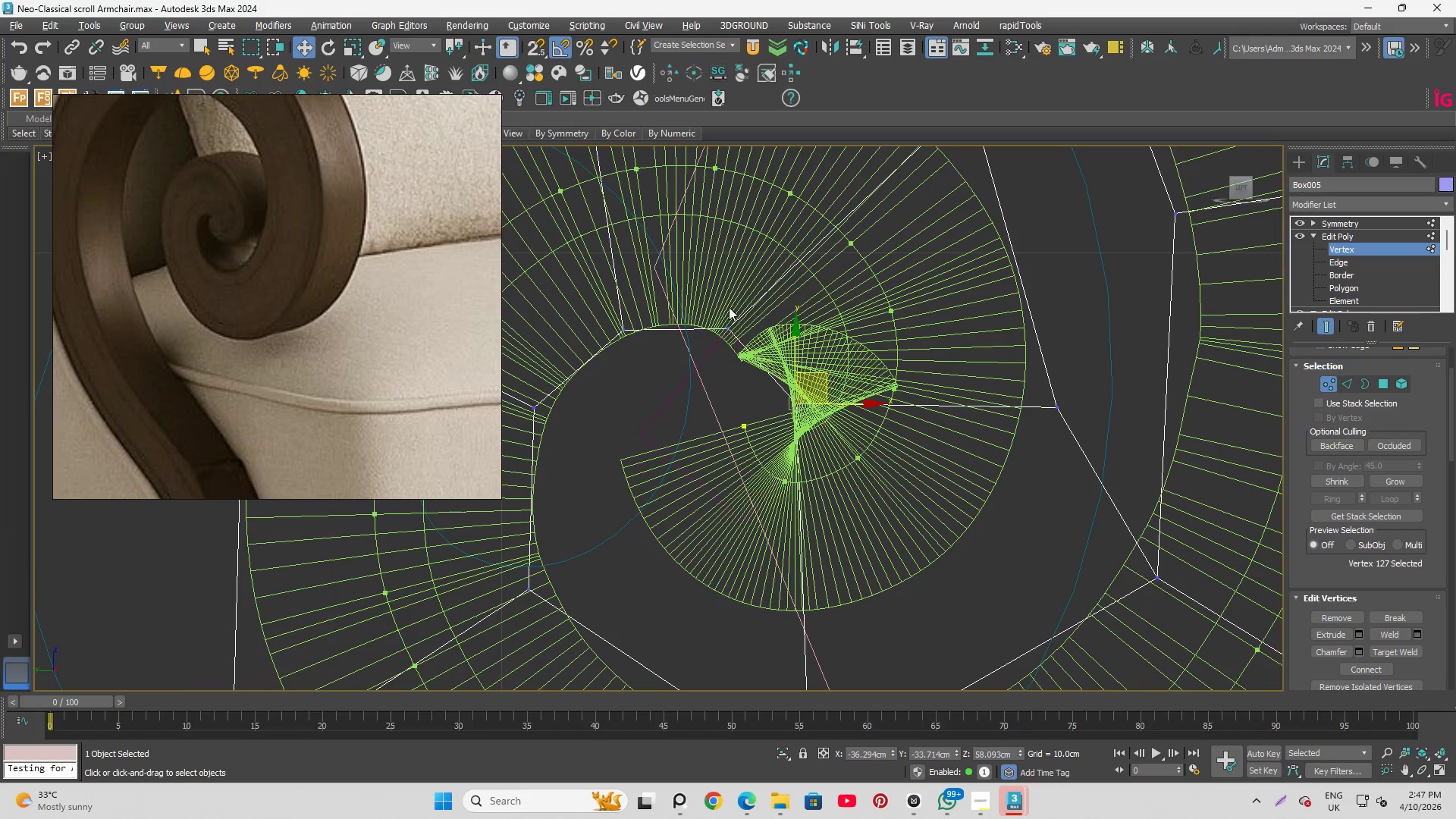 
left_click([739, 322])
 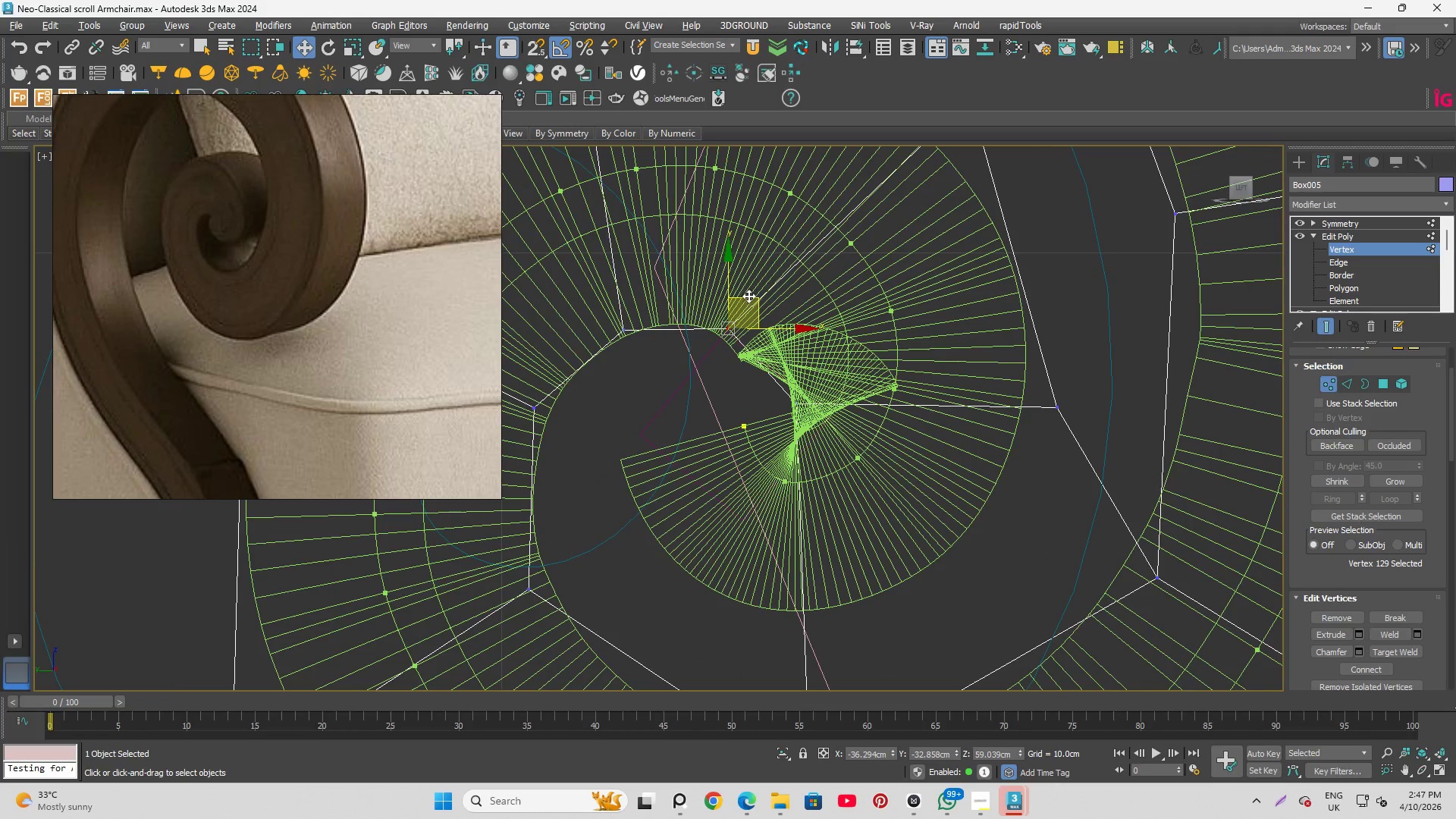 
left_click_drag(start_coordinate=[752, 300], to_coordinate=[753, 315])
 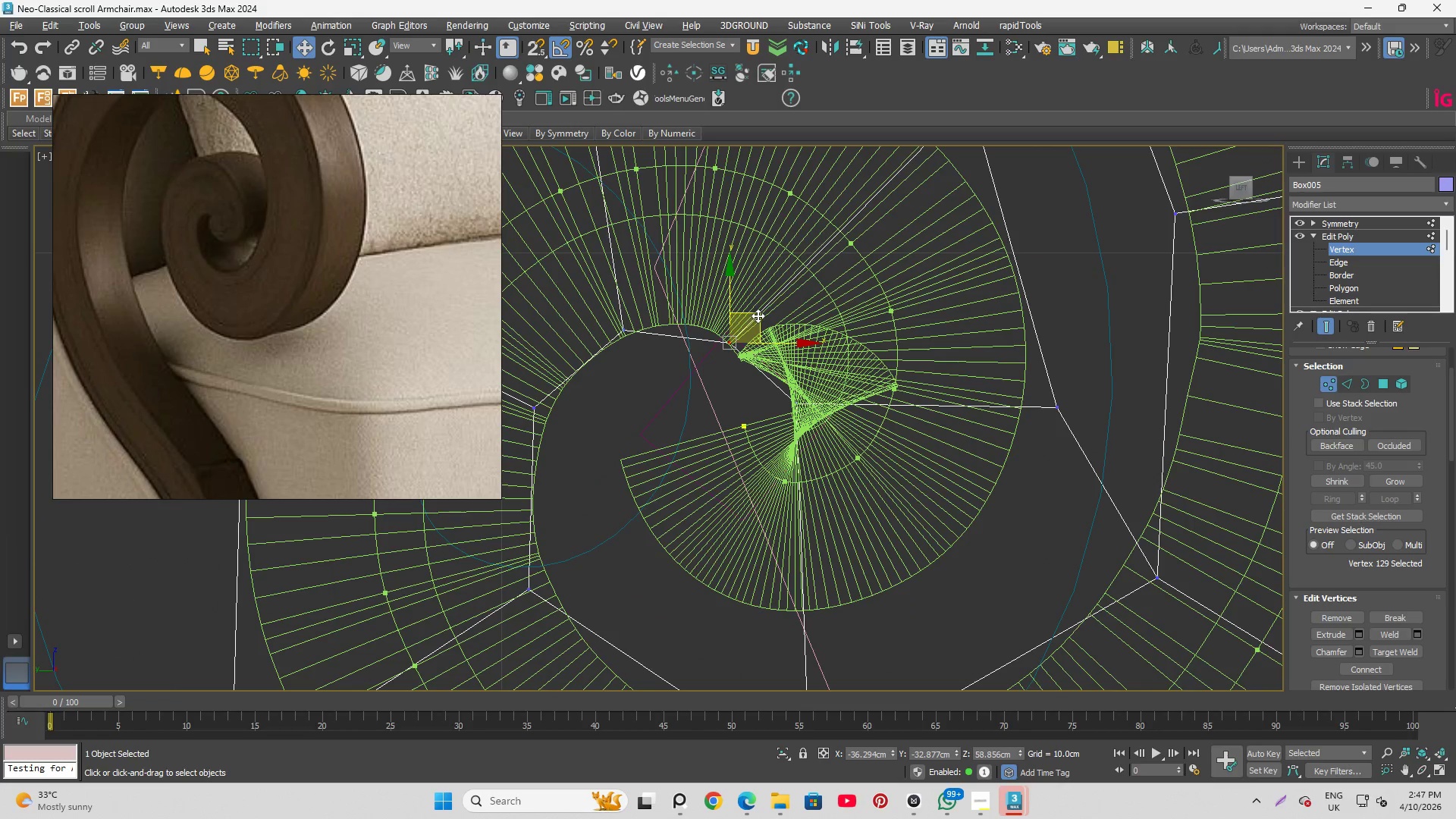 
key(Control+Z)
 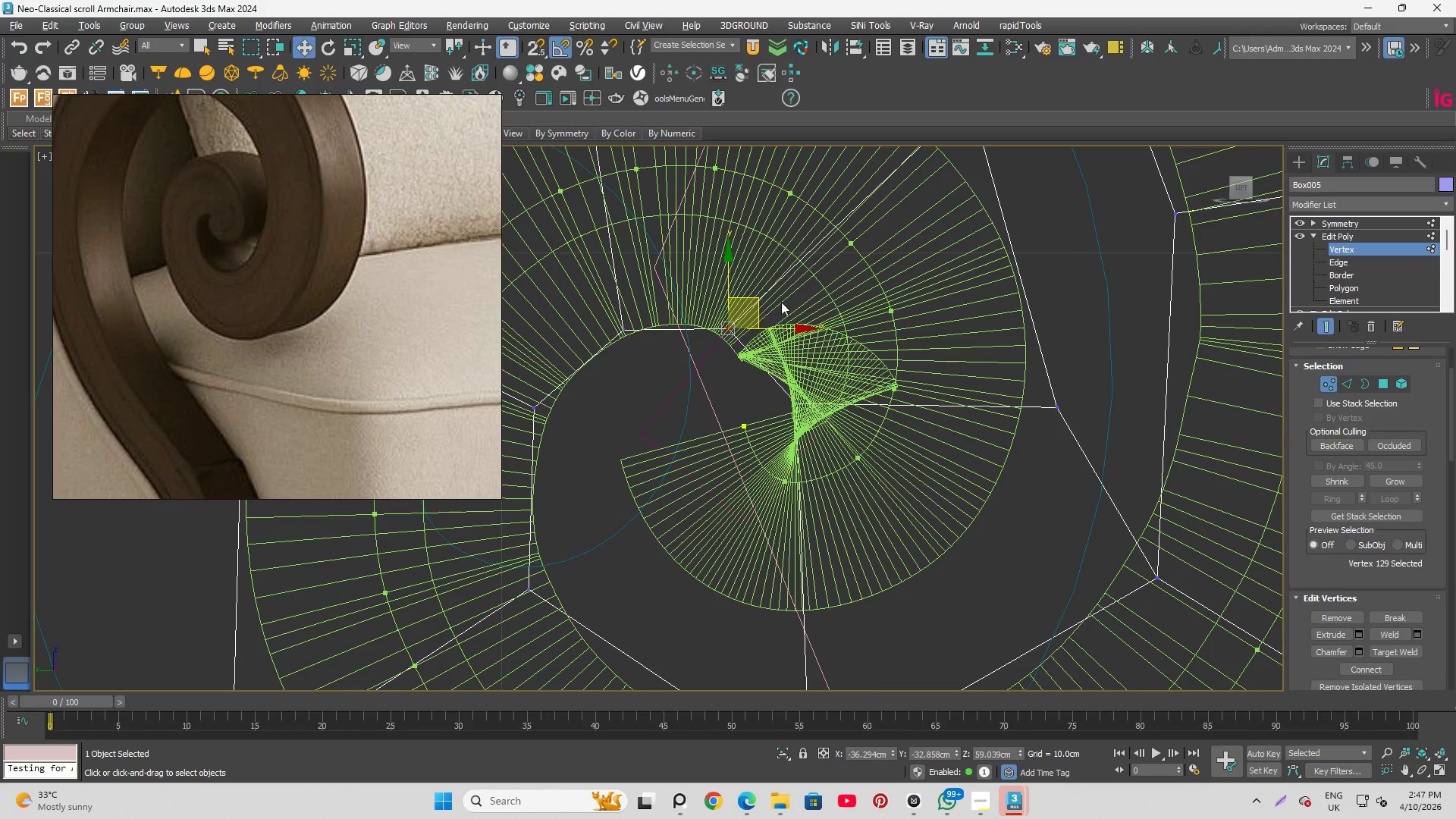 
scroll: coordinate [839, 406], scroll_direction: none, amount: 0.0
 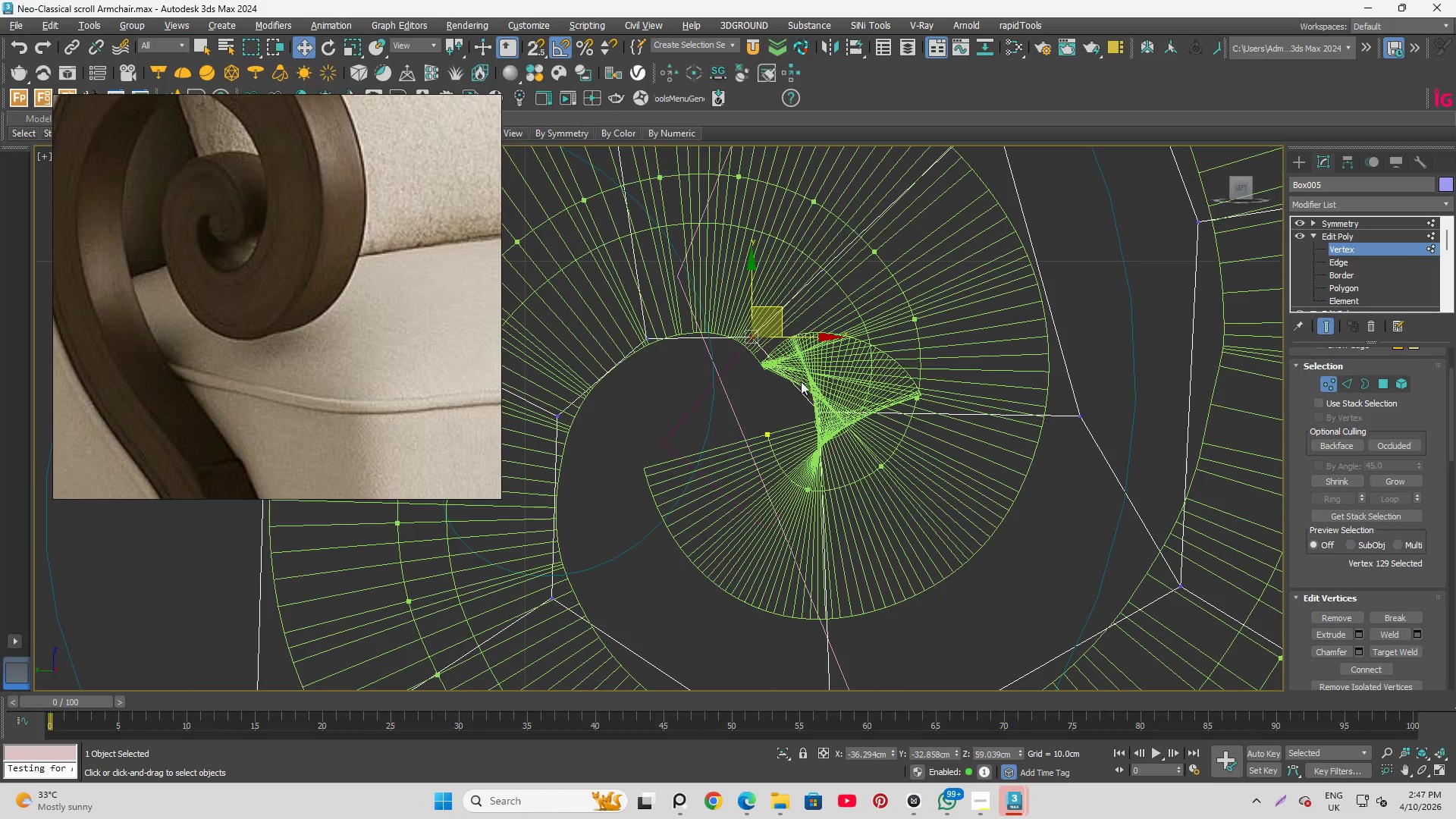 
scroll: coordinate [796, 379], scroll_direction: down, amount: 2.0
 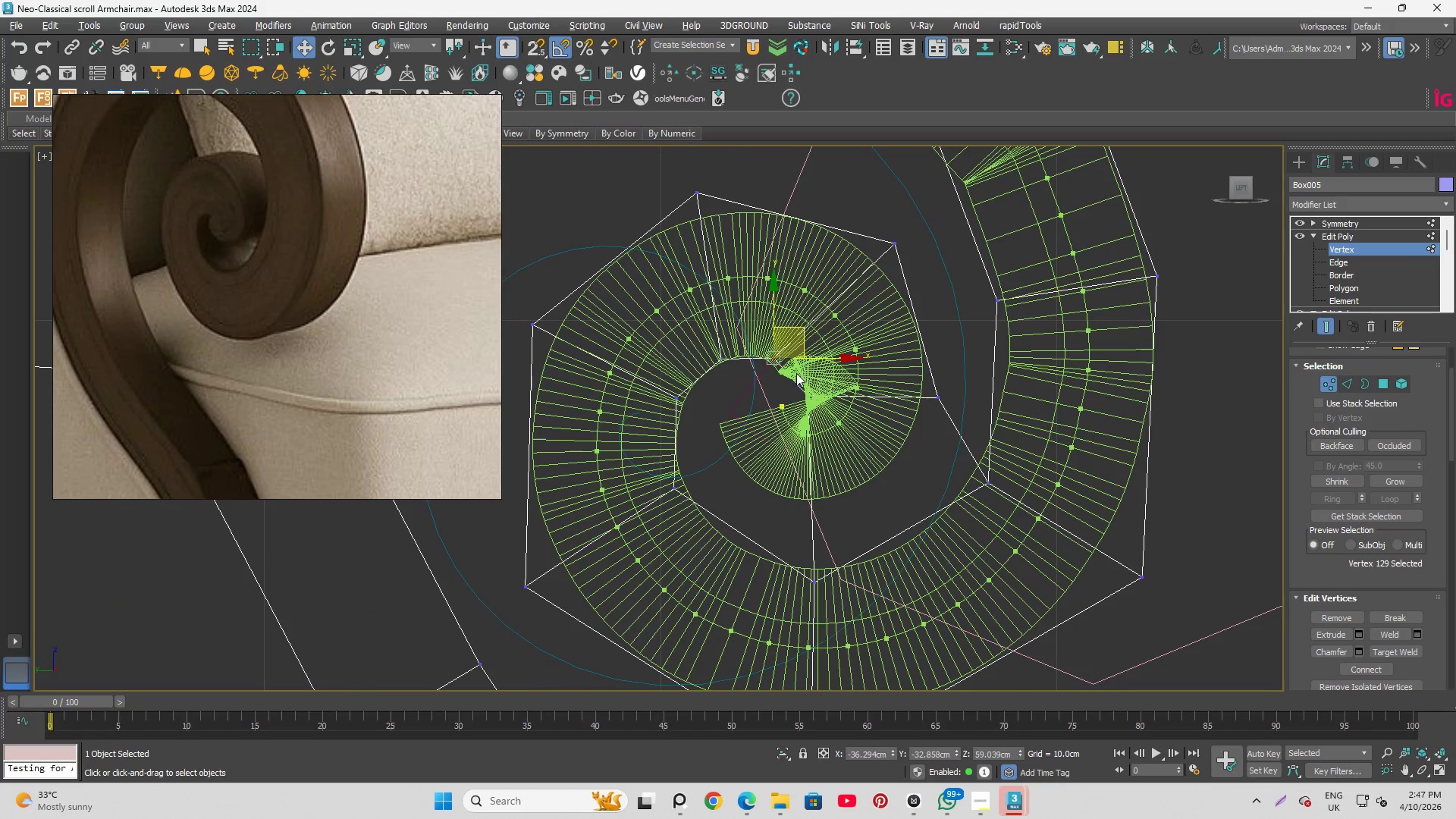 
key(F3)
 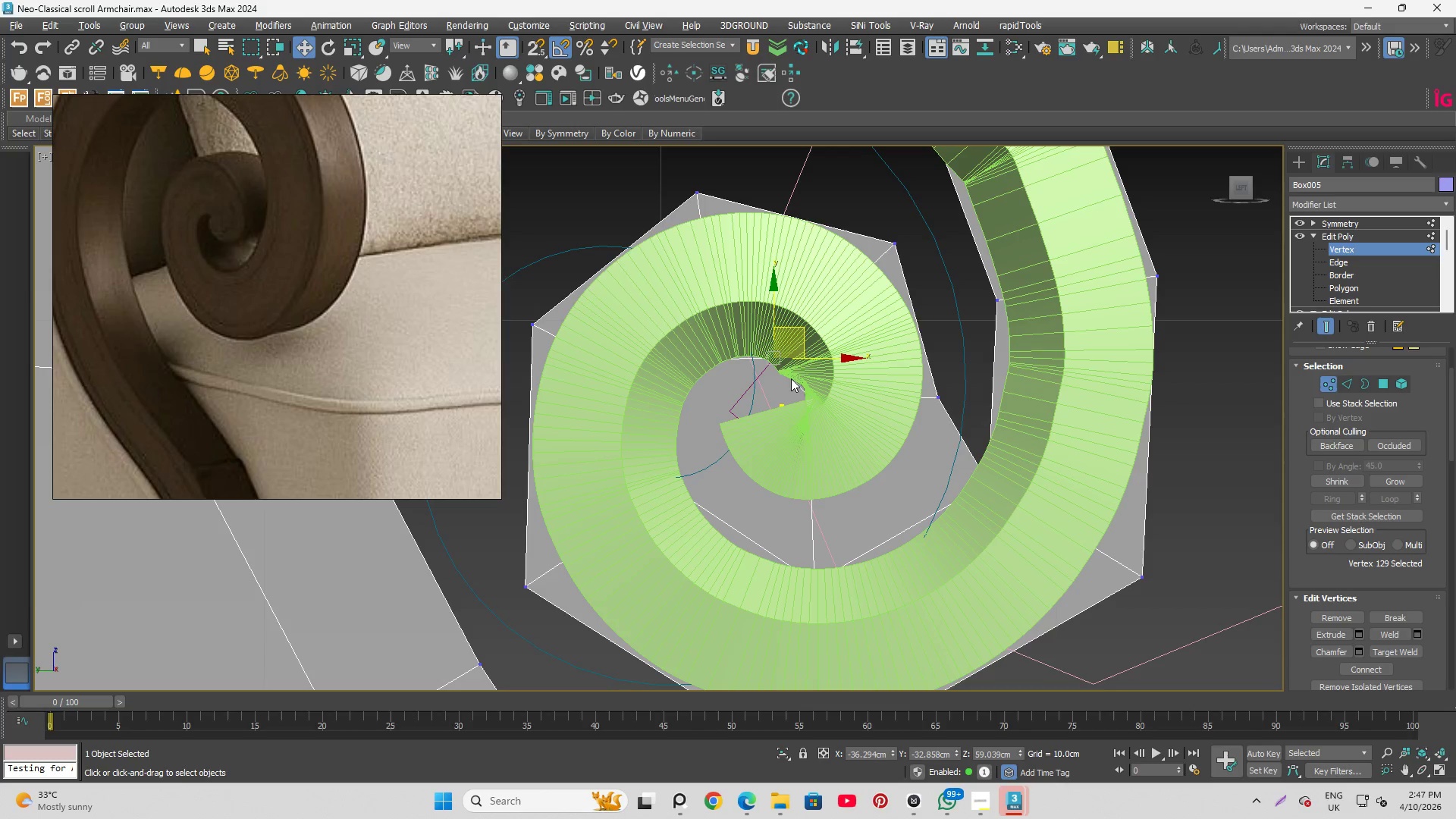 
scroll: coordinate [787, 378], scroll_direction: up, amount: 1.0
 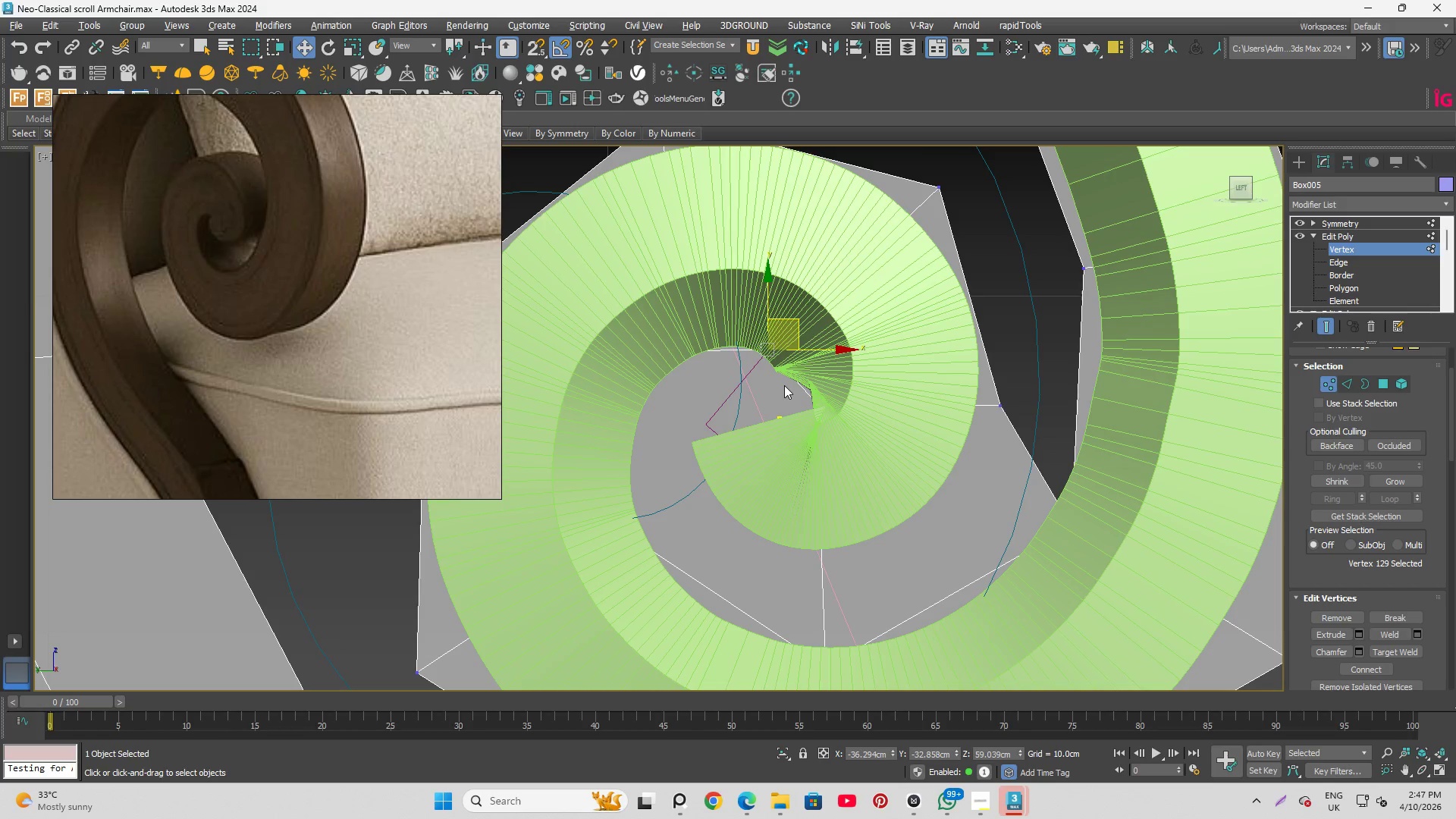 
wait(7.55)
 